 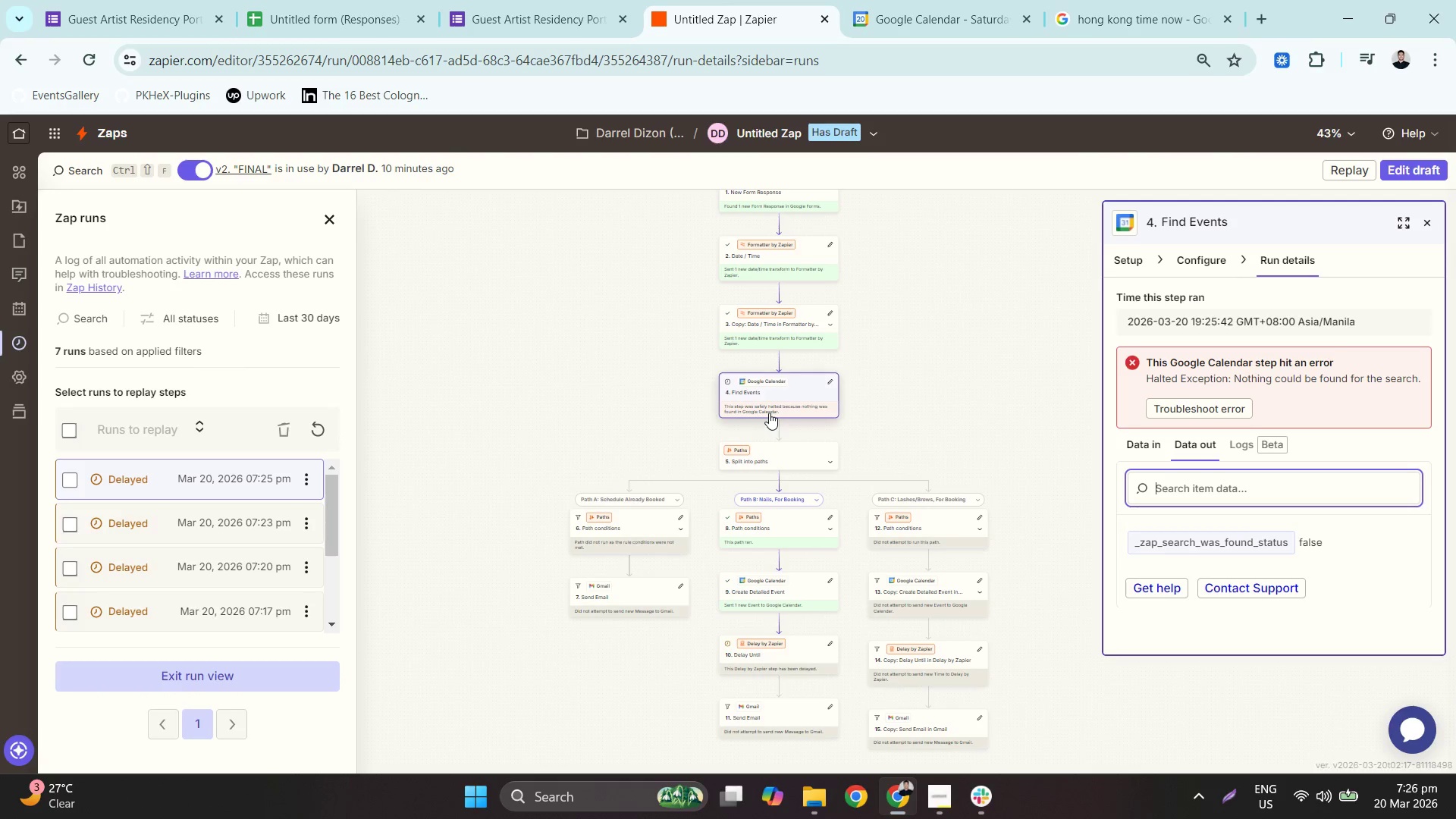 
left_click([1238, 423])
 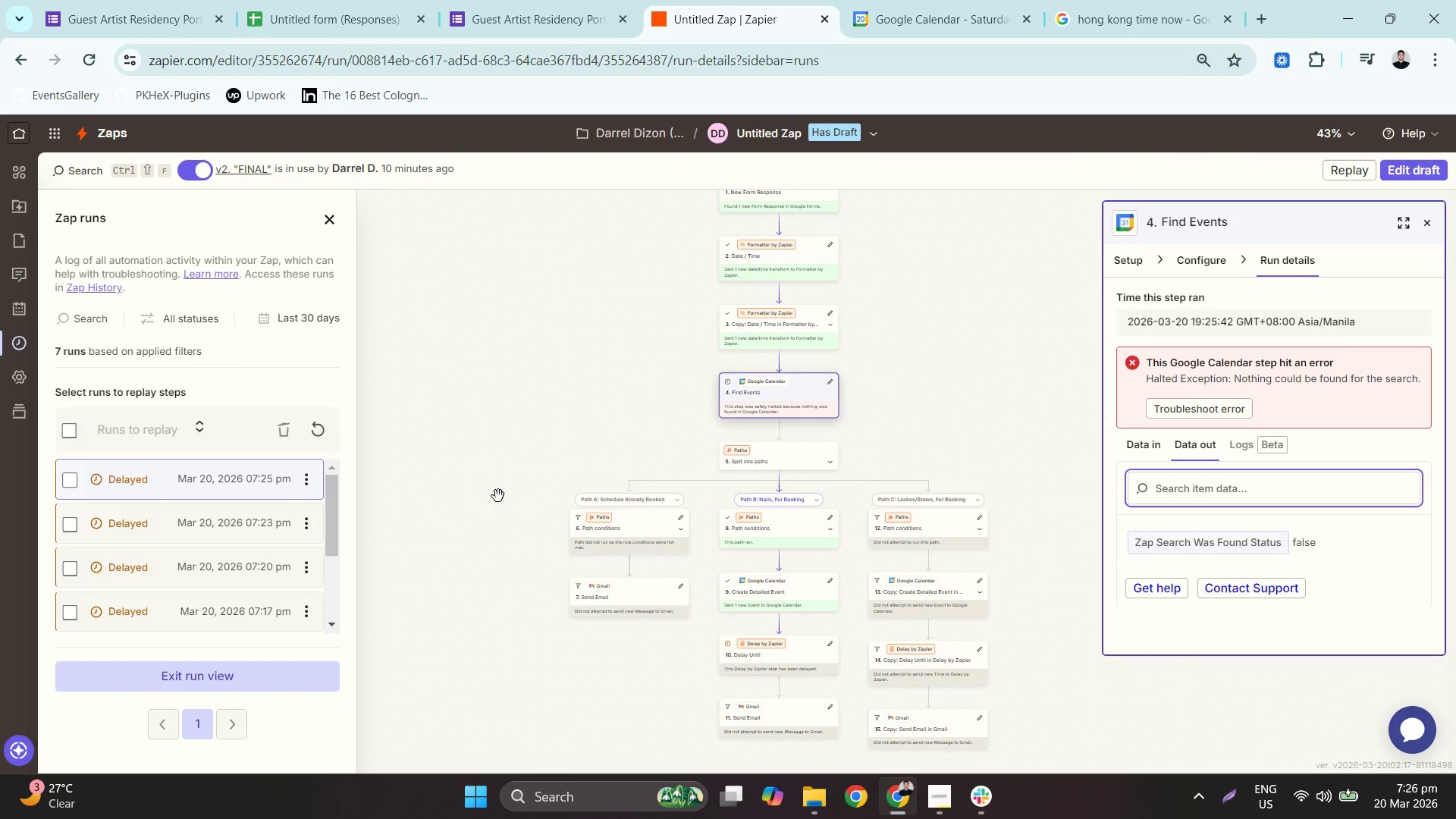 
left_click([274, 488])
 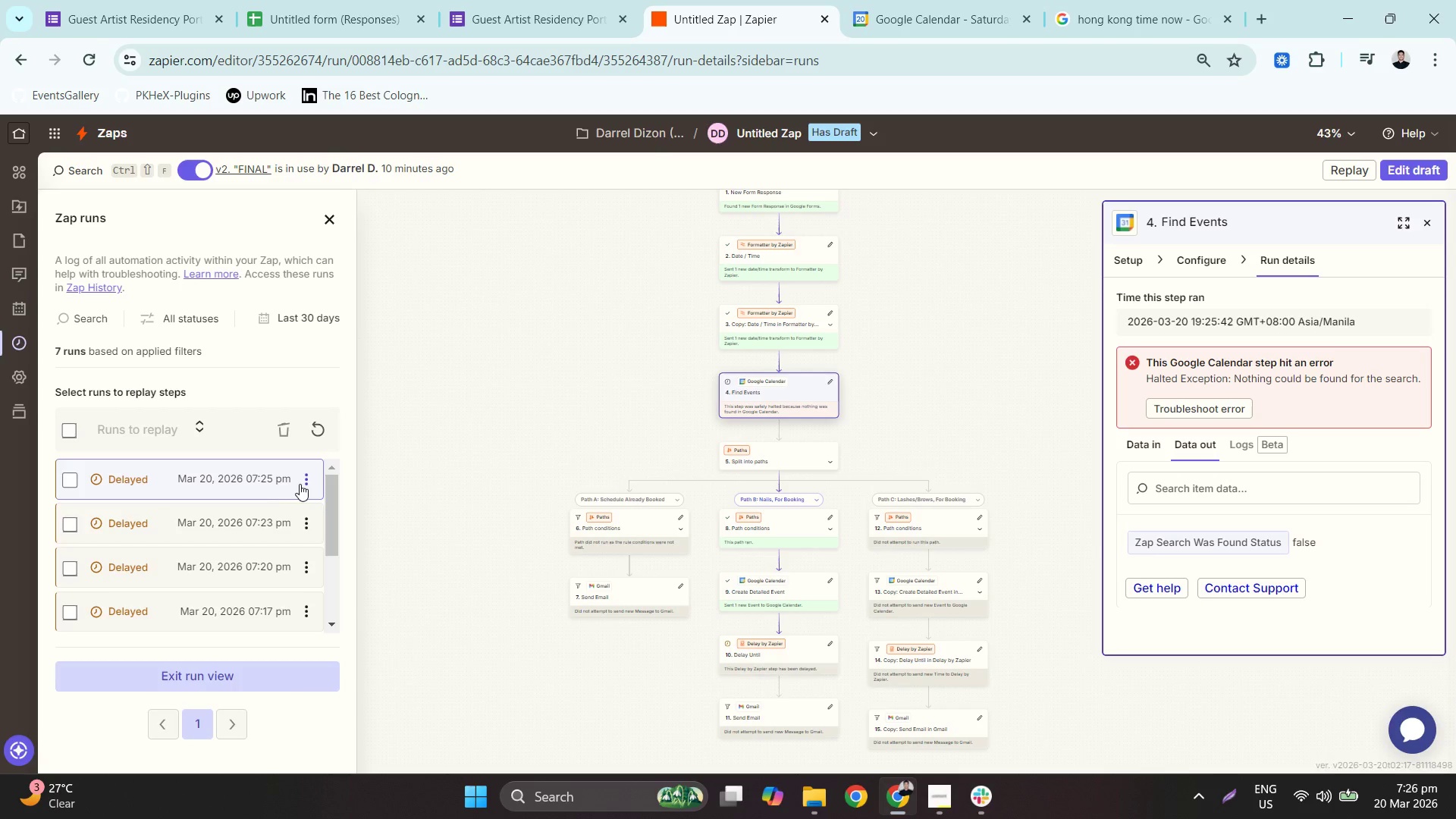 
left_click([303, 483])
 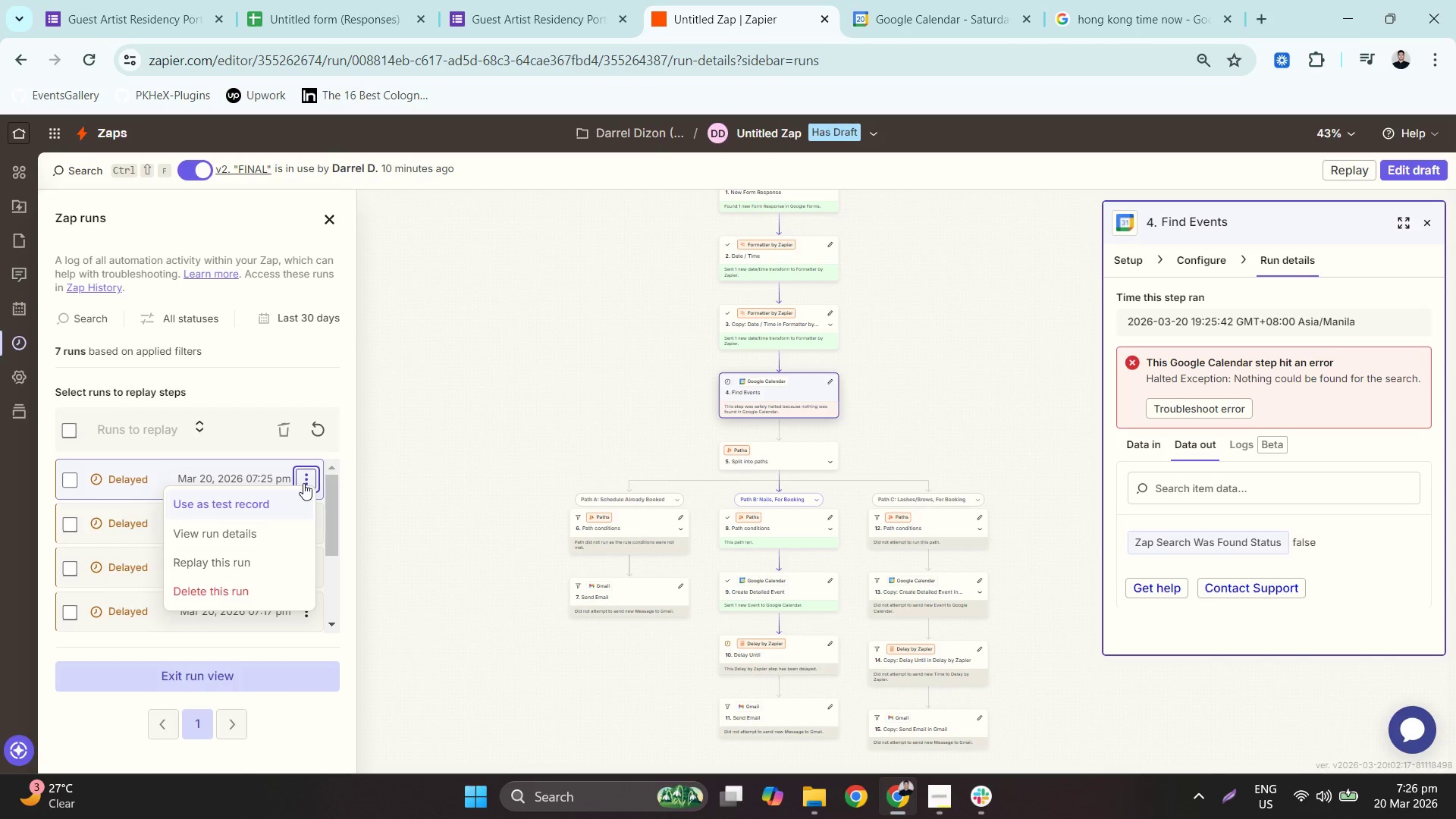 
left_click([293, 499])
 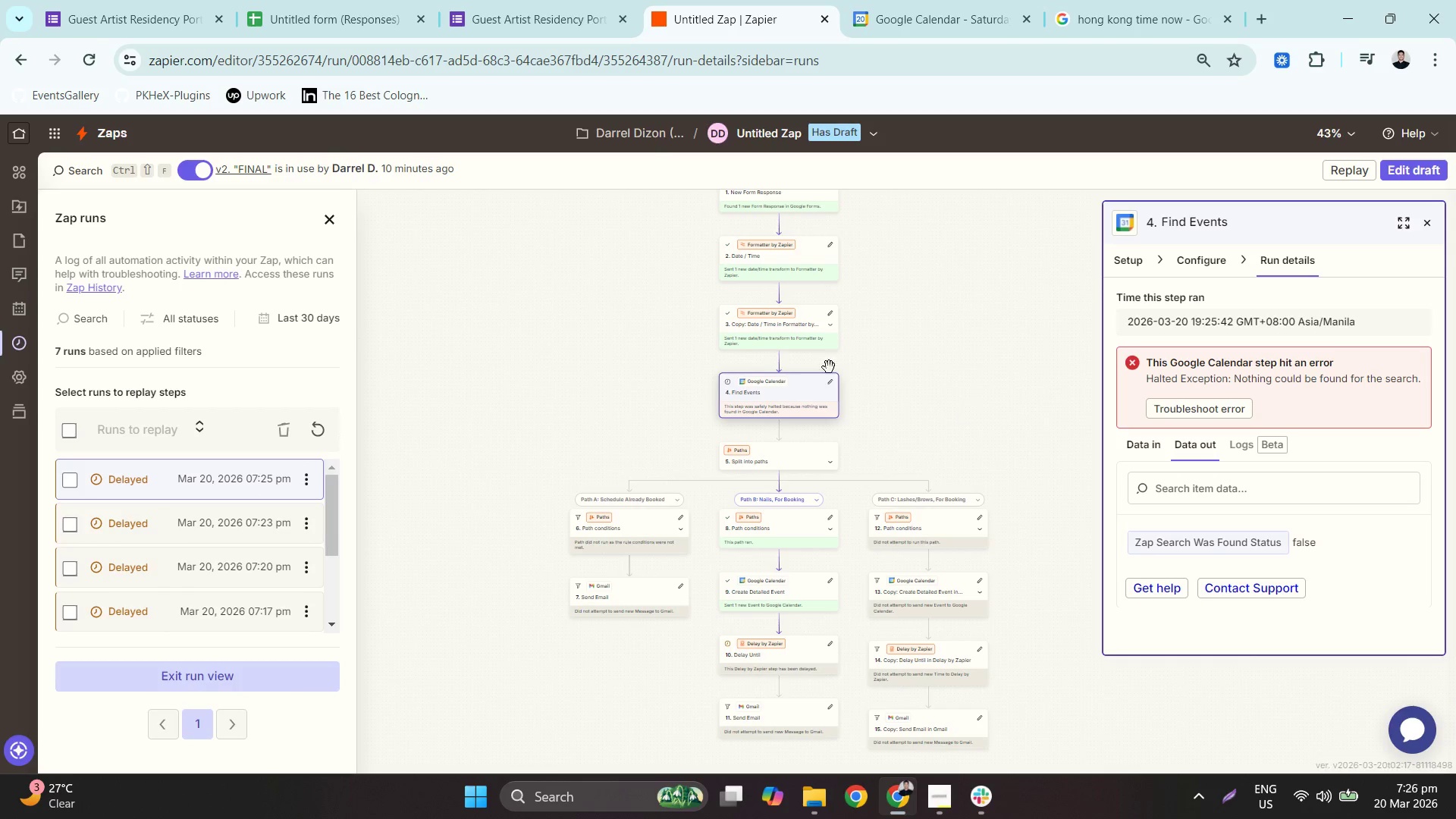 
scroll: coordinate [864, 308], scroll_direction: up, amount: 1.0
 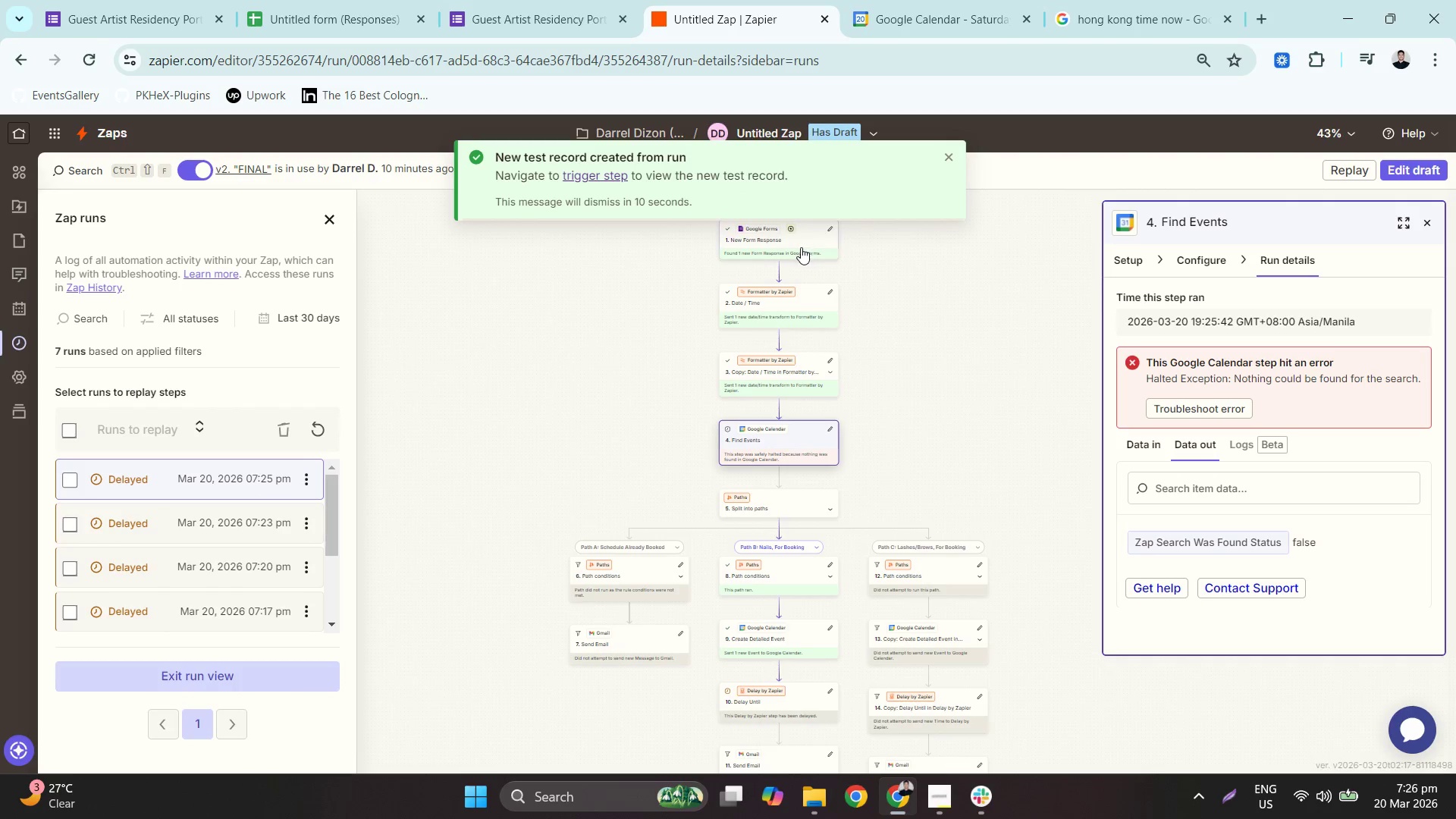 
left_click([802, 244])
 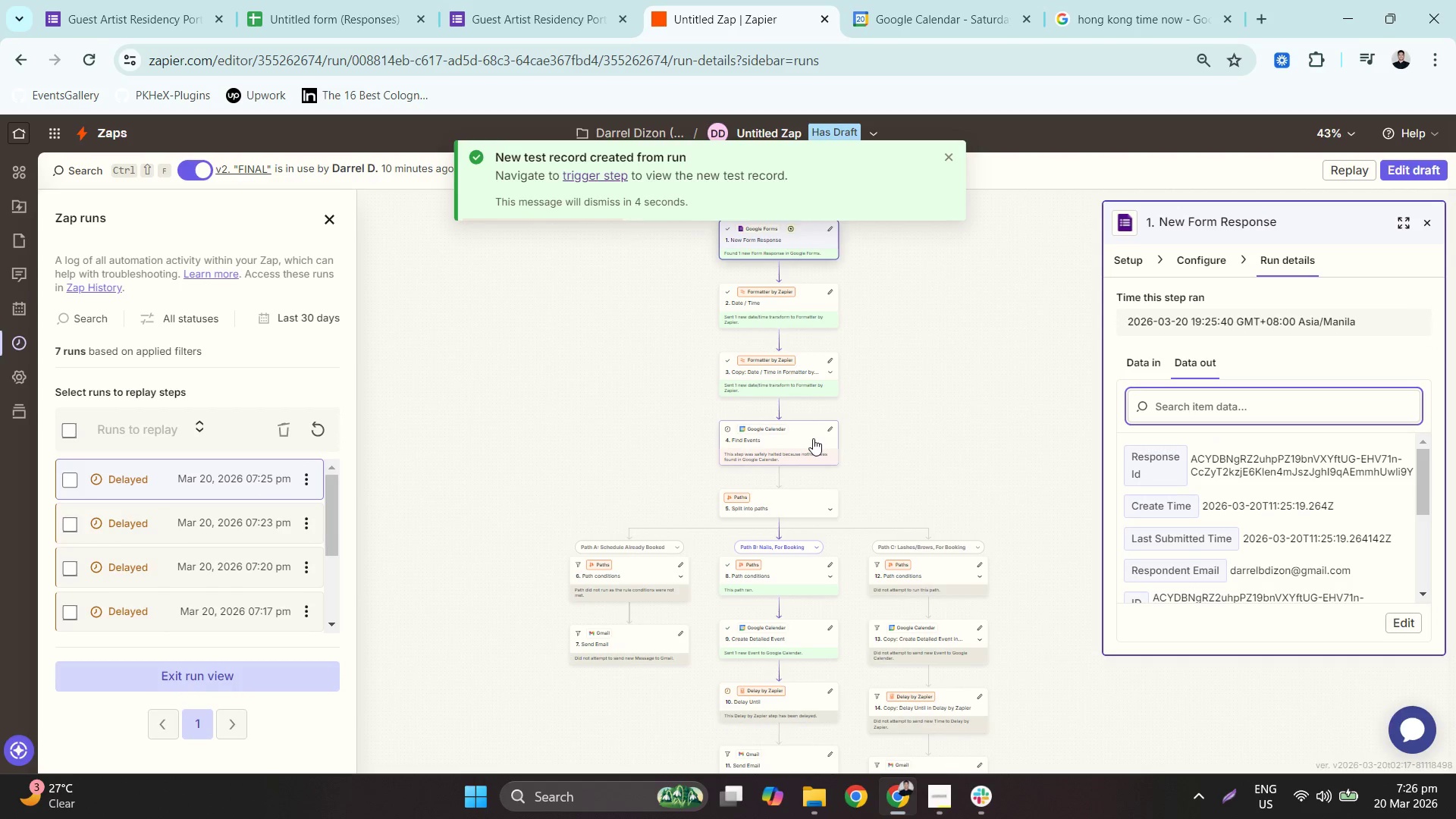 
wait(10.39)
 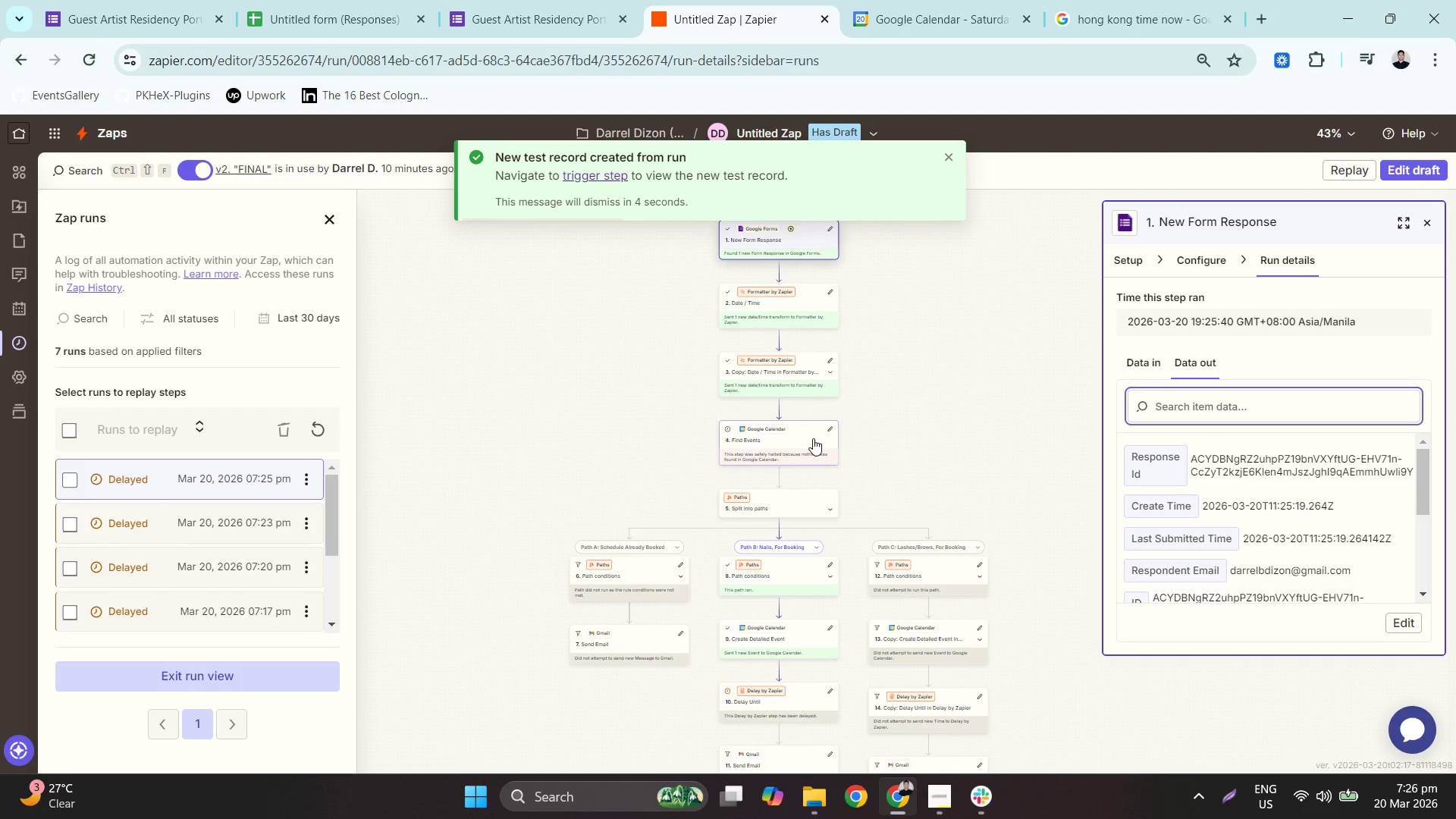 
left_click([810, 438])
 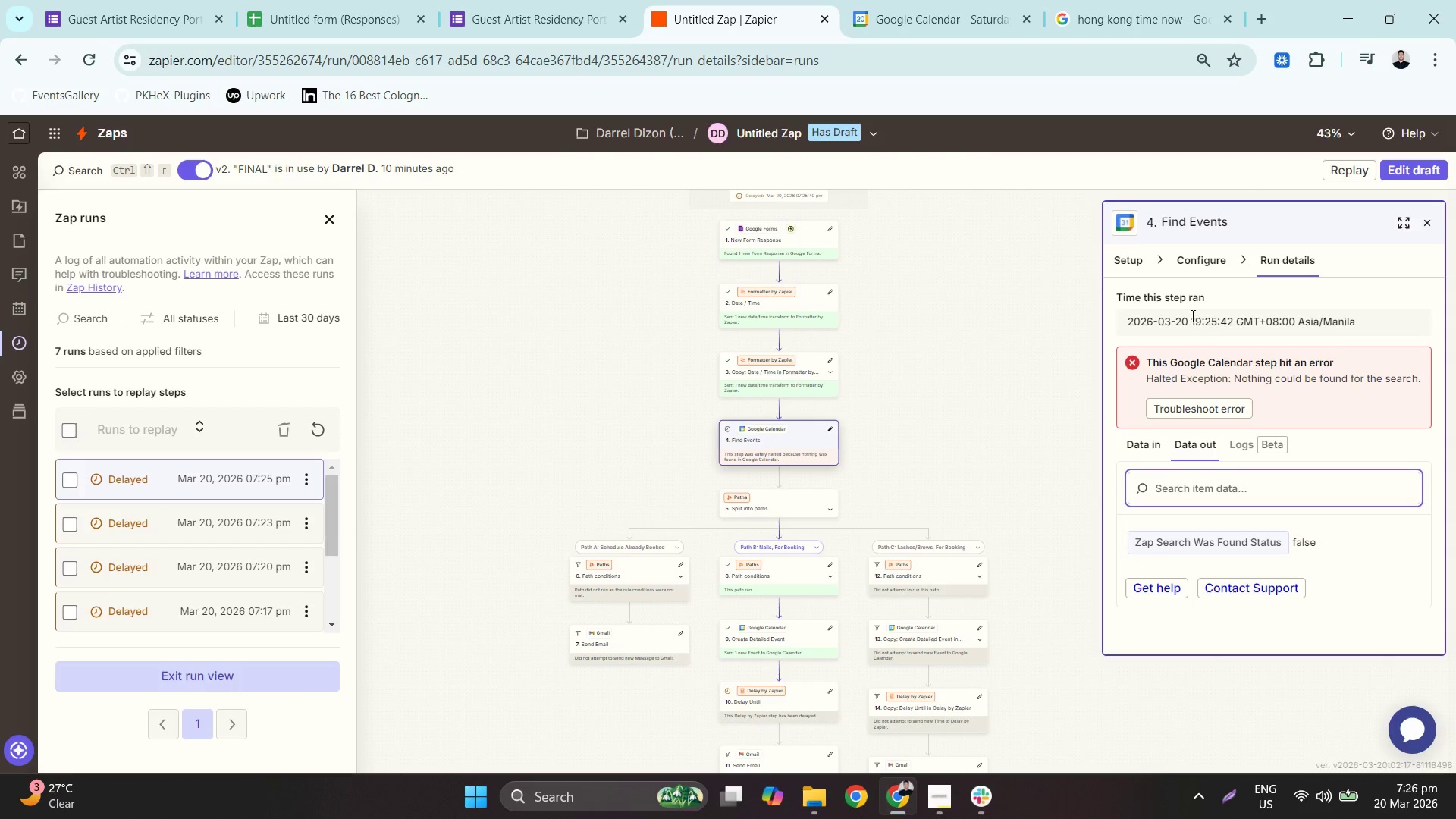 
left_click([1135, 265])
 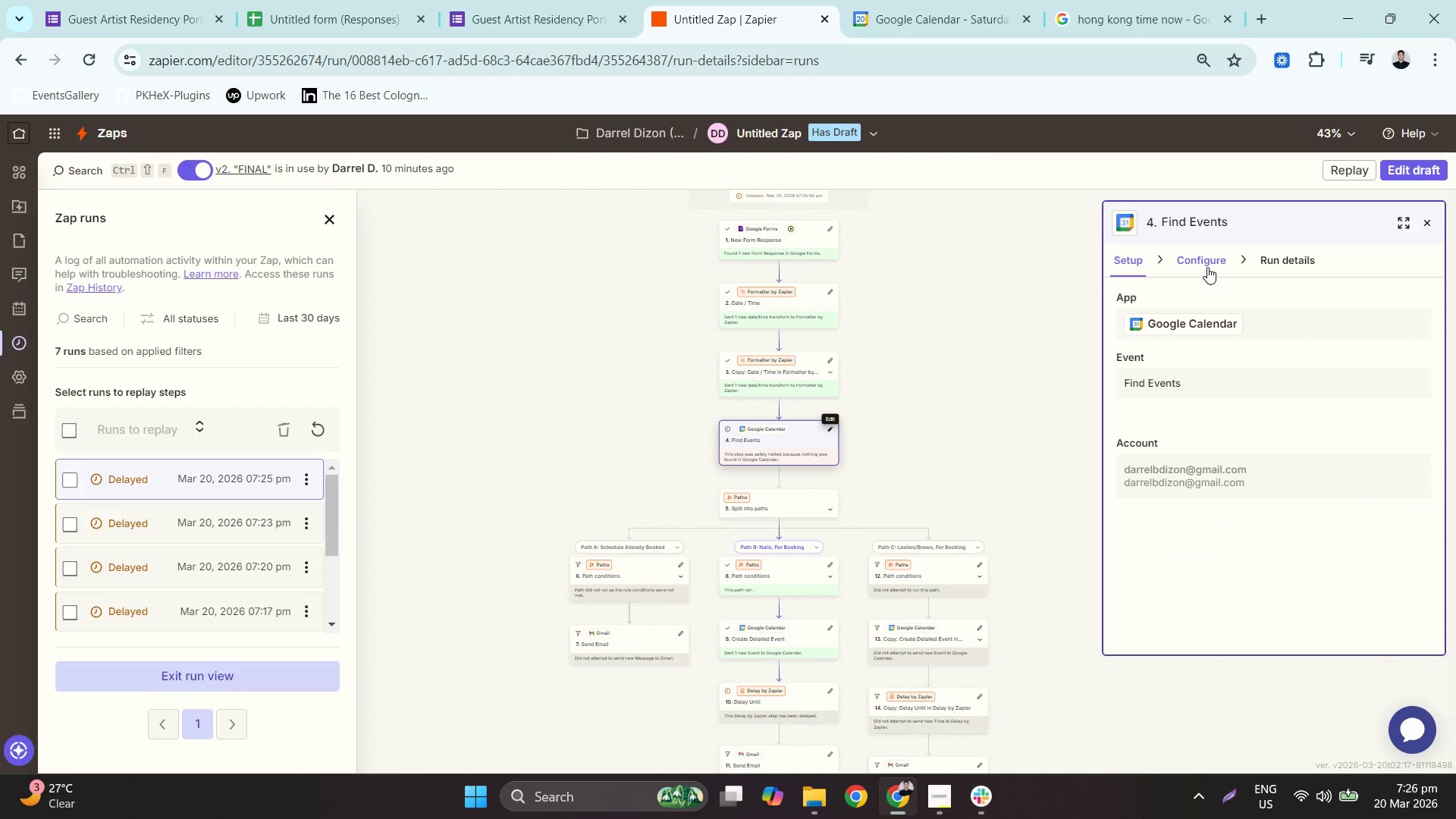 
left_click([1207, 266])
 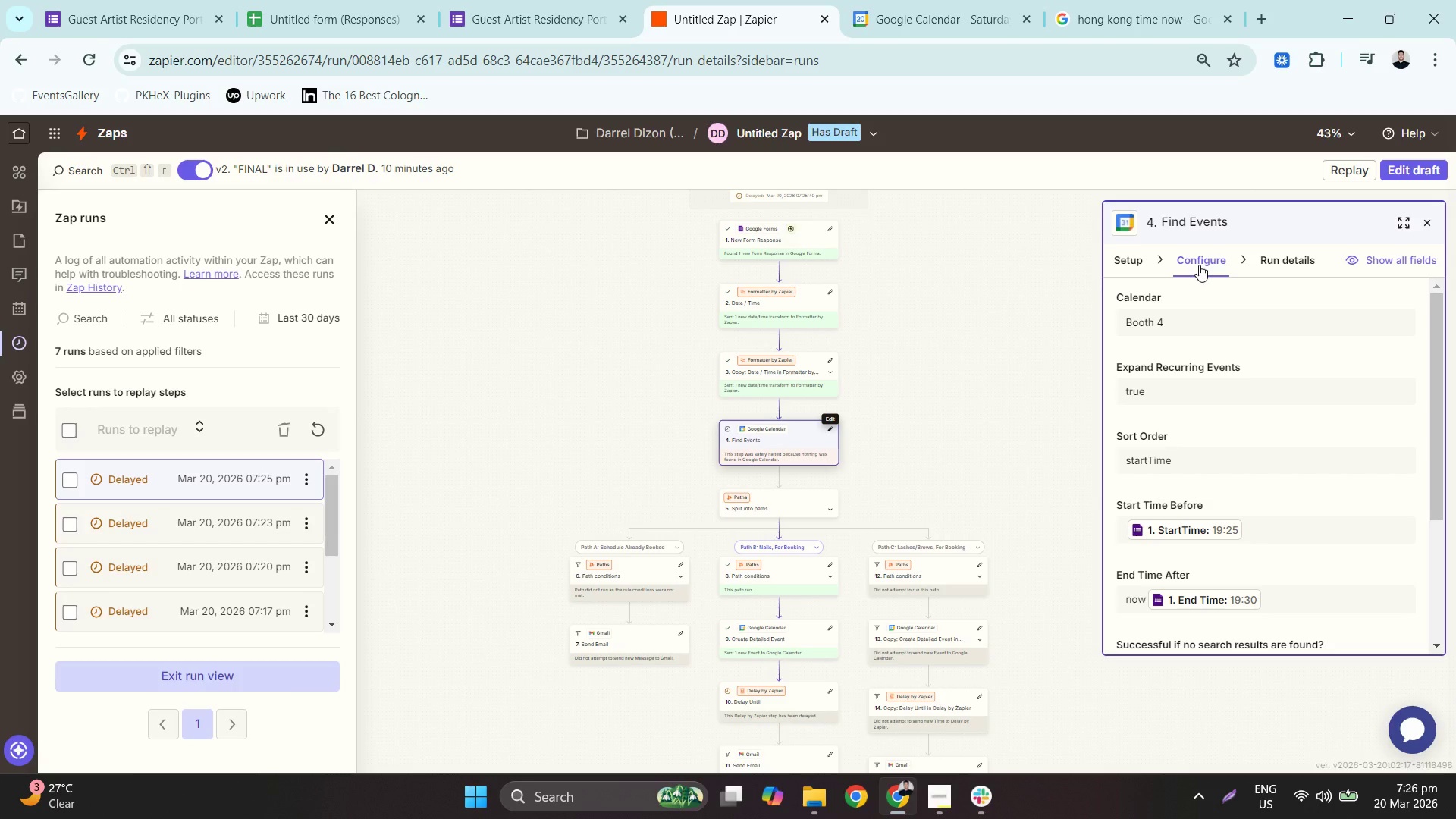 
left_click([1402, 174])
 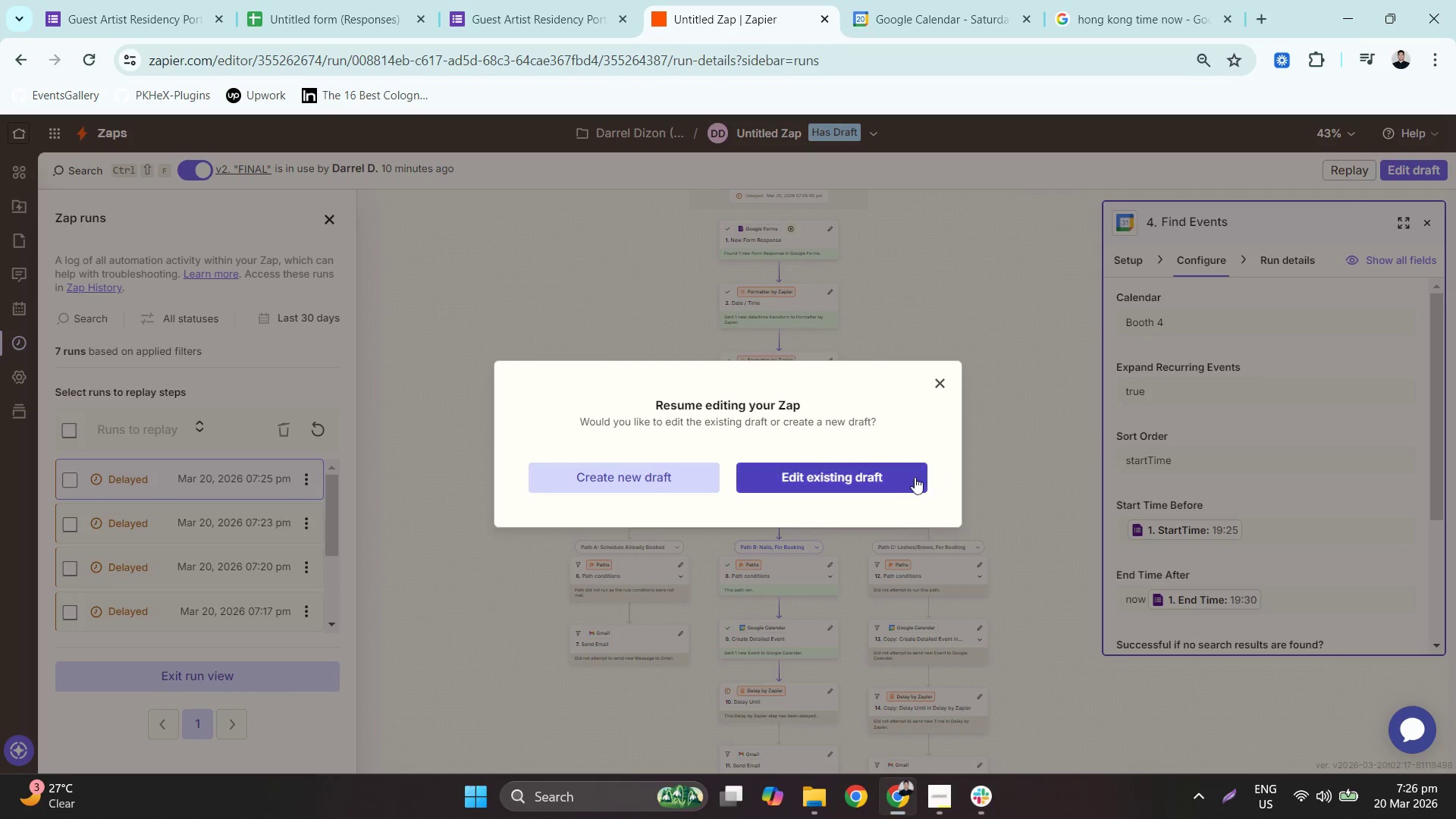 
left_click([886, 482])
 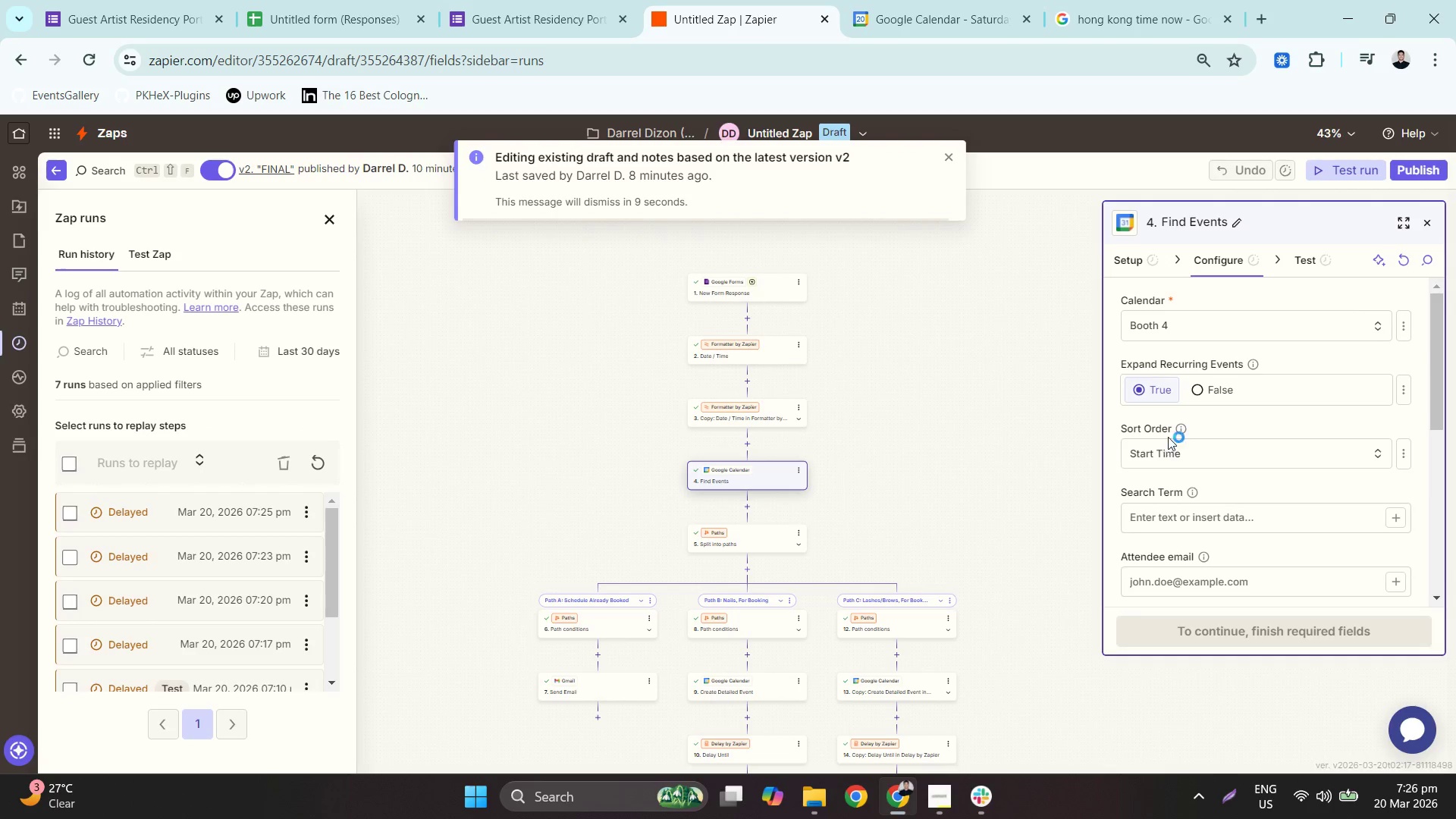 
scroll: coordinate [1178, 412], scroll_direction: none, amount: 0.0
 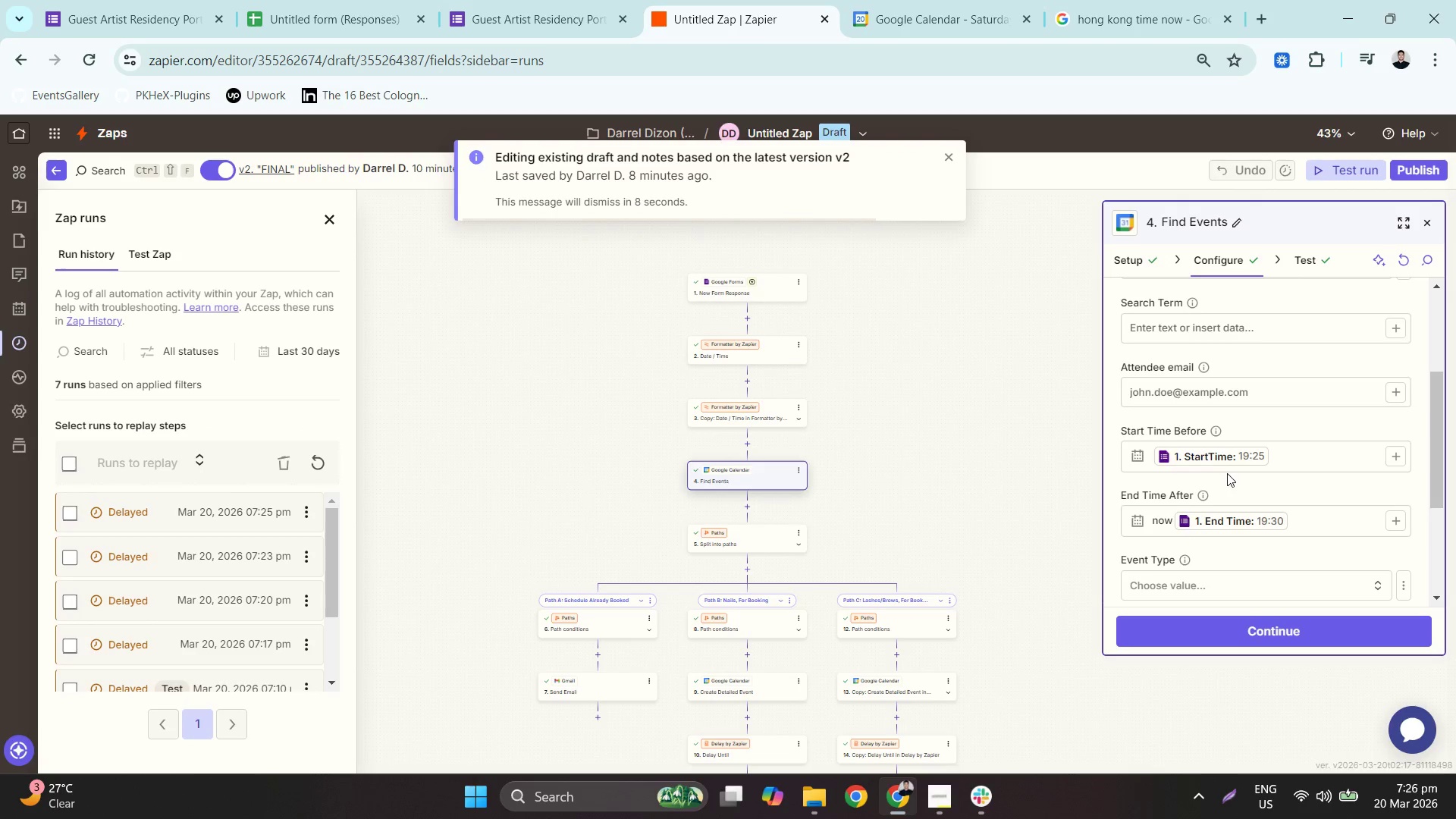 
scroll: coordinate [1228, 472], scroll_direction: down, amount: 1.0
 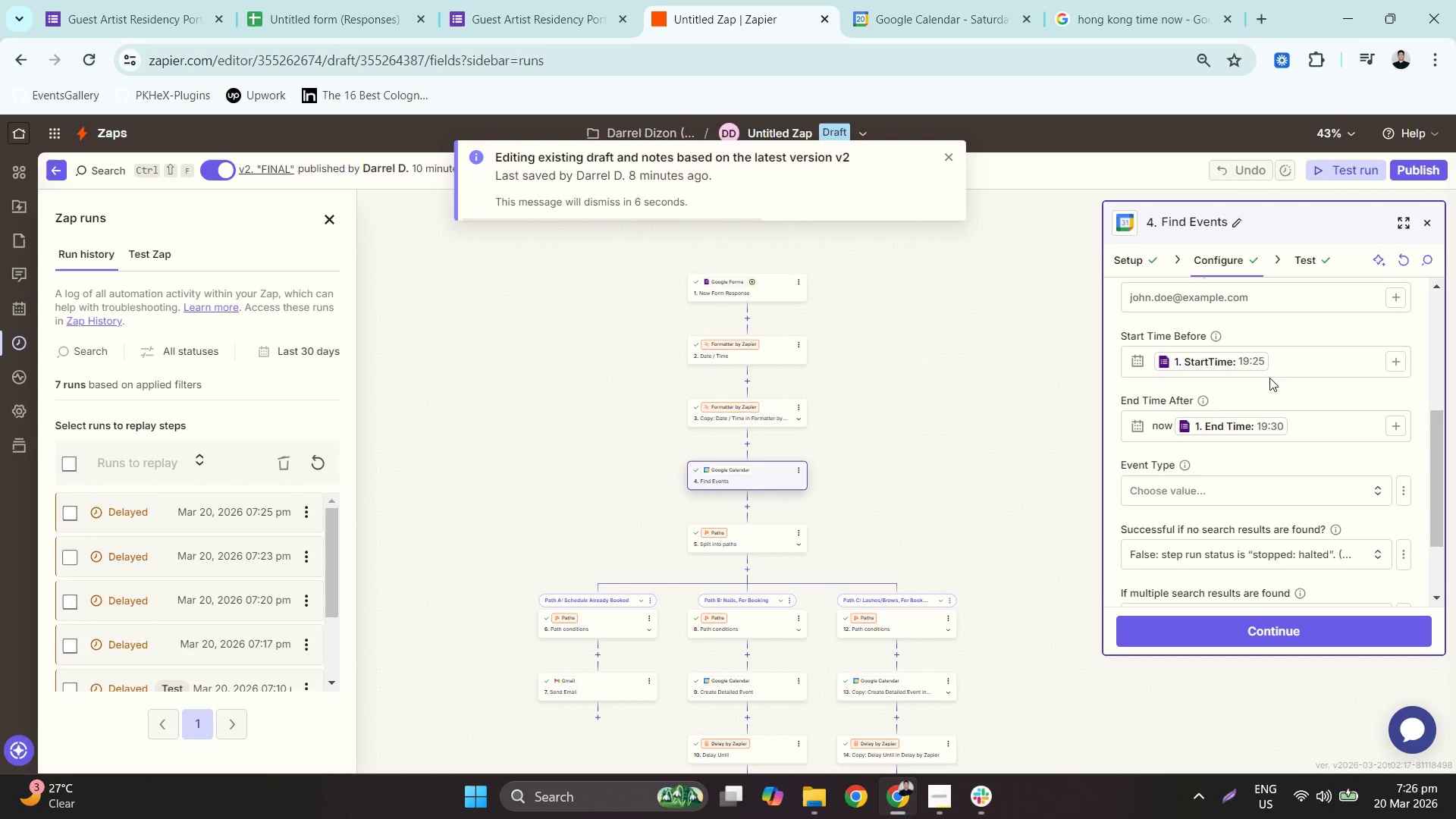 
left_click_drag(start_coordinate=[1285, 372], to_coordinate=[1281, 387])
 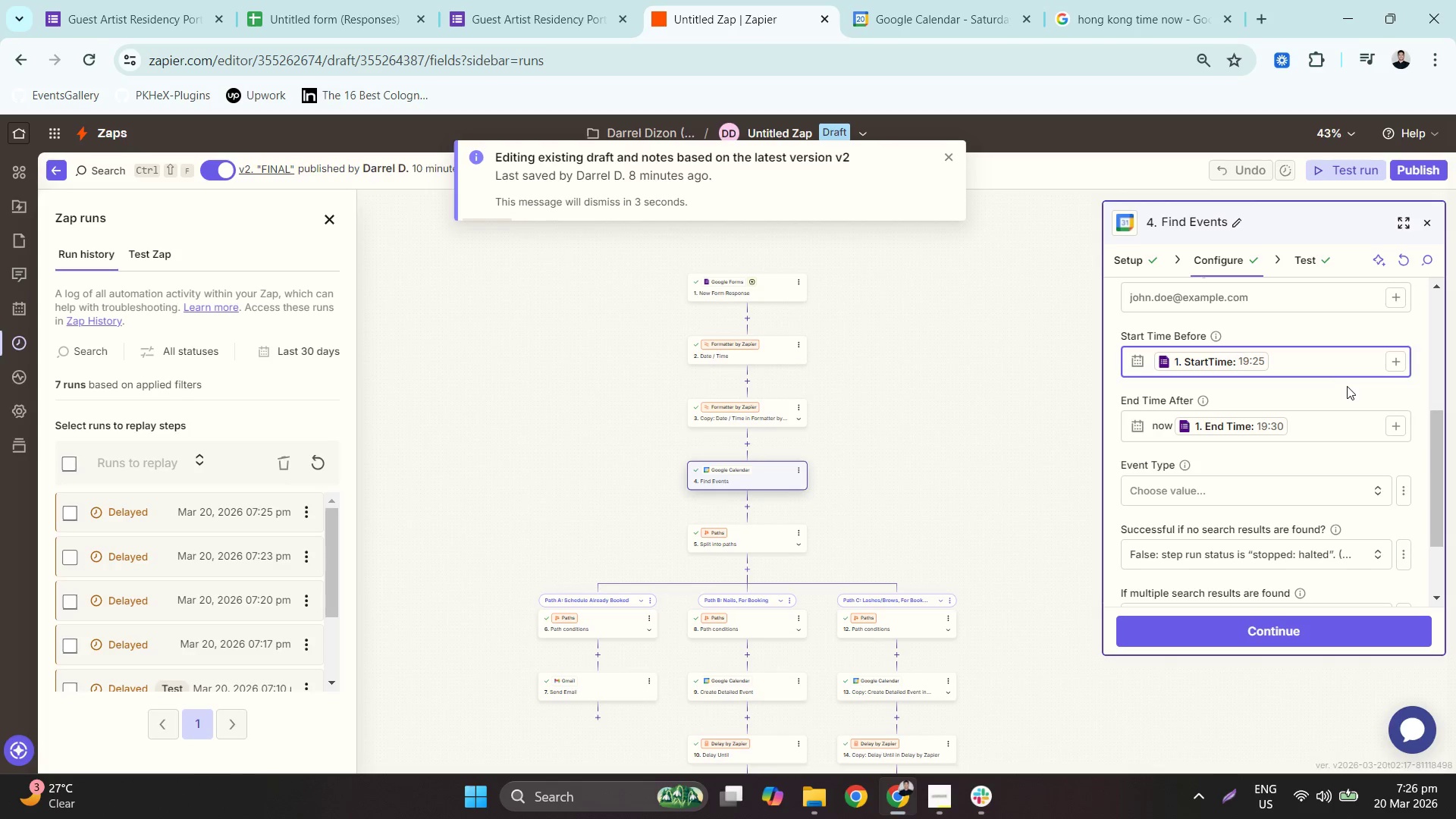 
key(Shift+ShiftLeft)
 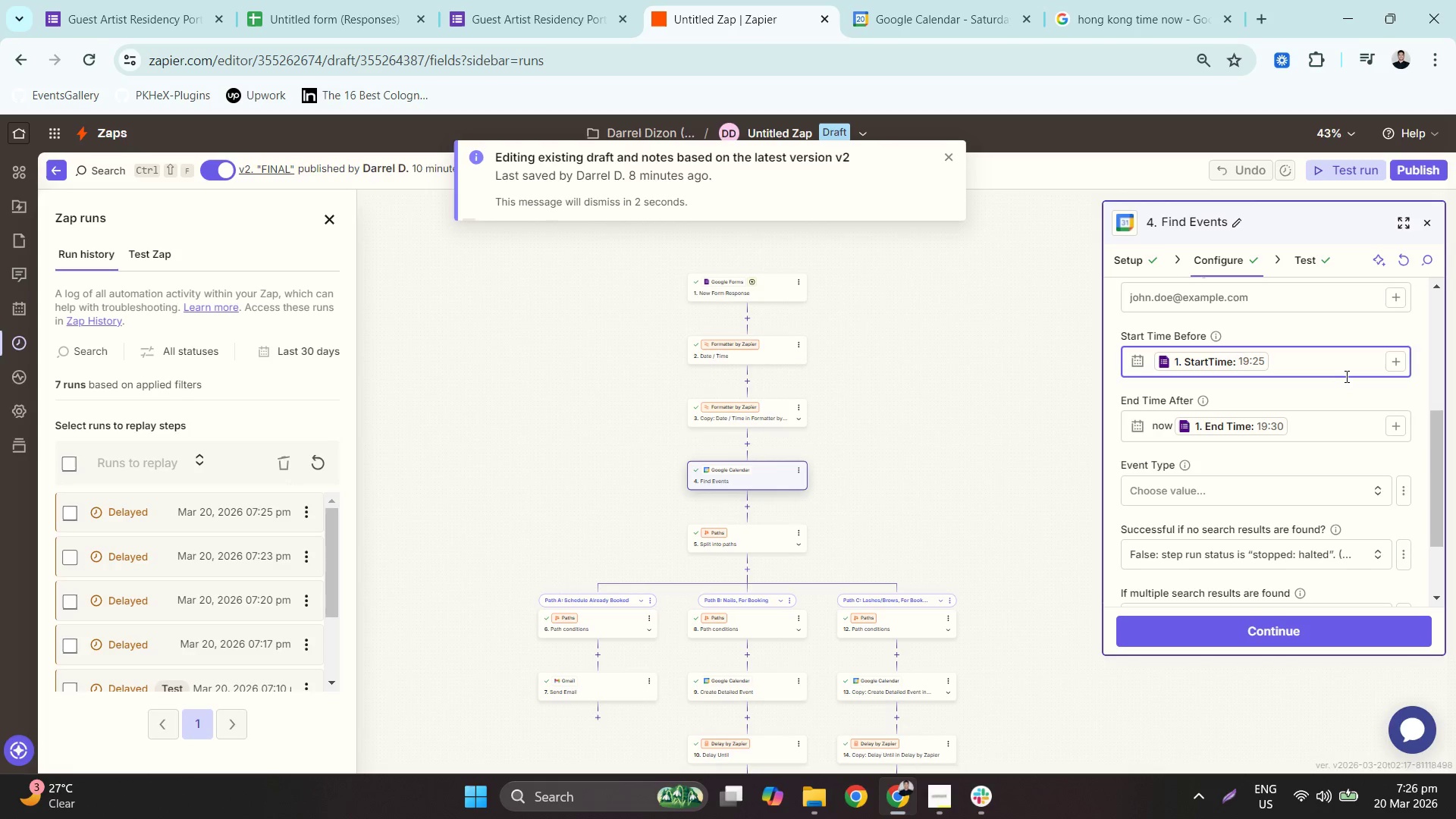 
key(Shift+Equal)
 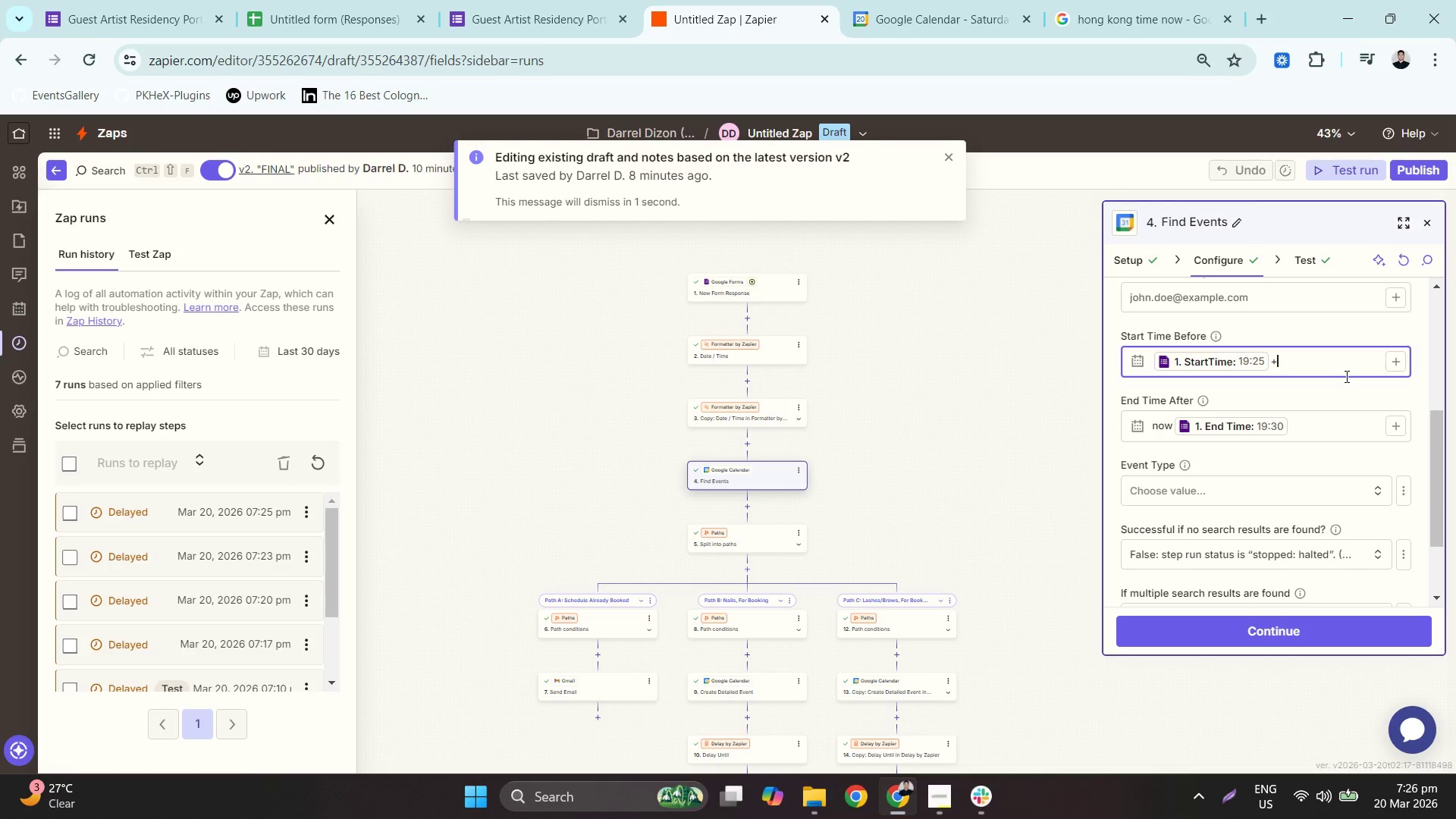 
key(1)
 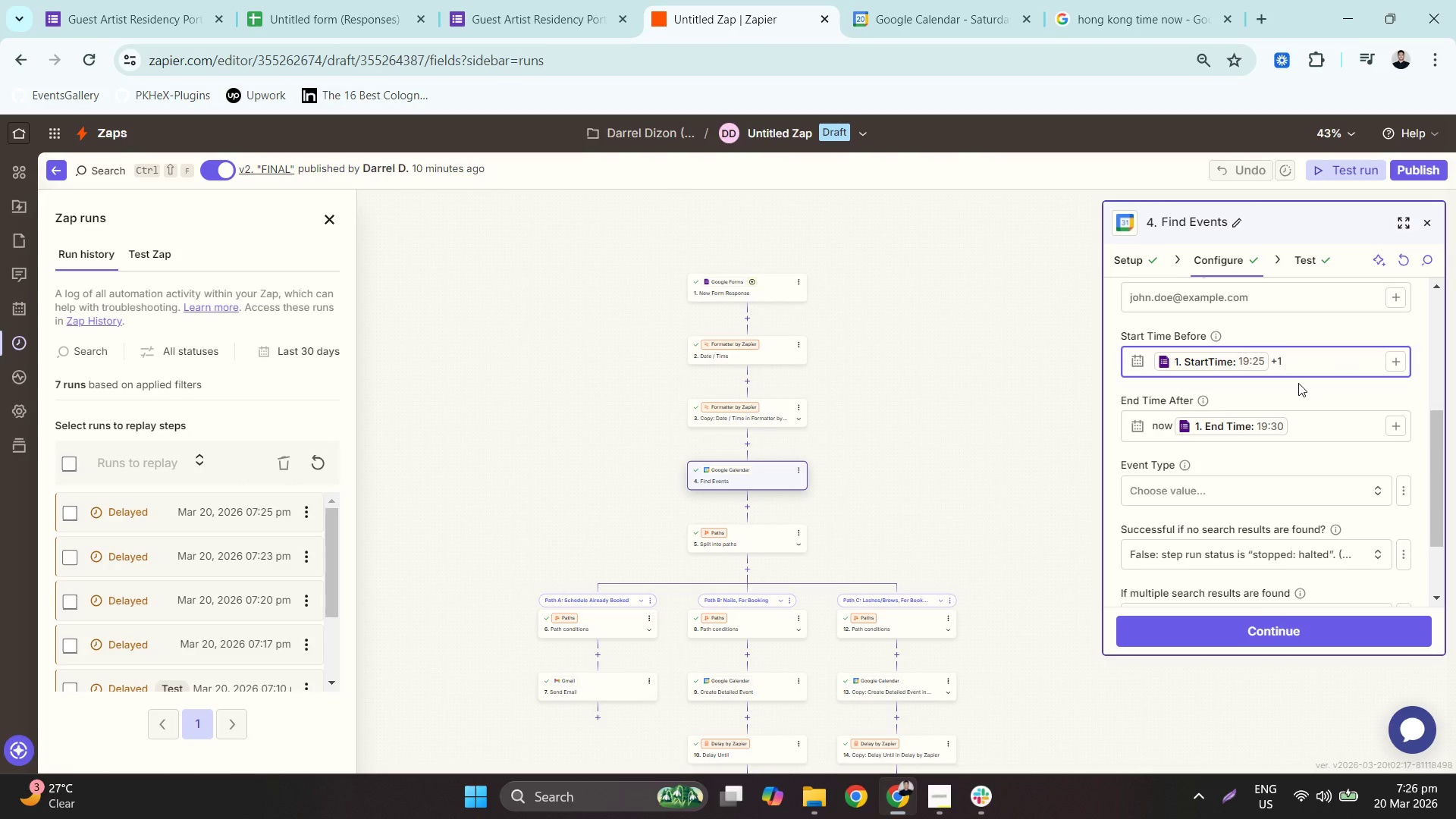 
left_click([1304, 425])
 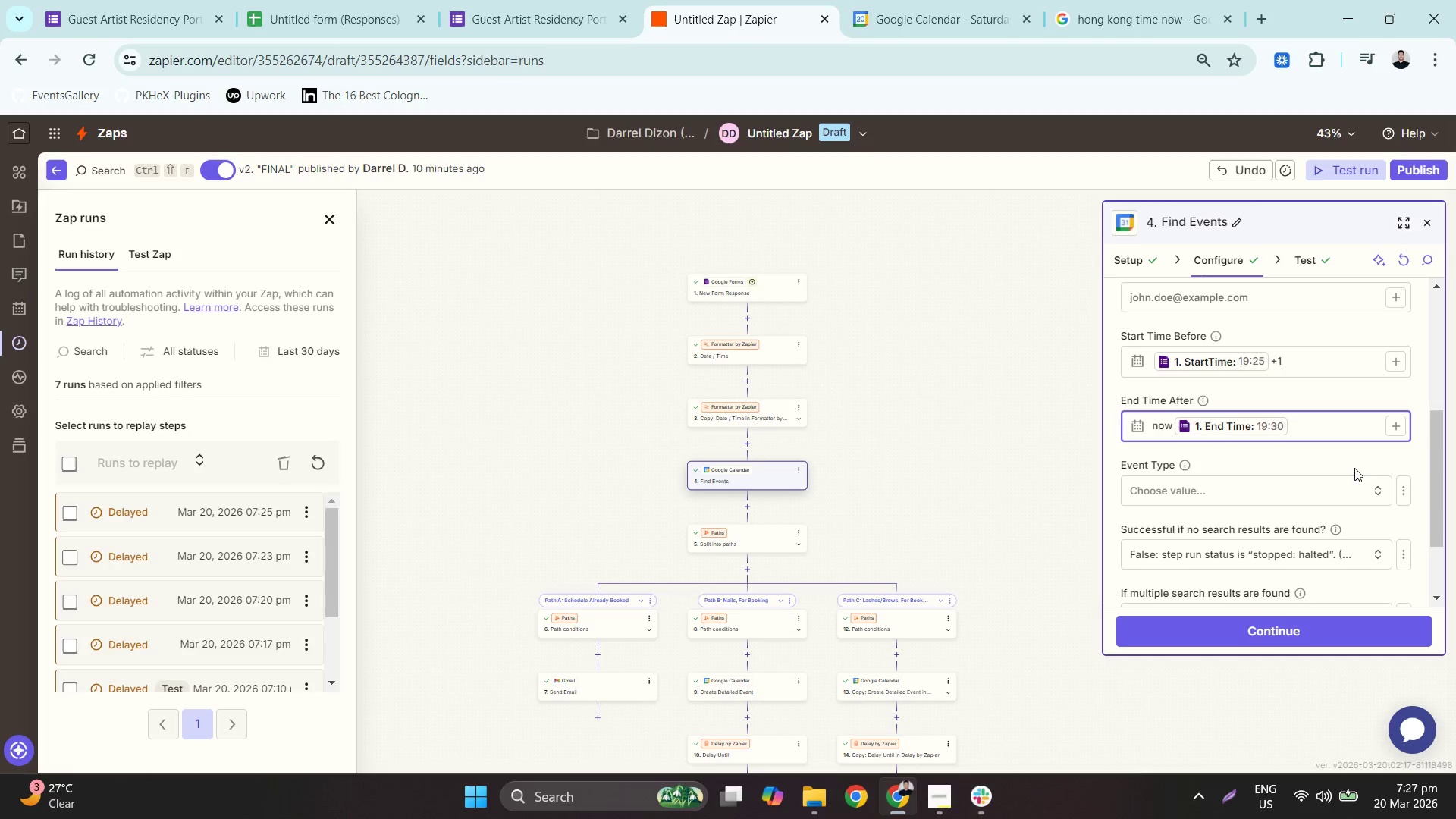 
wait(12.2)
 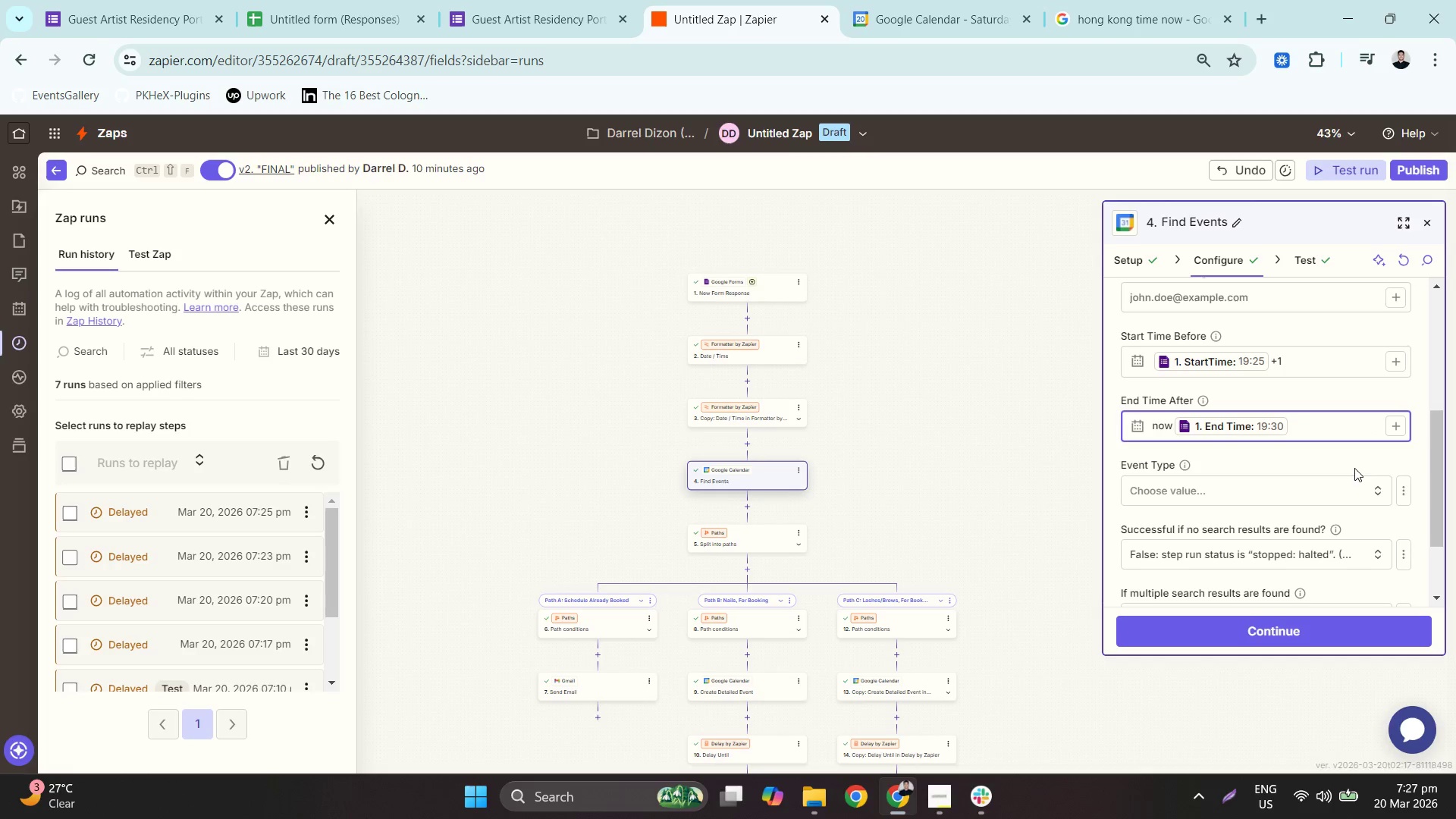 
key(NumpadSubtract)
 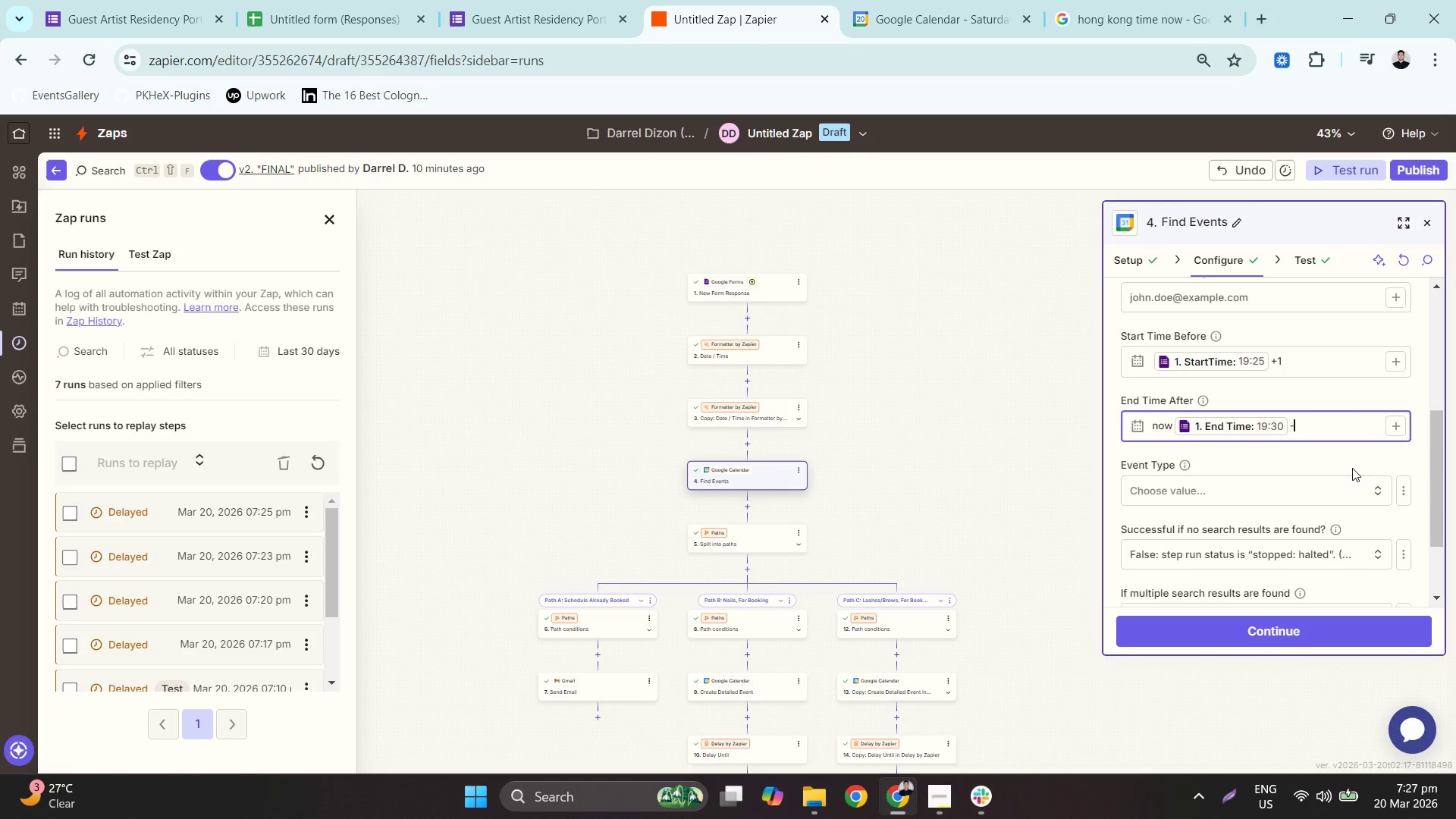 
key(Numpad1)
 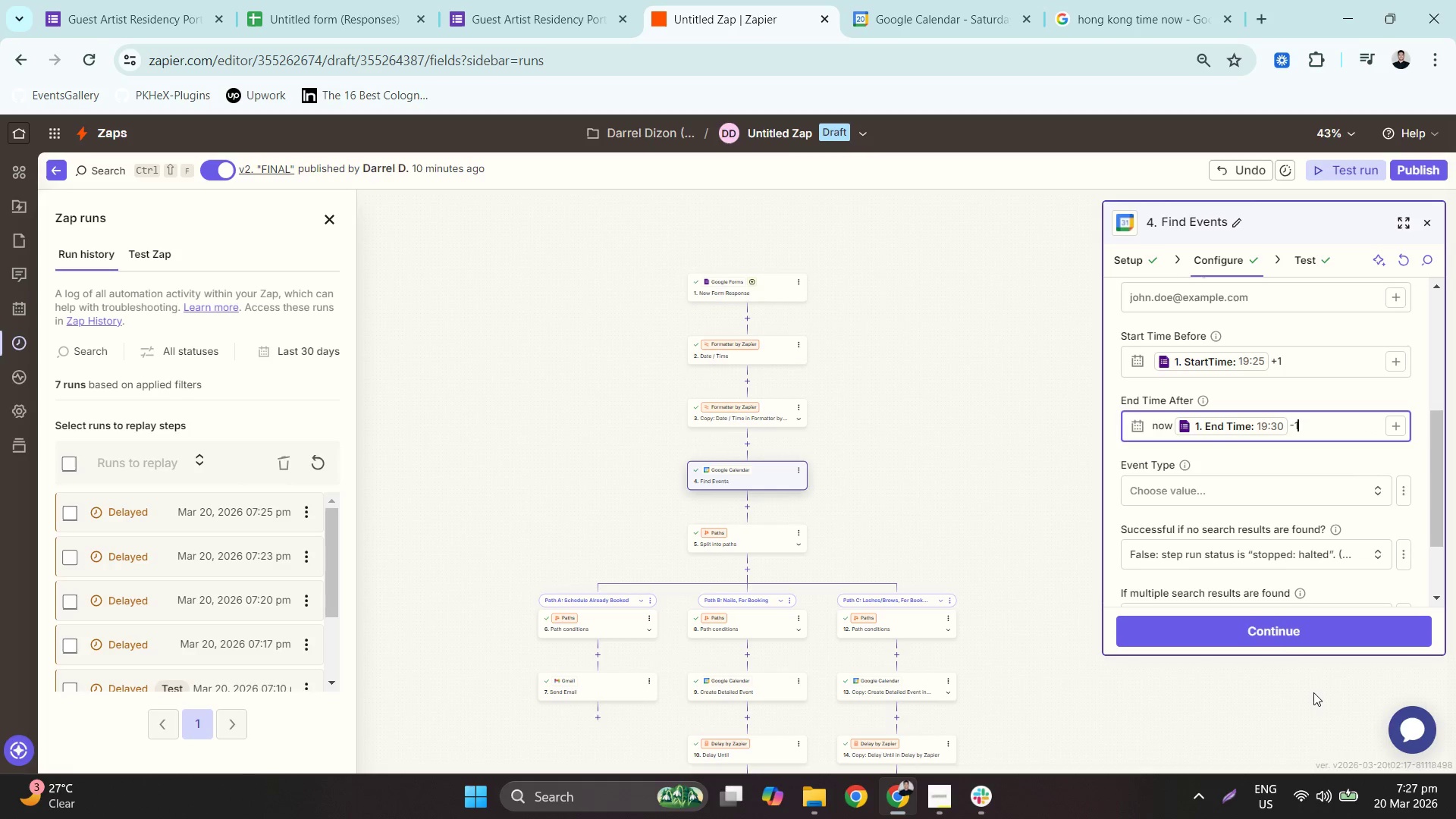 
left_click([1256, 641])
 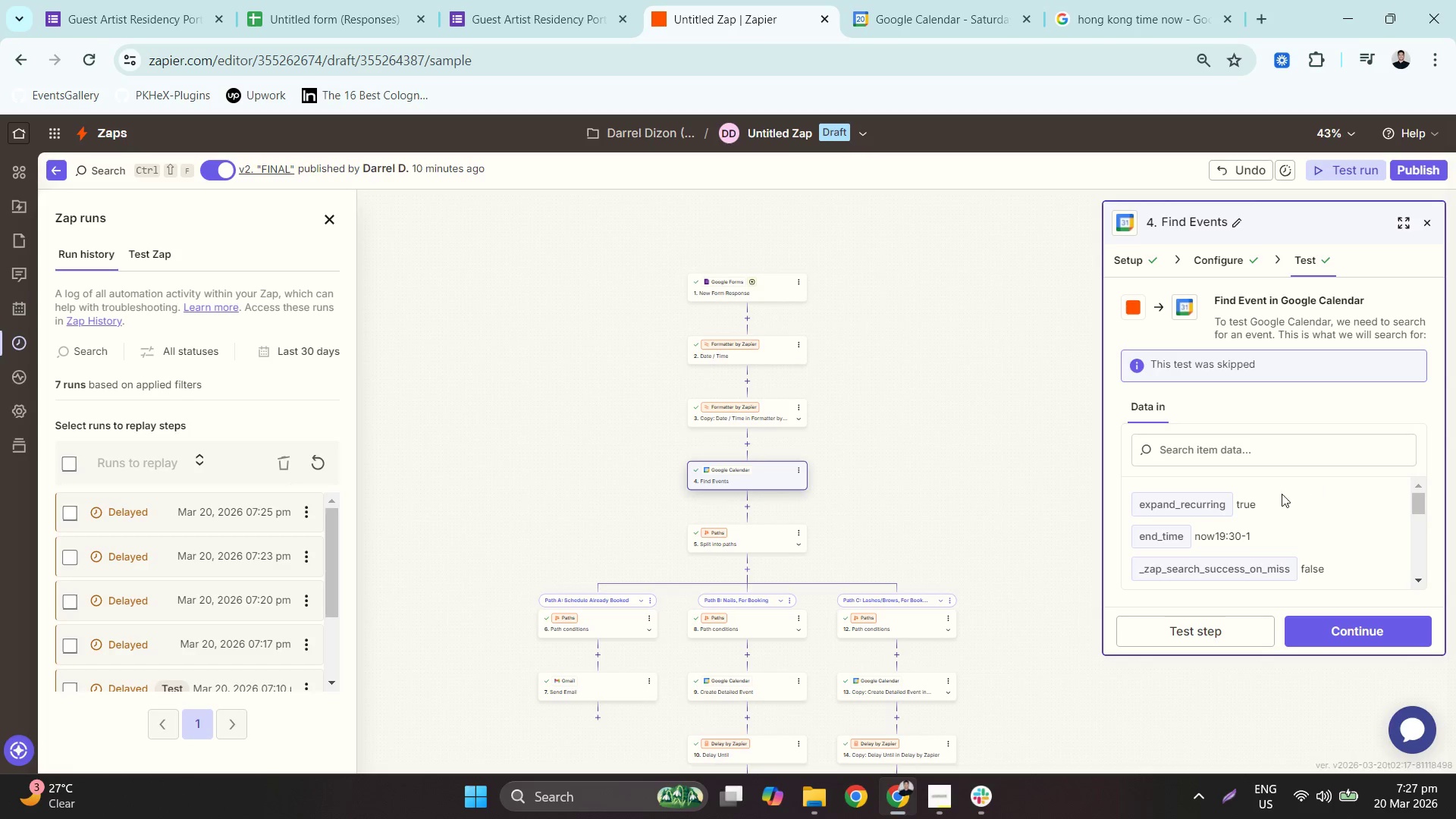 
double_click([1202, 642])
 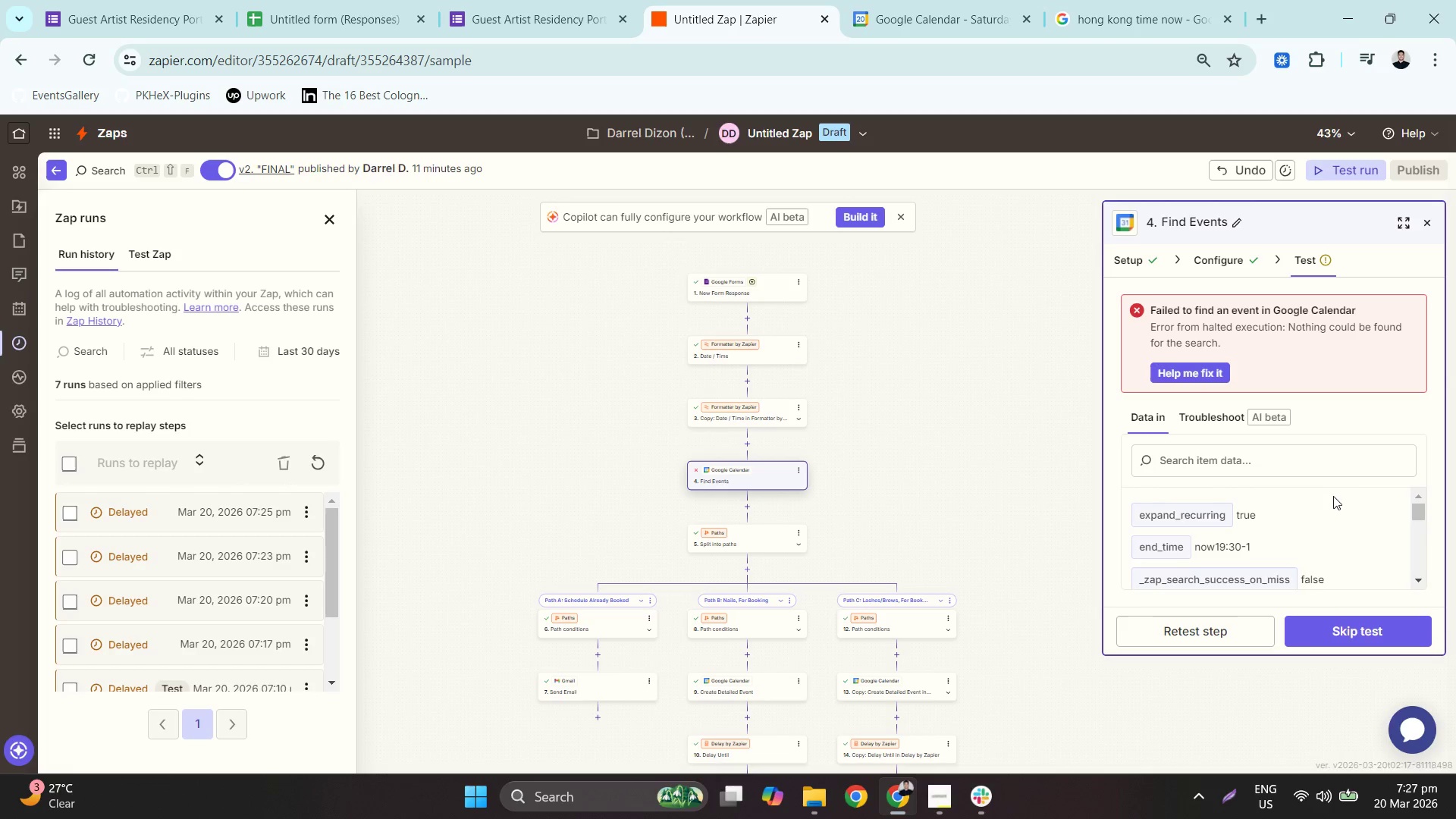 
scroll: coordinate [1357, 528], scroll_direction: down, amount: 8.0
 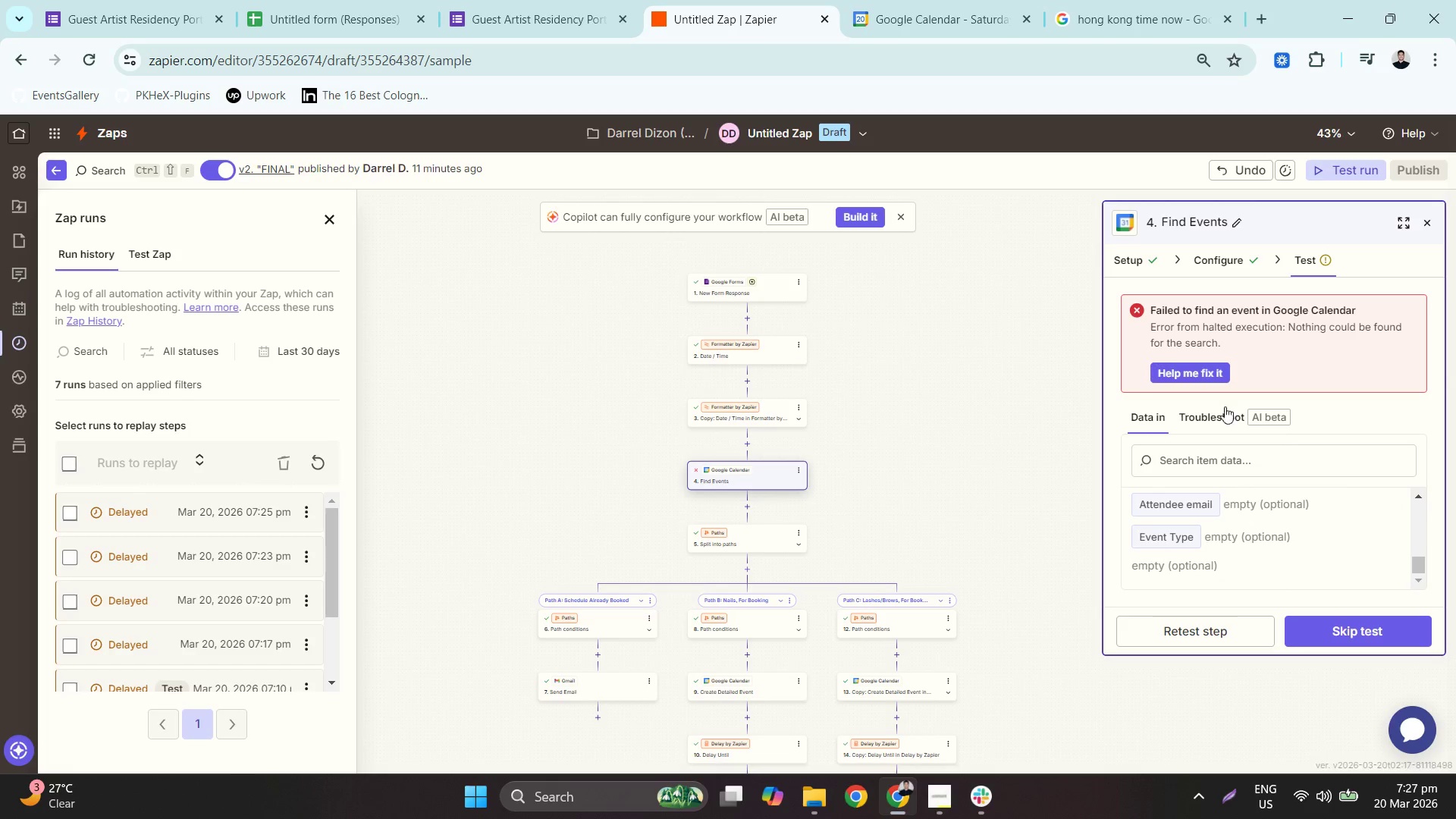 
left_click([1204, 406])
 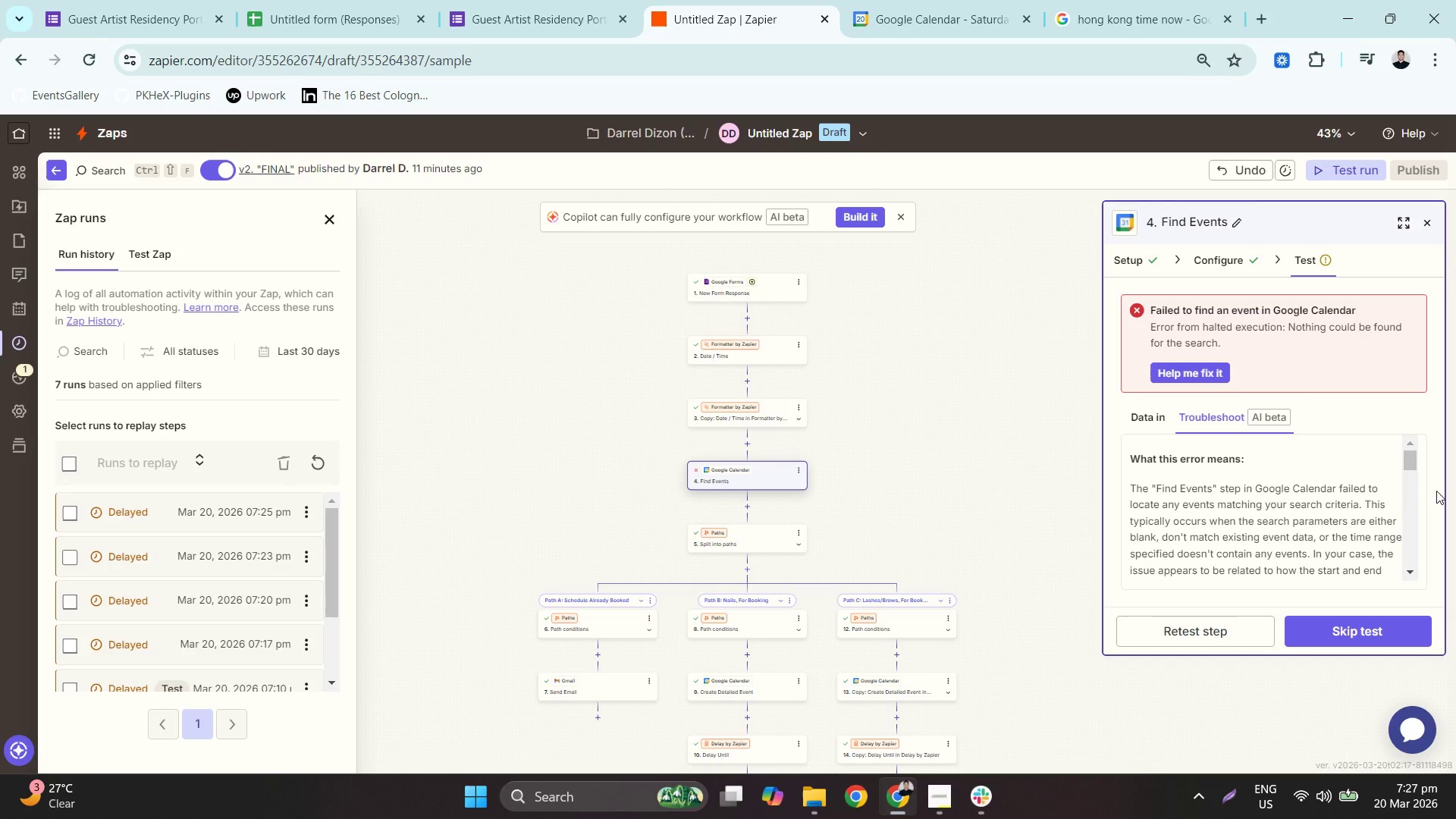 
wait(14.61)
 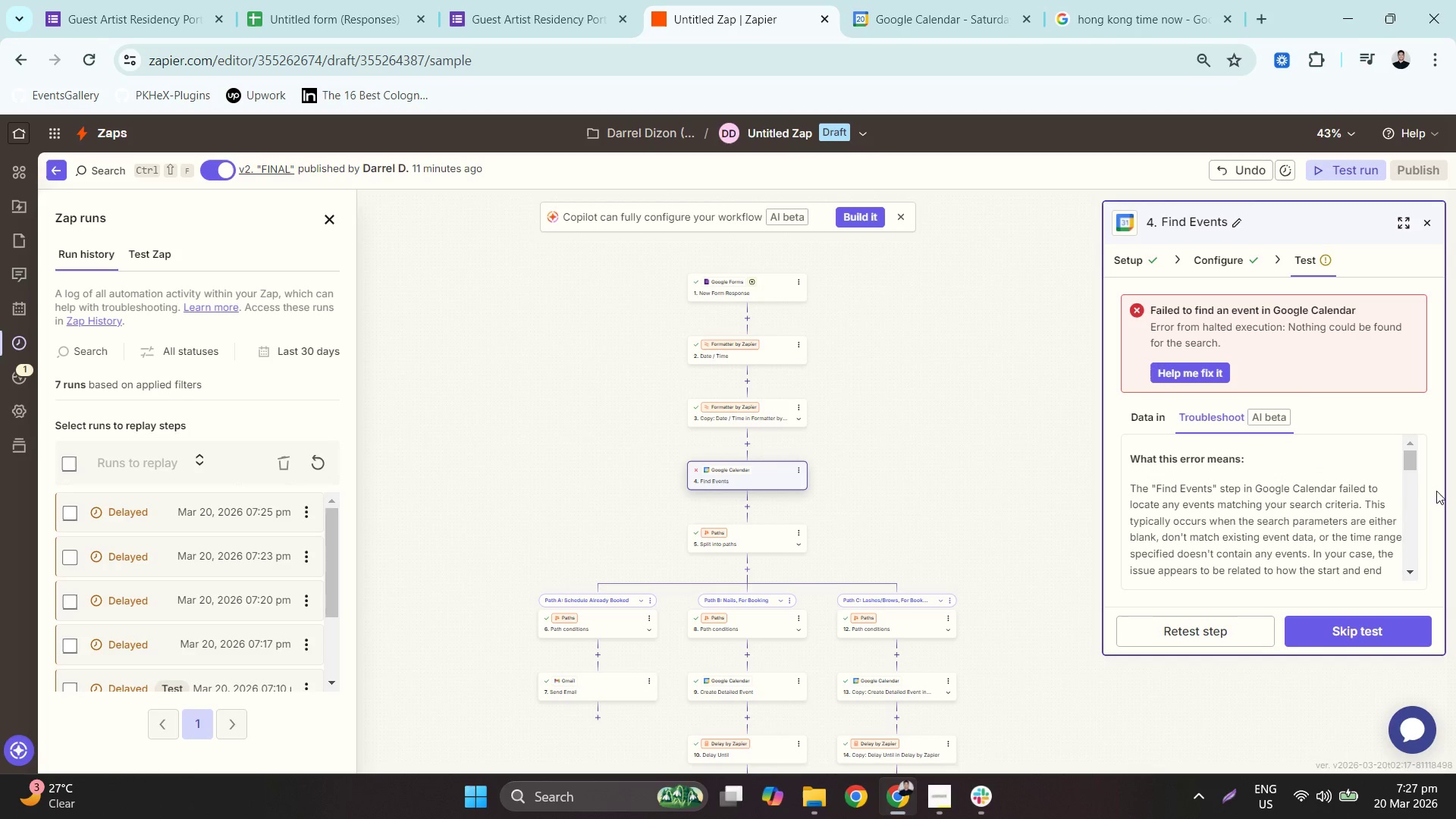 
scroll: coordinate [1338, 565], scroll_direction: down, amount: 2.0
 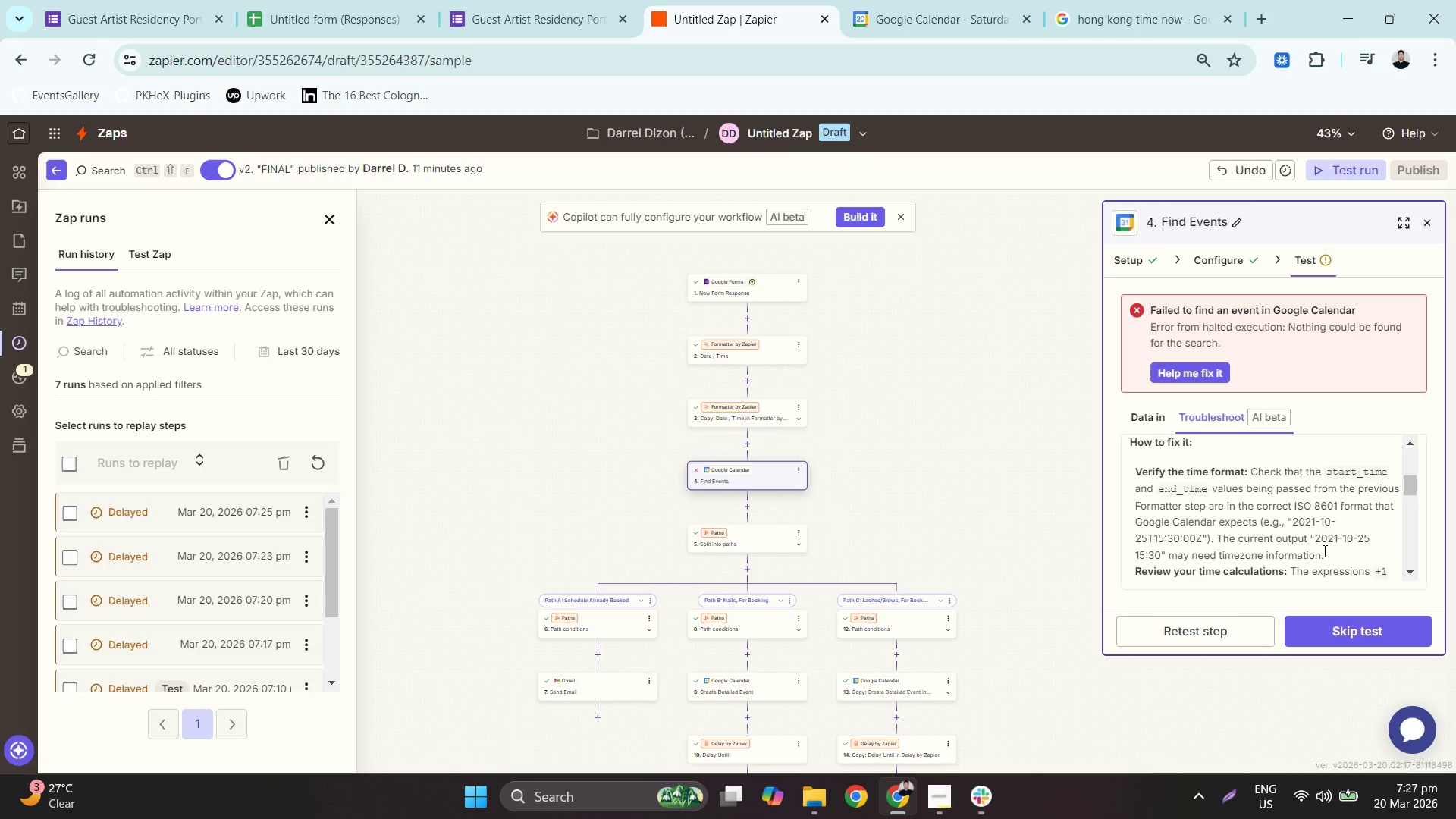 
wait(13.28)
 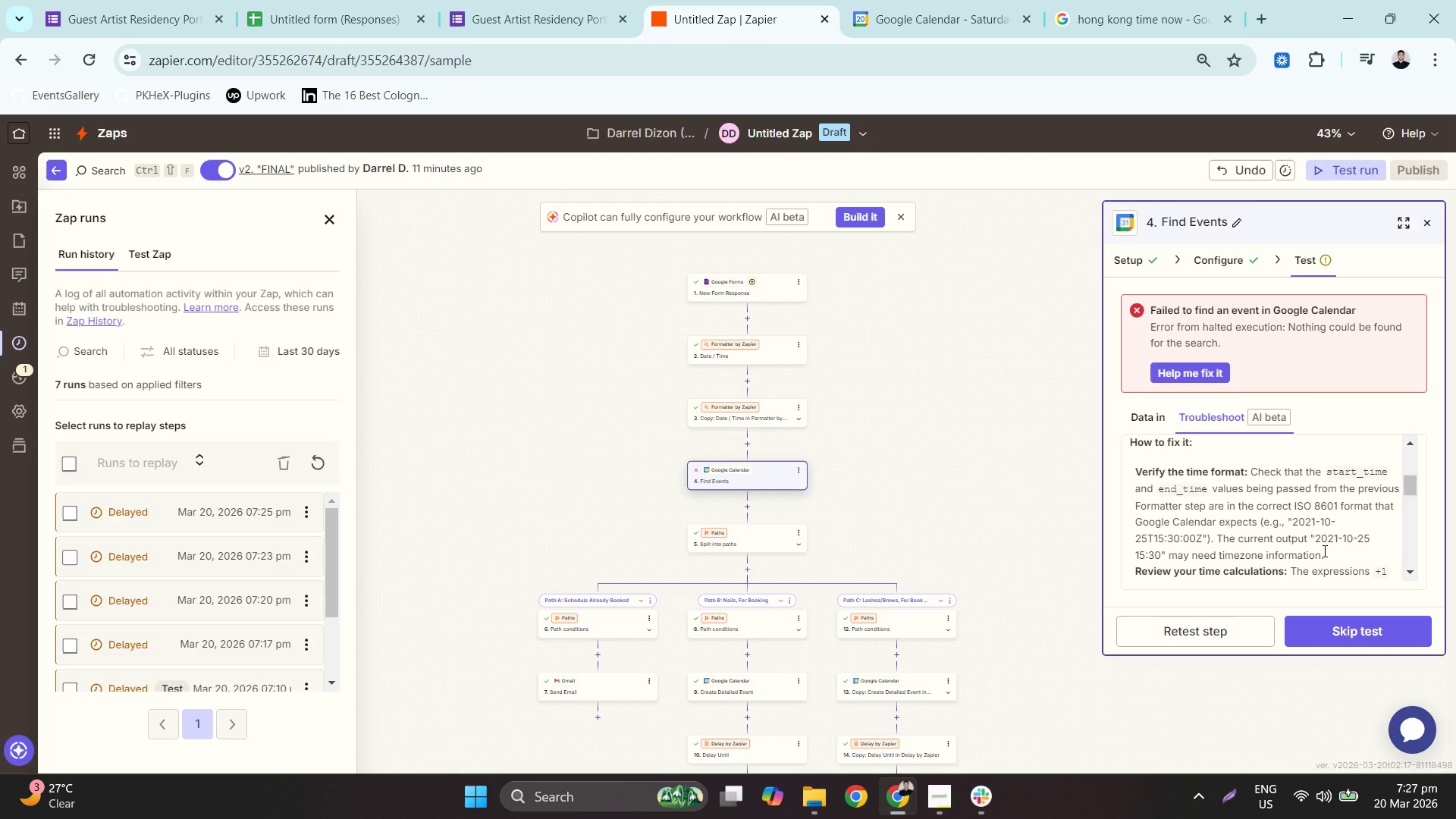 
scroll: coordinate [1326, 505], scroll_direction: down, amount: 1.0
 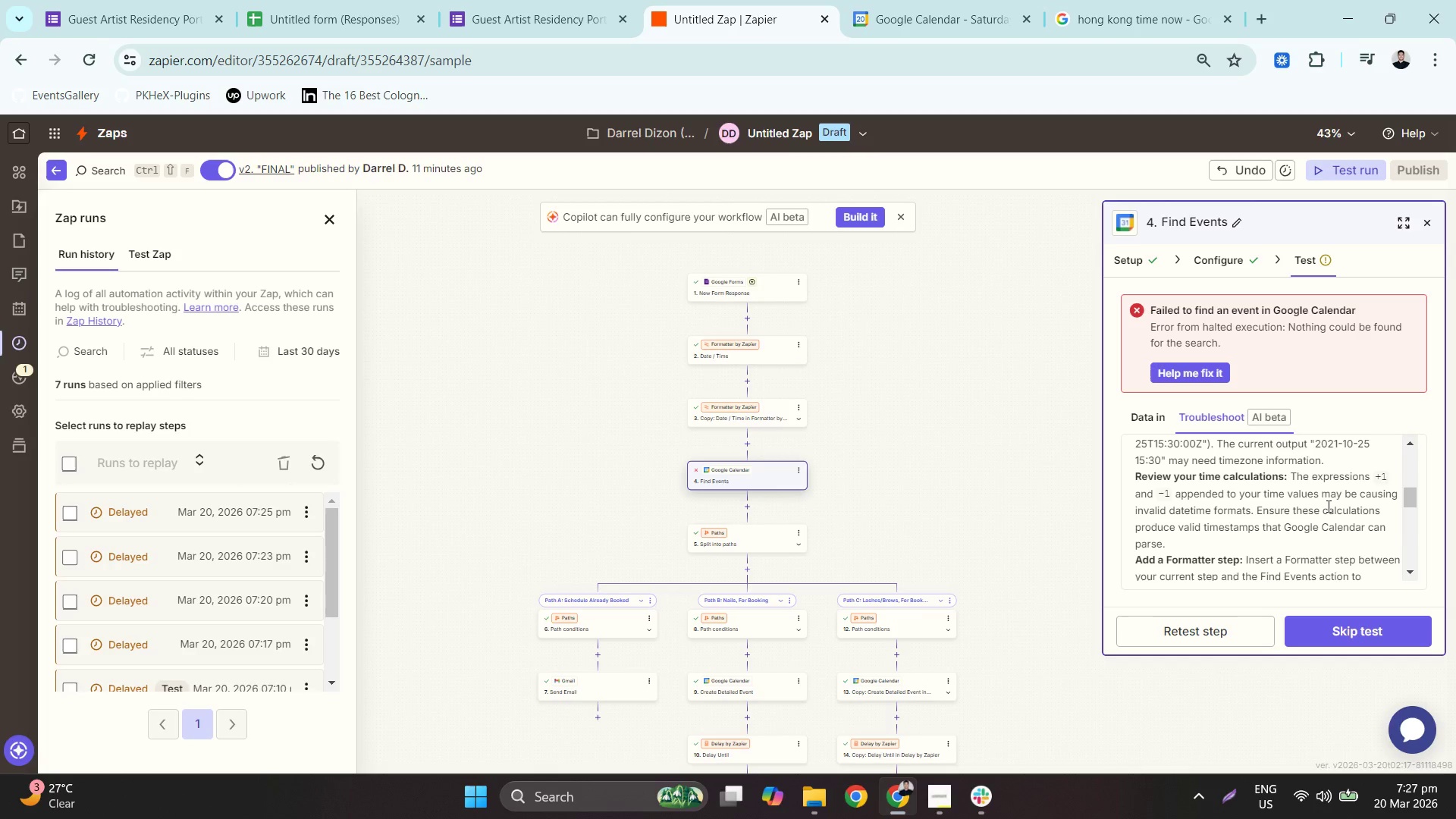 
wait(5.98)
 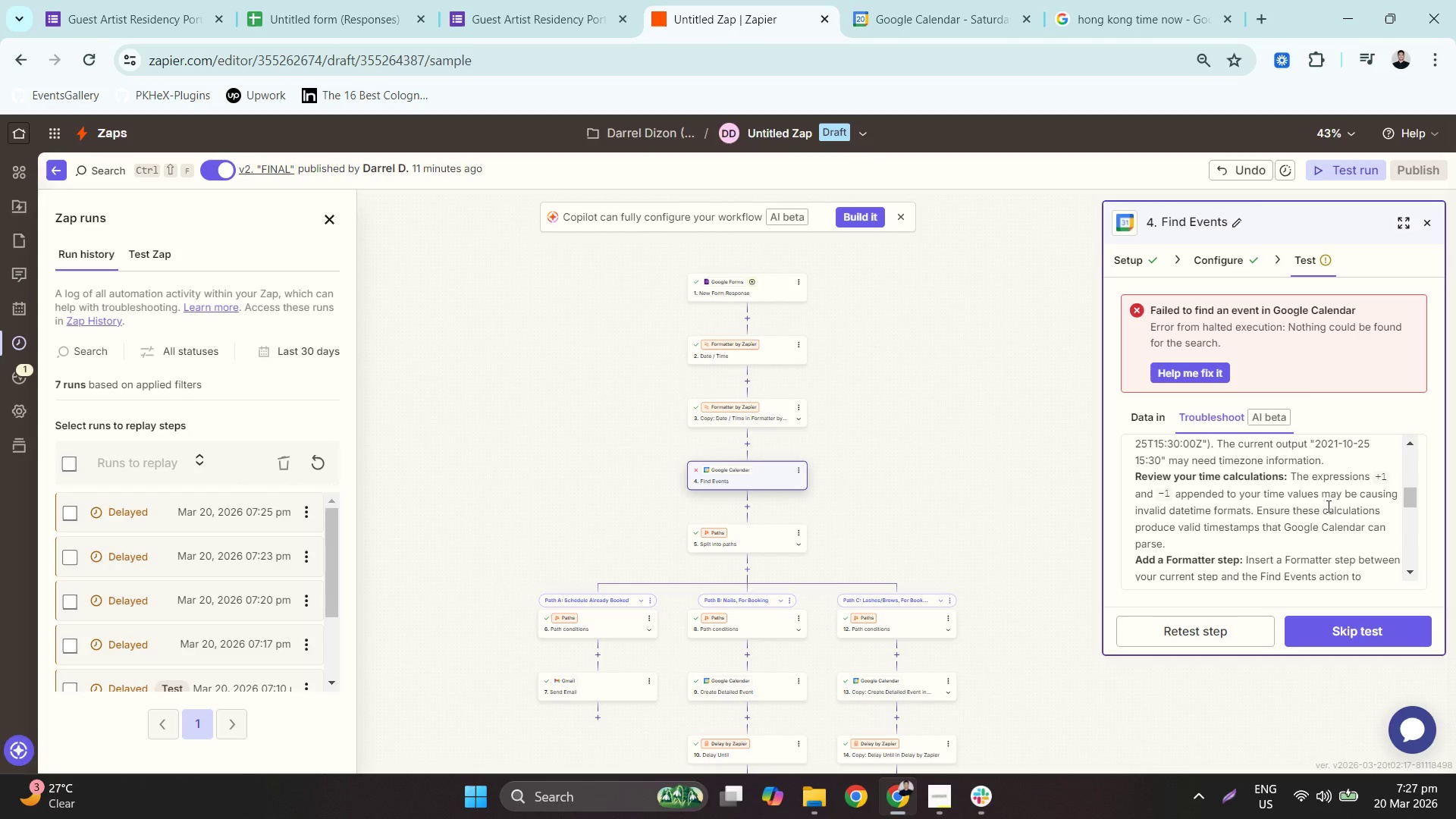 
scroll: coordinate [1327, 506], scroll_direction: down, amount: 1.0
 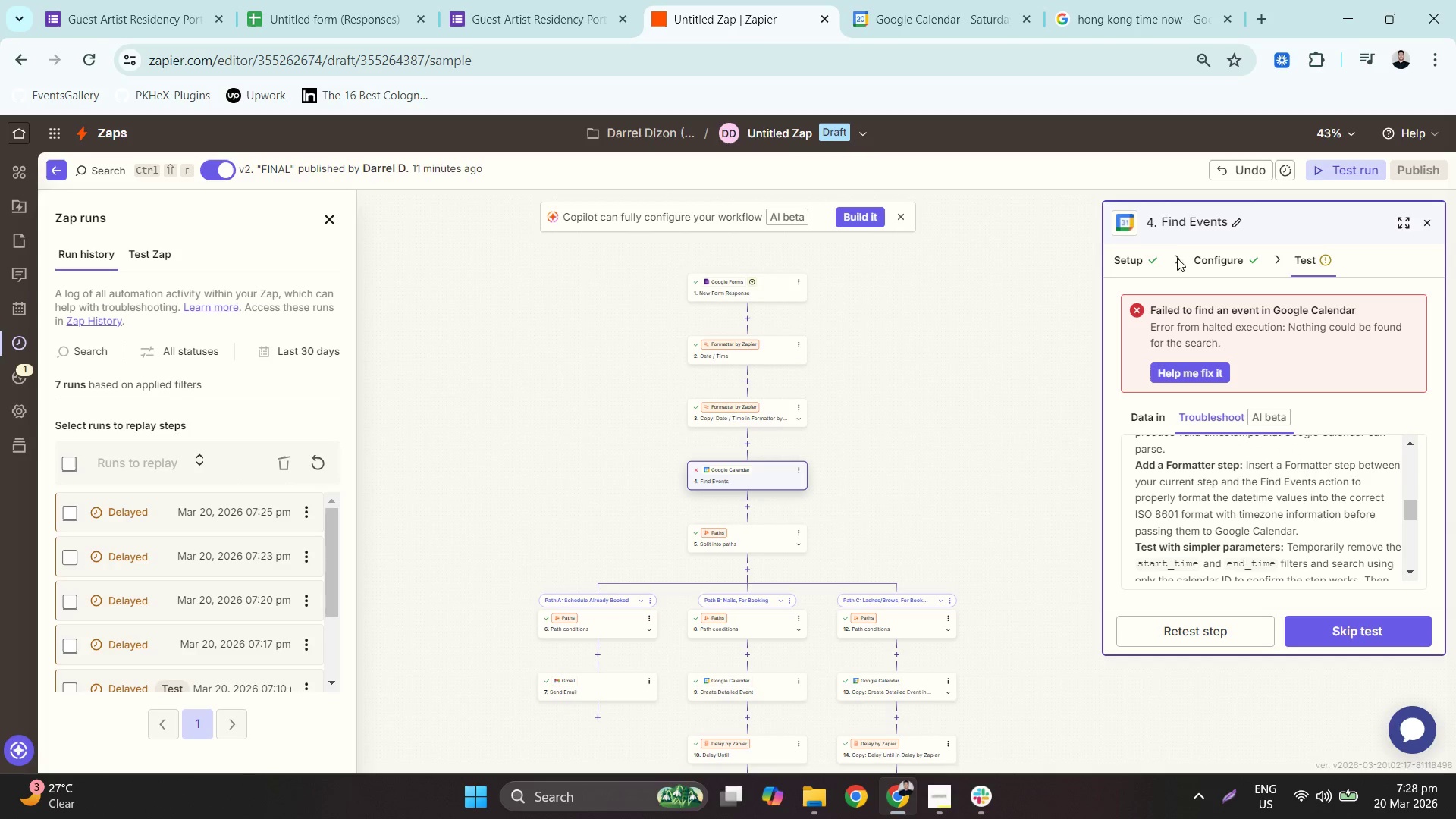 
left_click([1138, 248])
 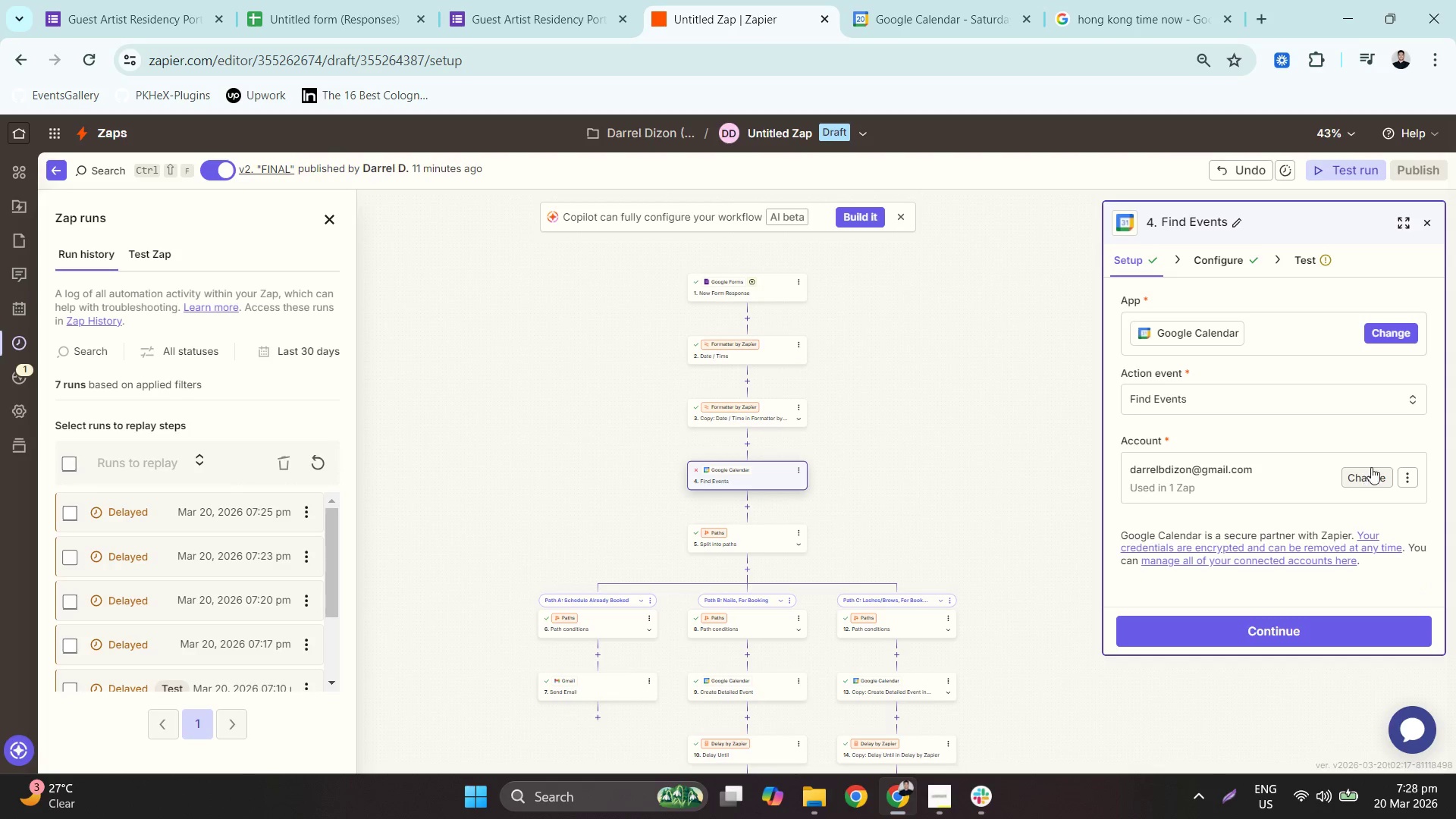 
left_click([1209, 256])
 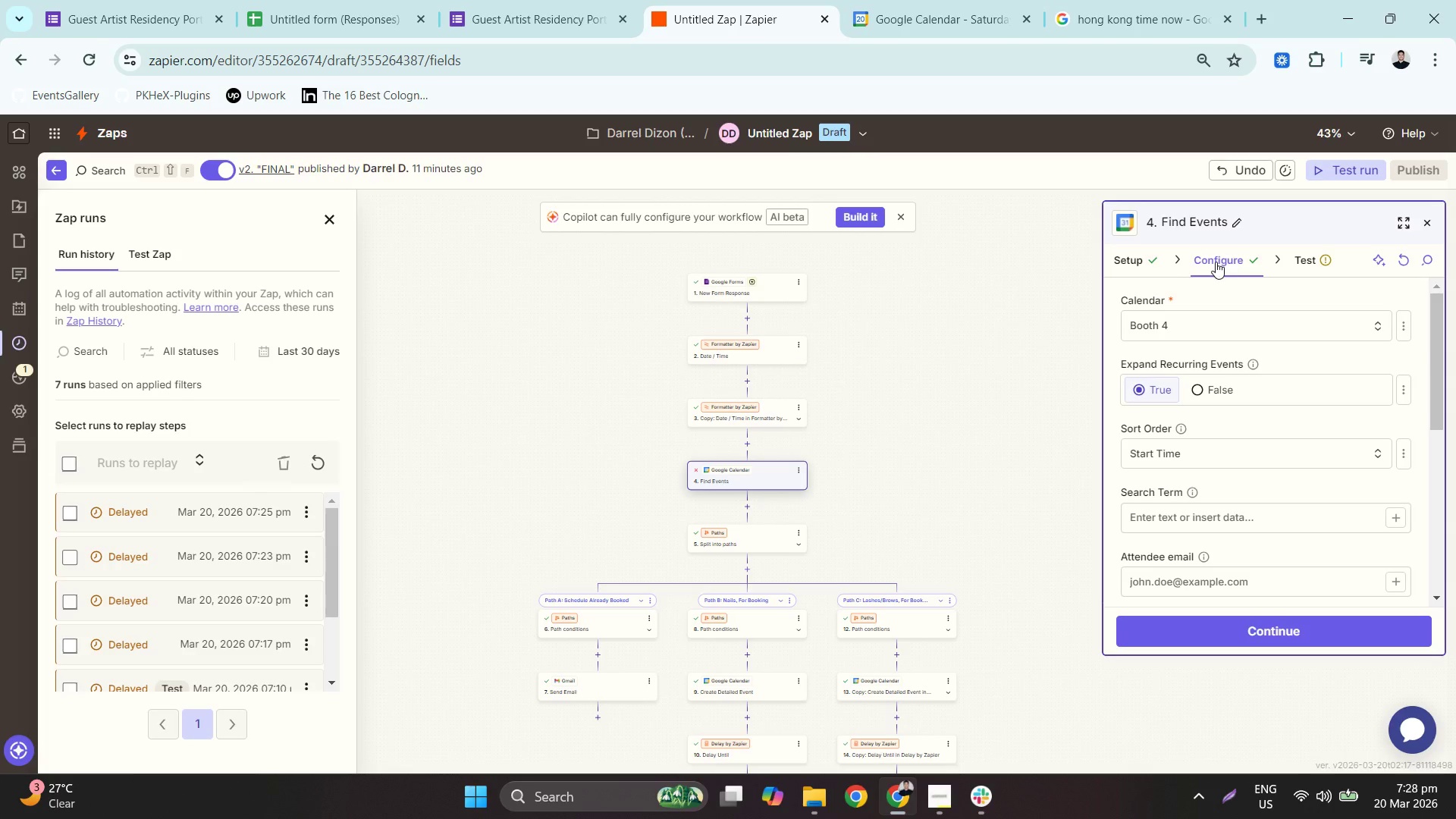 
scroll: coordinate [1402, 497], scroll_direction: down, amount: 2.0
 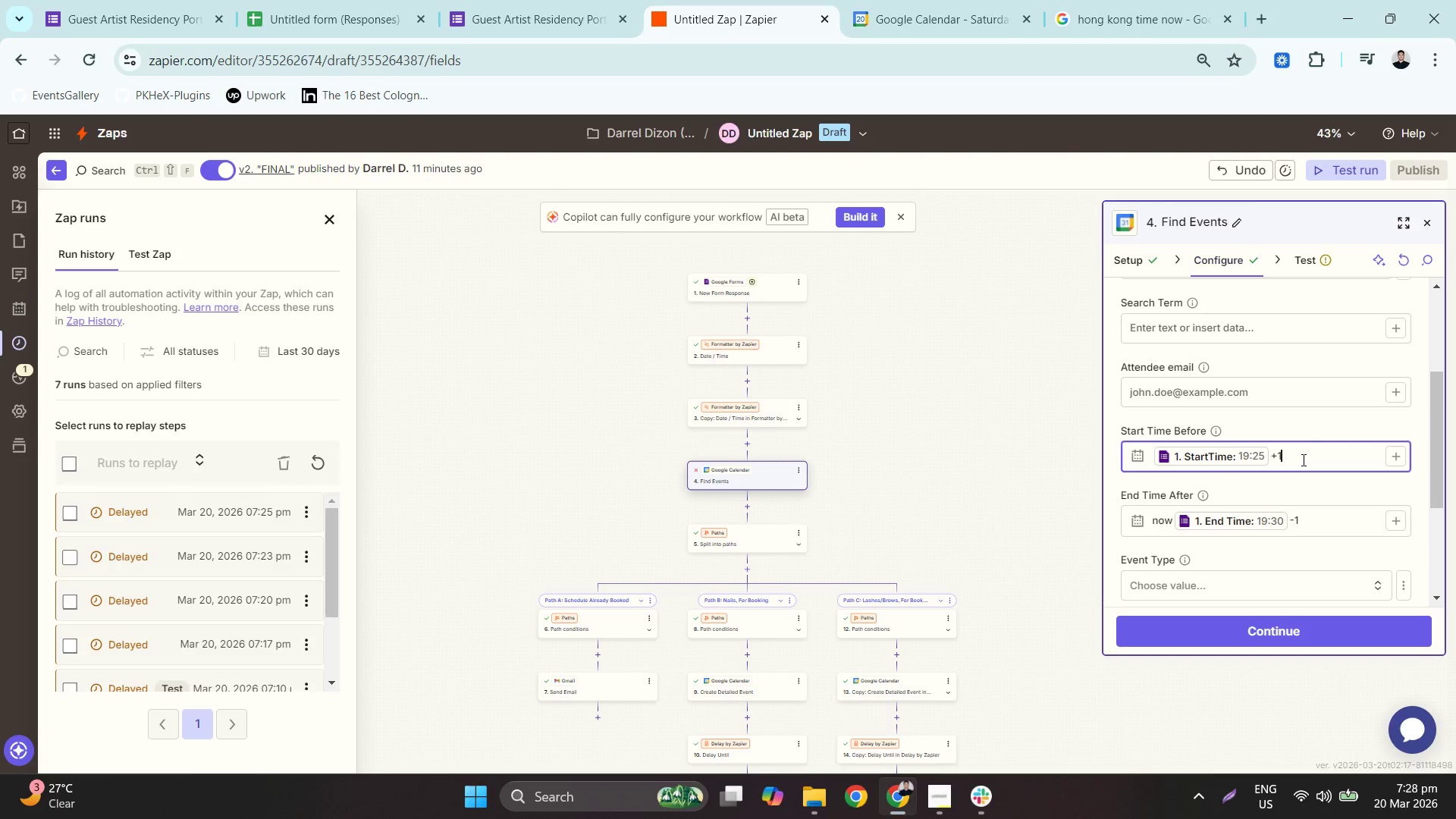 
key(Backspace)
 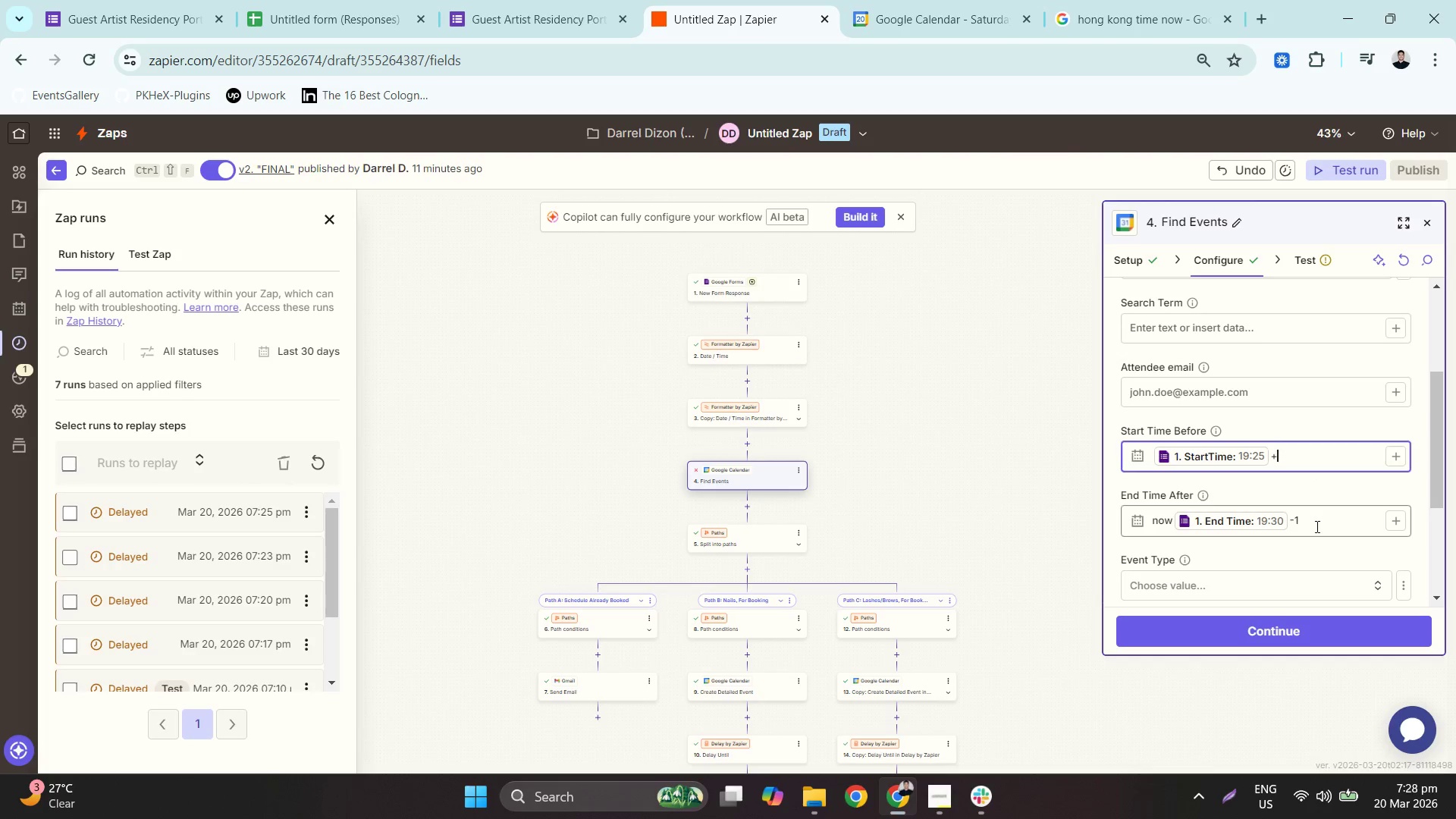 
key(Backspace)
 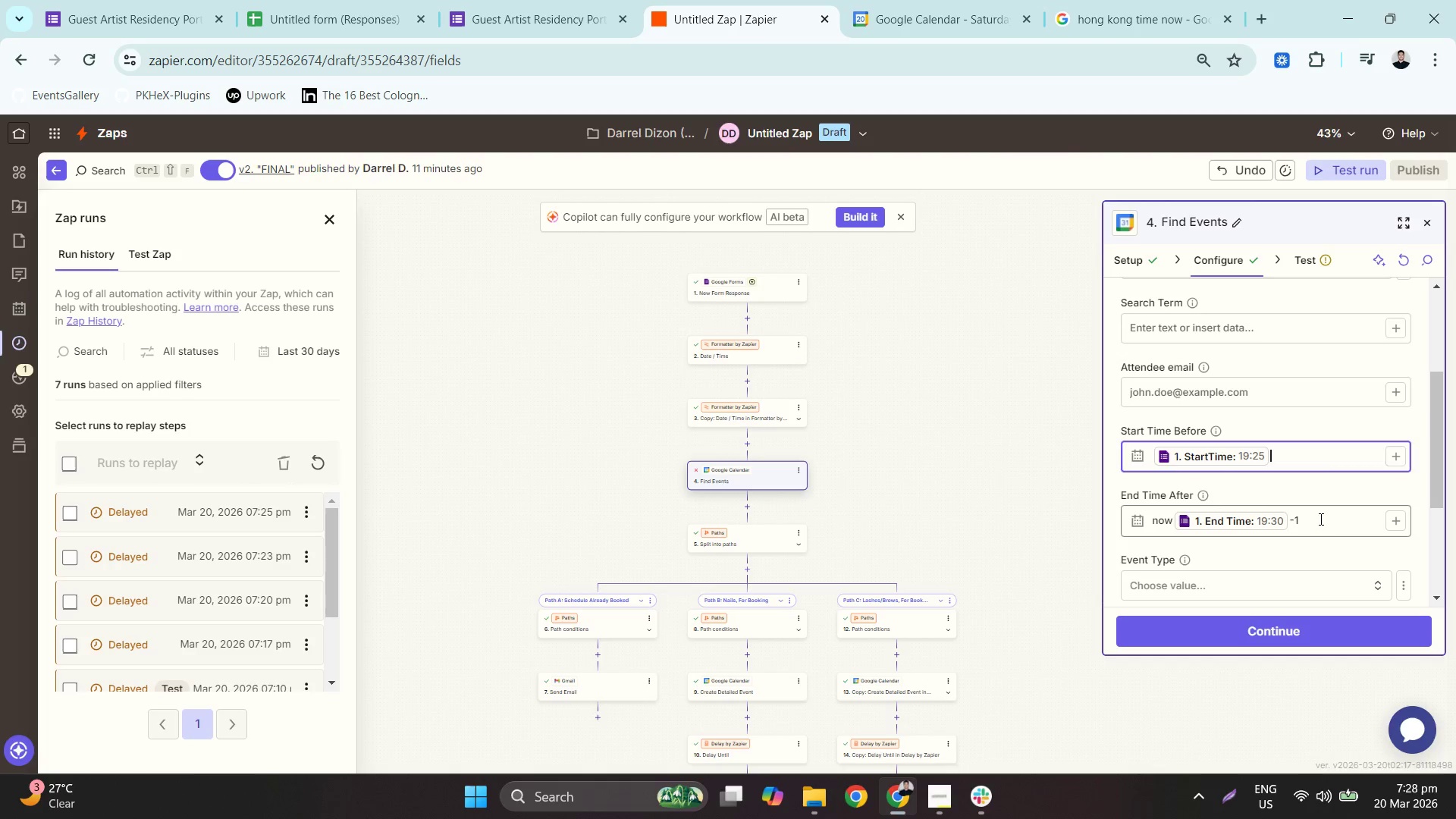 
left_click([1320, 519])
 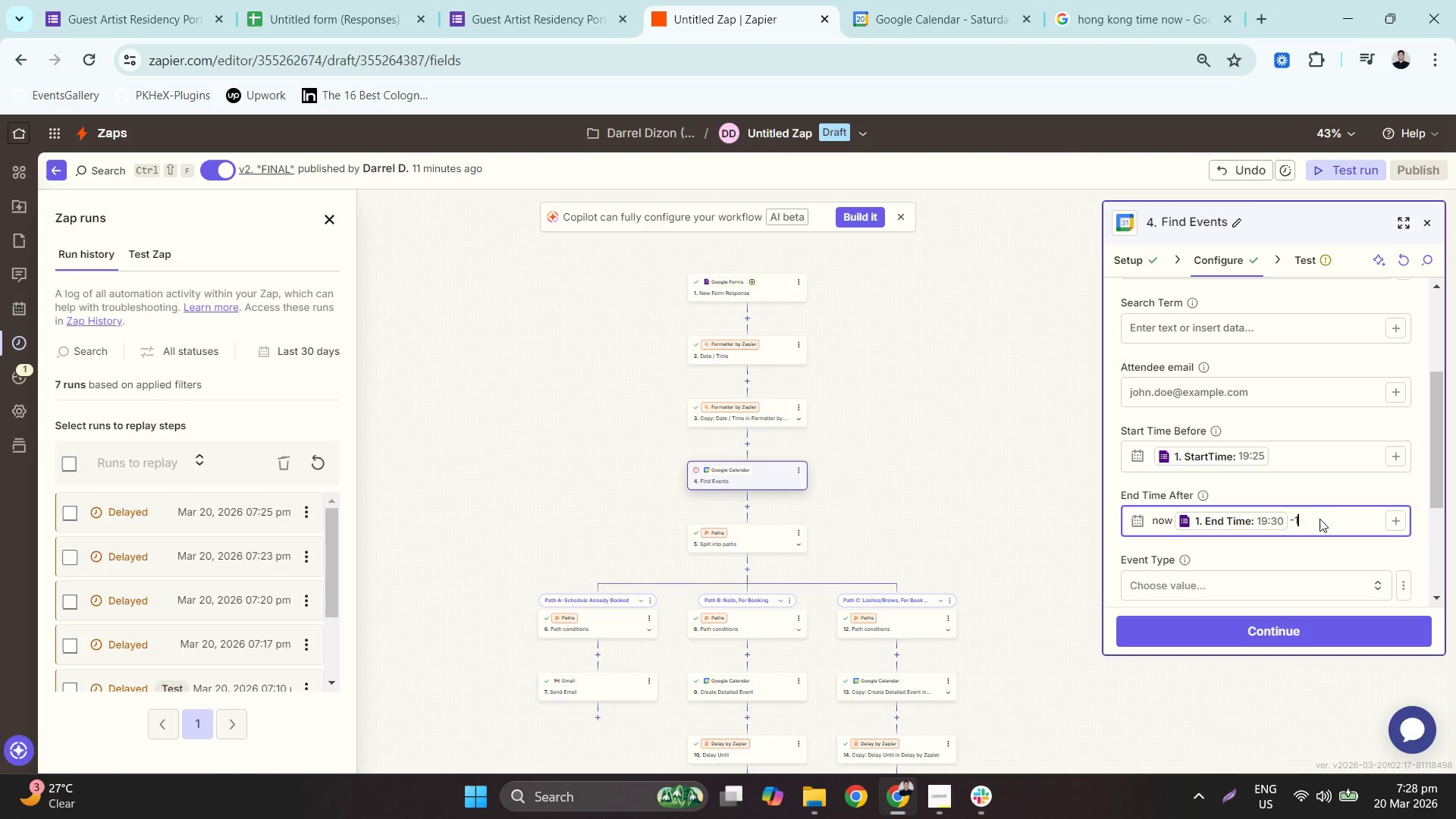 
key(Backspace)
 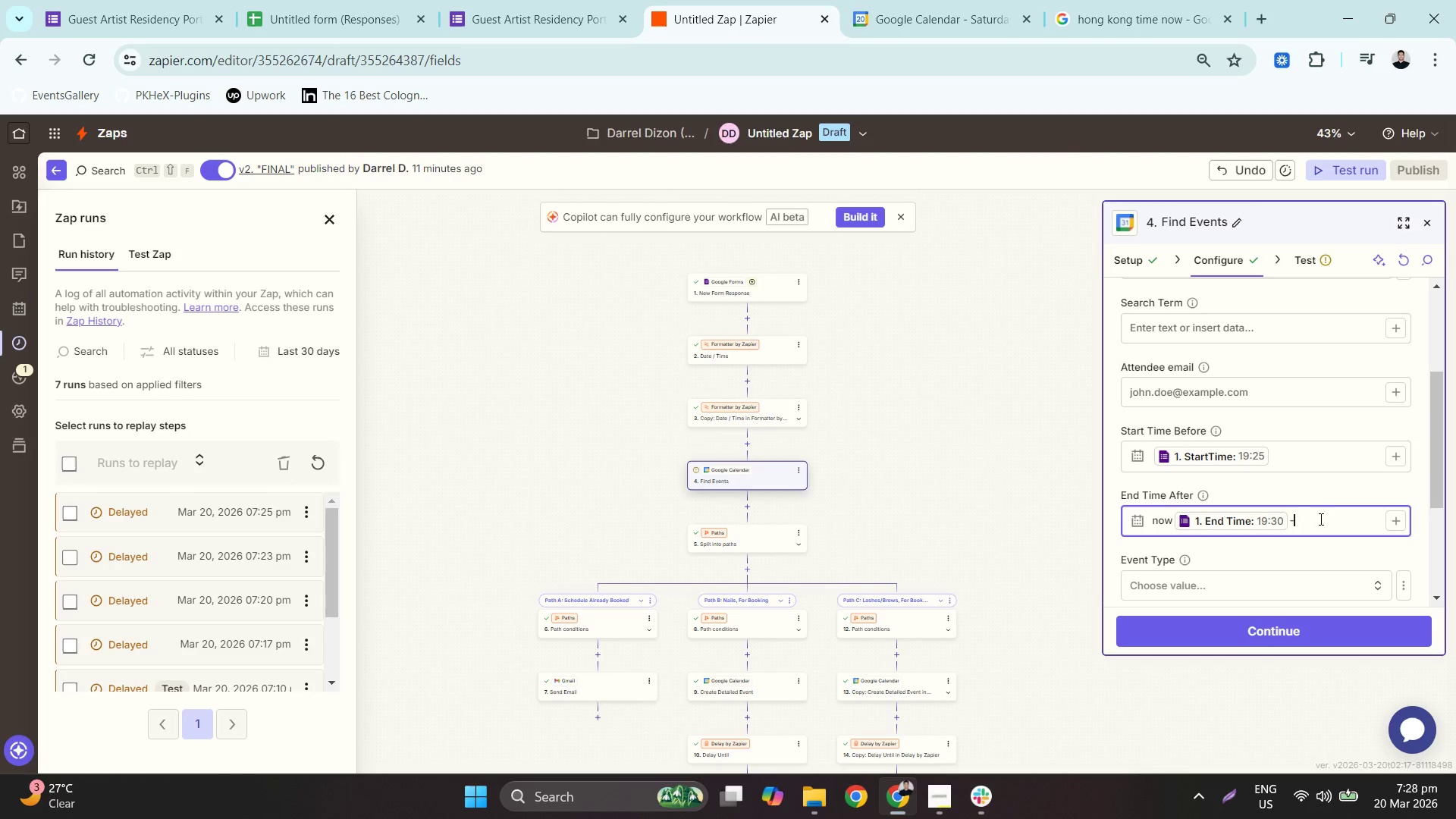 
key(Backspace)
 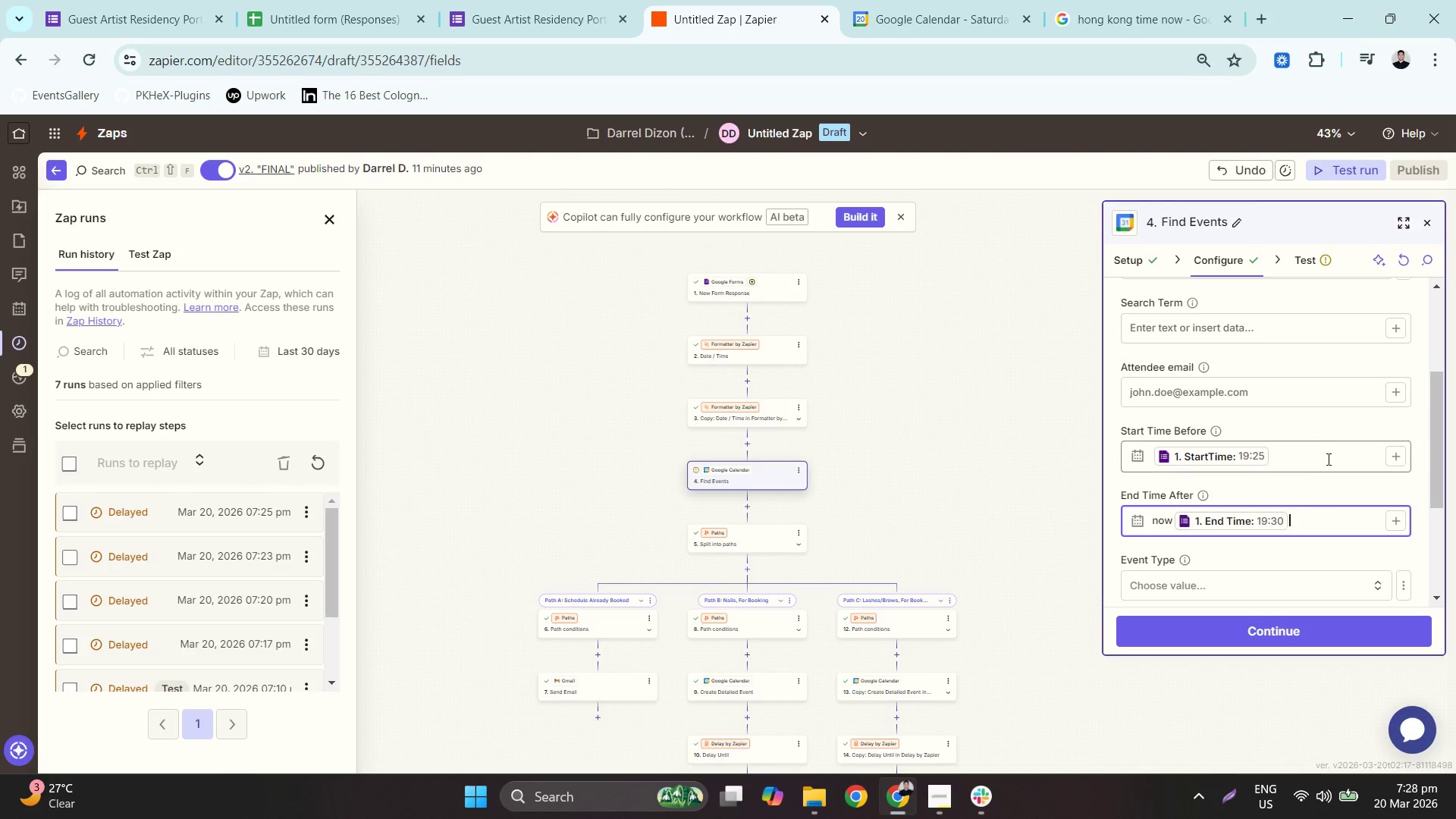 
scroll: coordinate [1334, 464], scroll_direction: up, amount: 5.0
 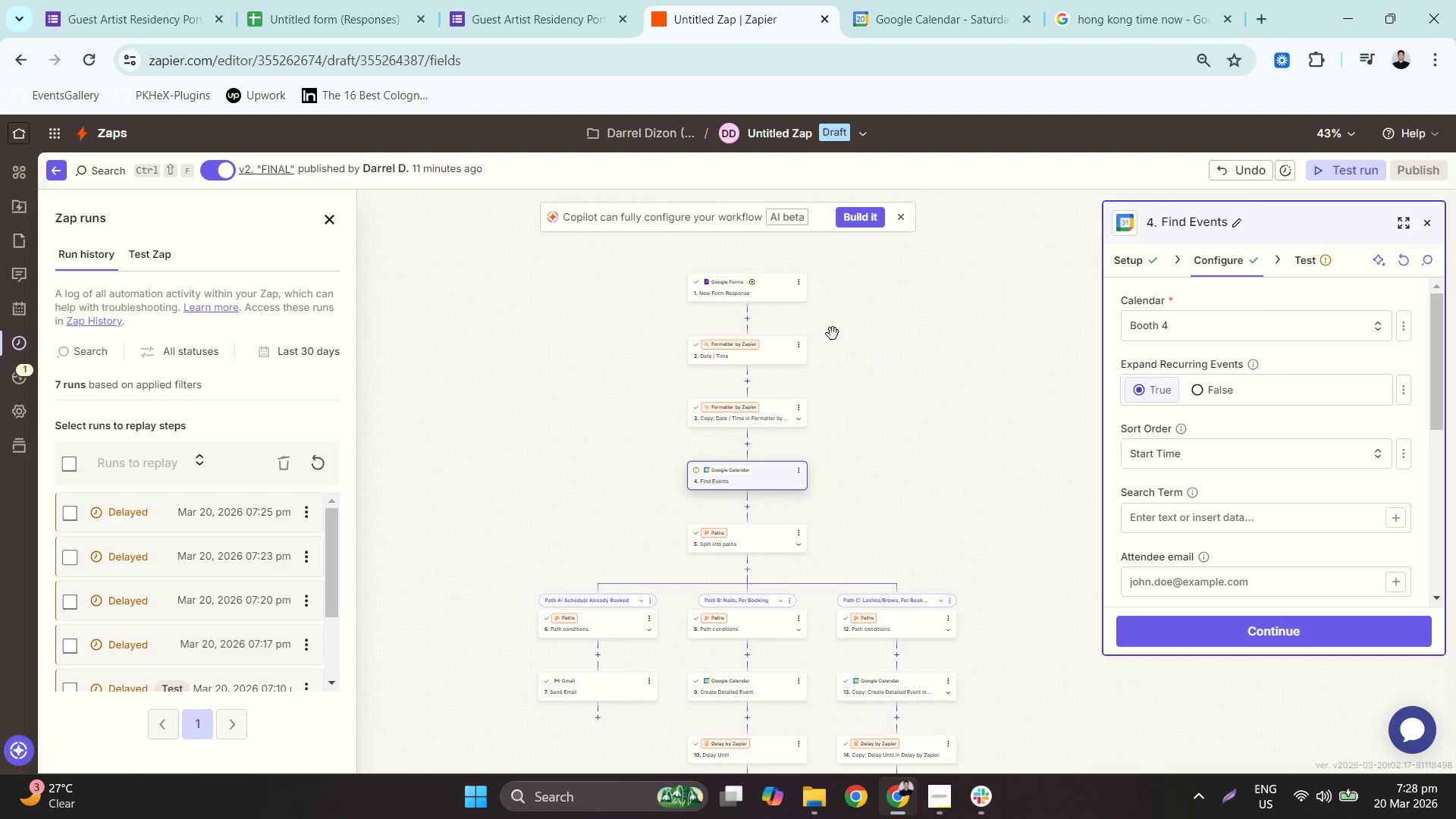 
left_click([750, 308])
 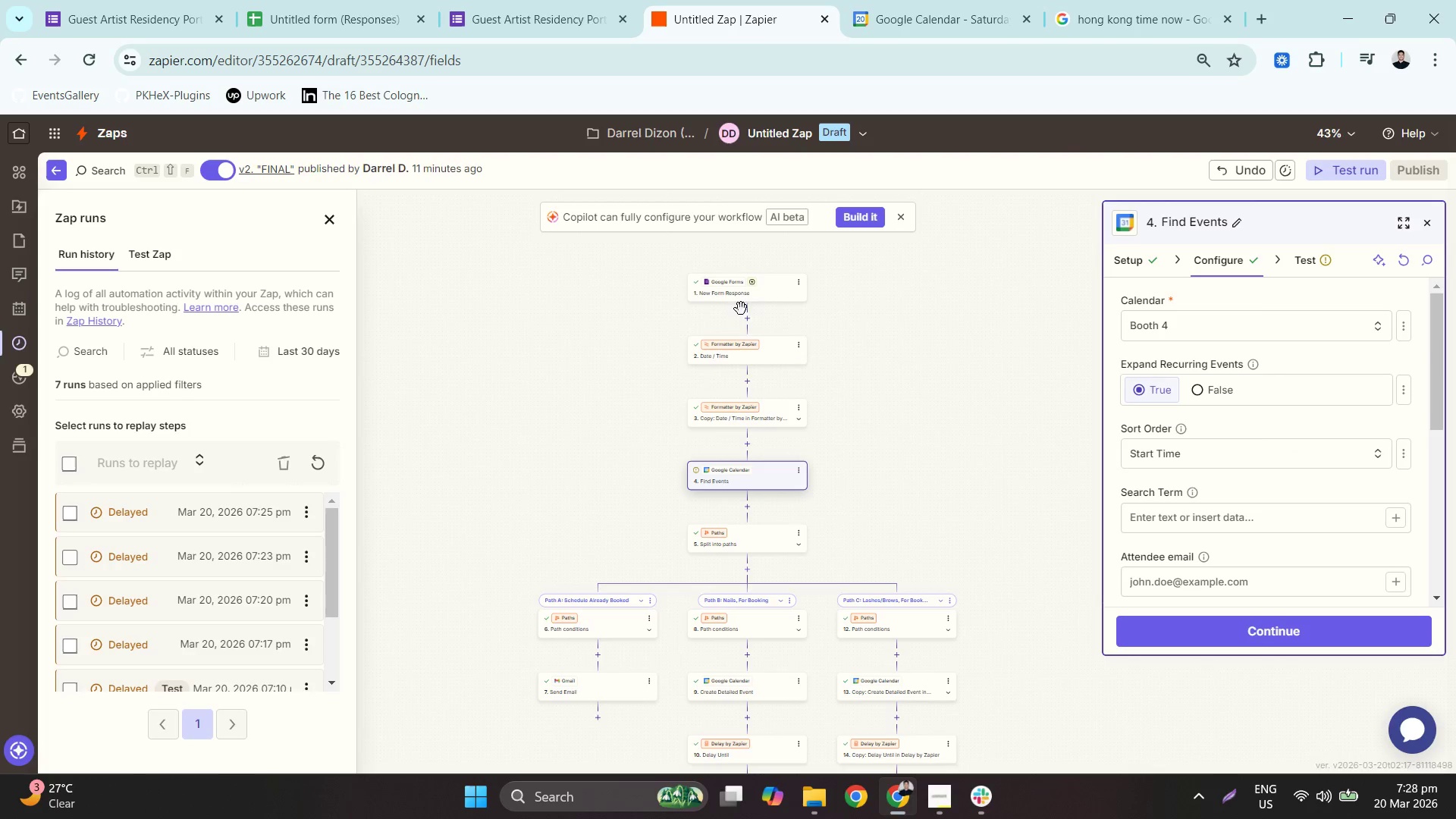 
left_click([736, 359])
 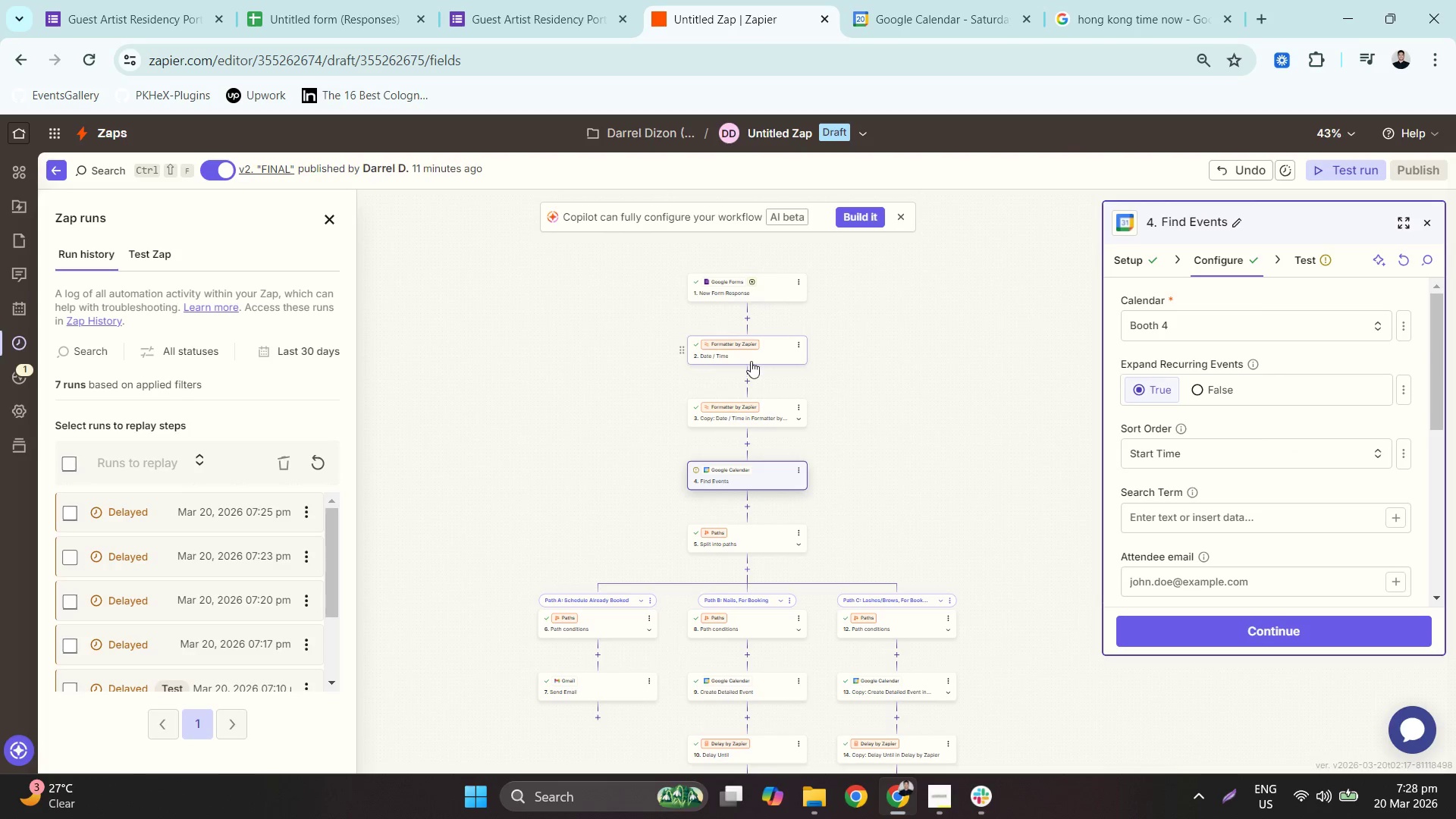 
left_click([755, 360])
 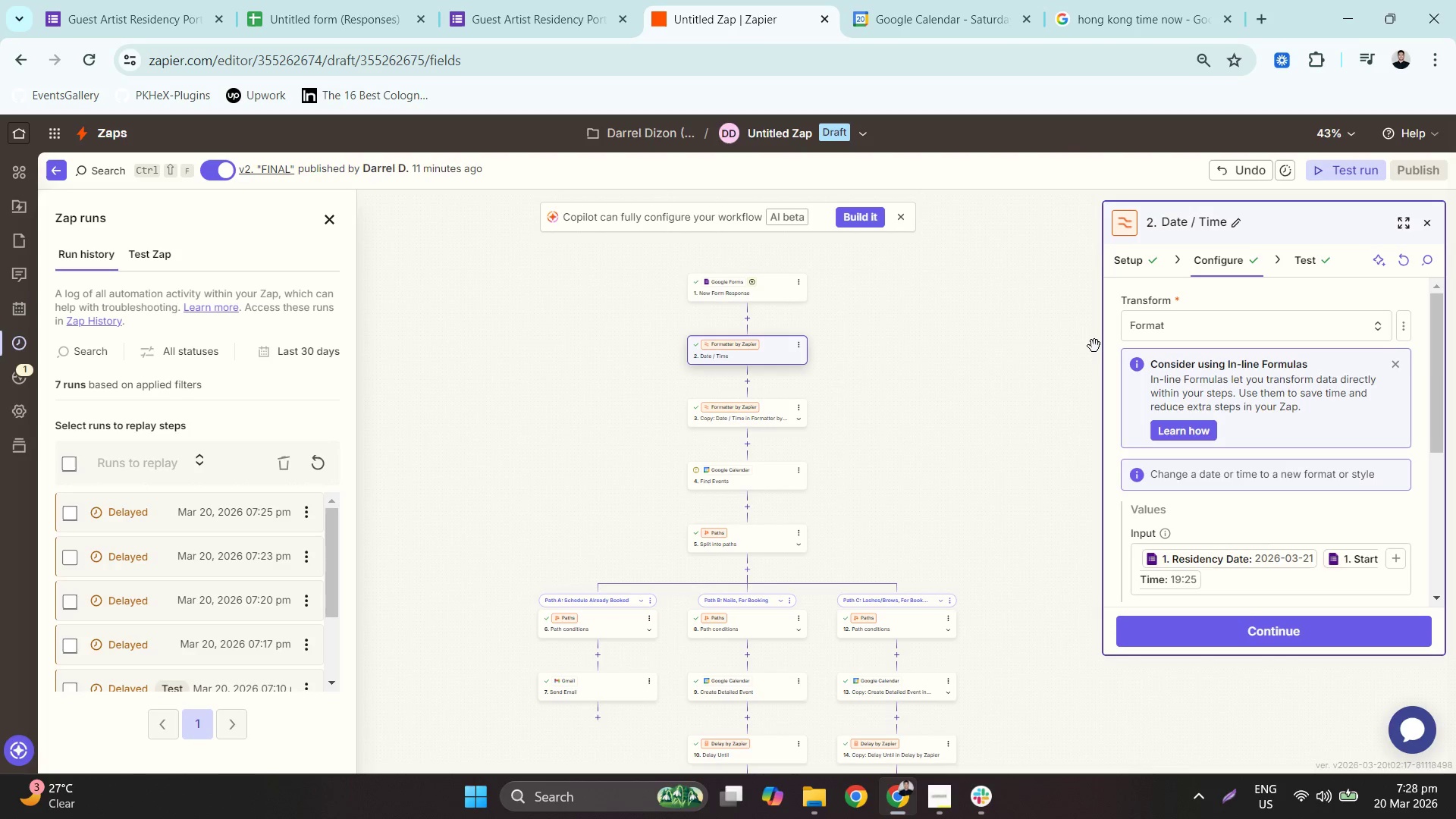 
scroll: coordinate [1279, 423], scroll_direction: down, amount: 2.0
 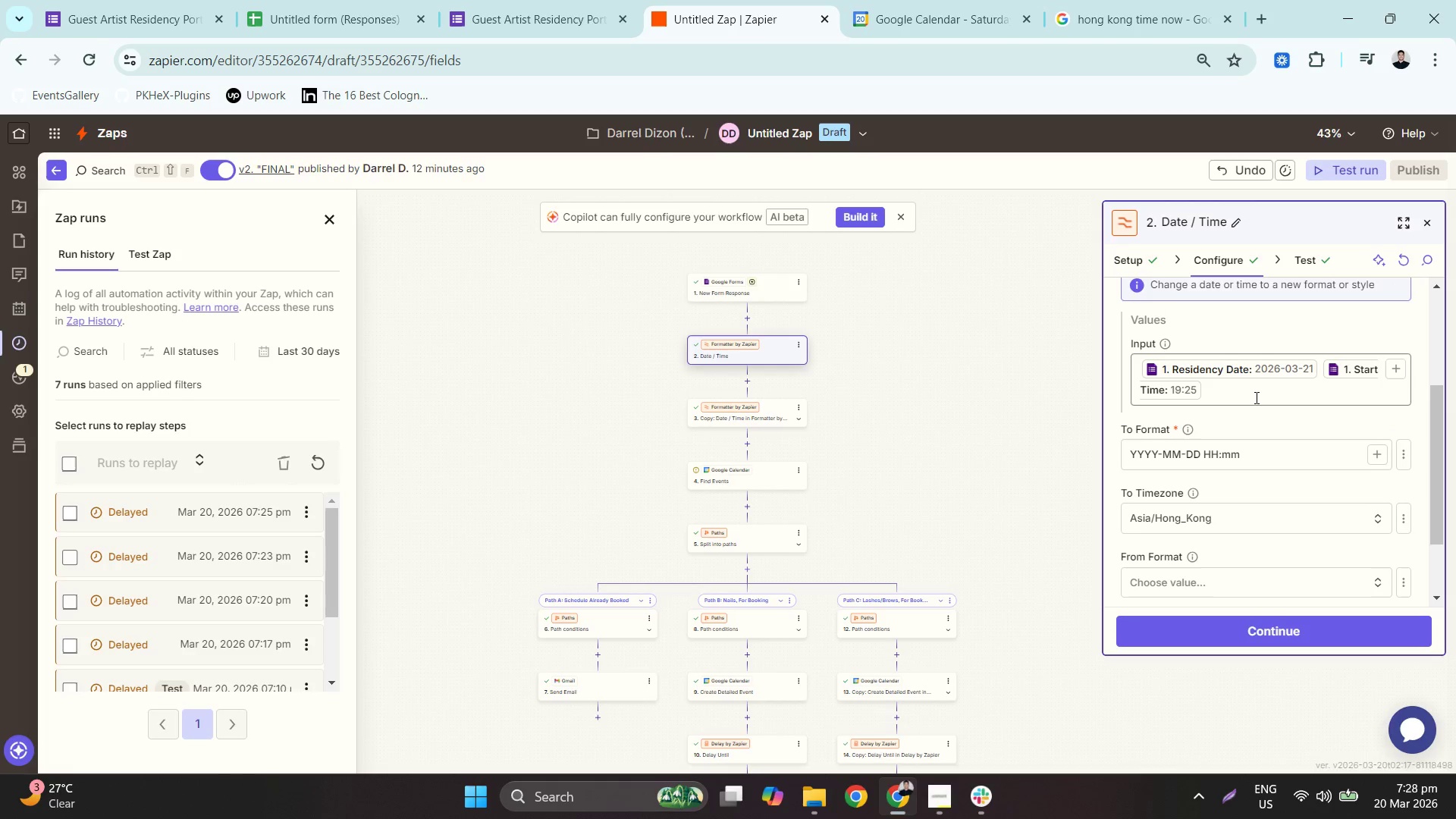 
wait(10.98)
 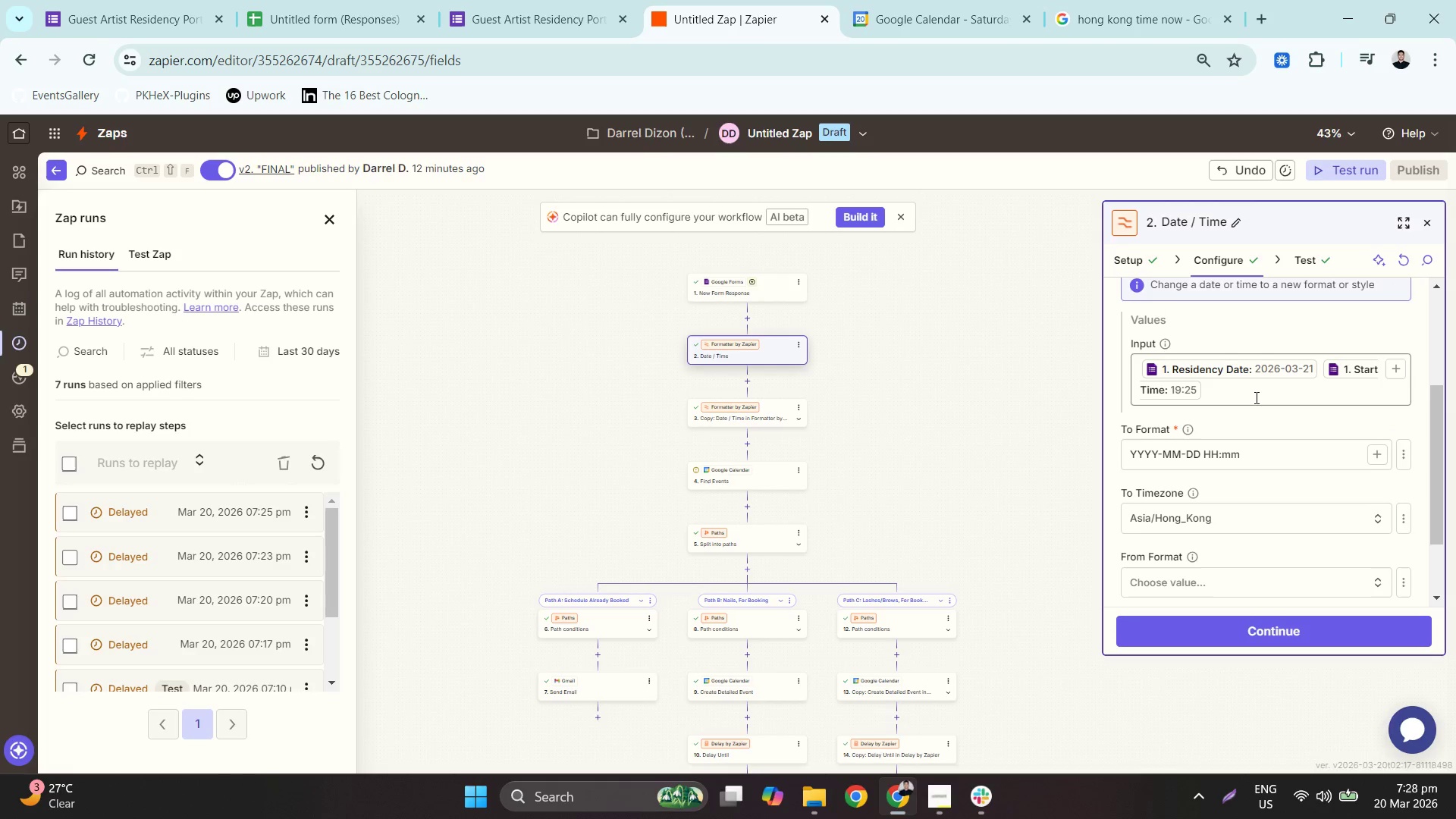 
left_click([763, 465])
 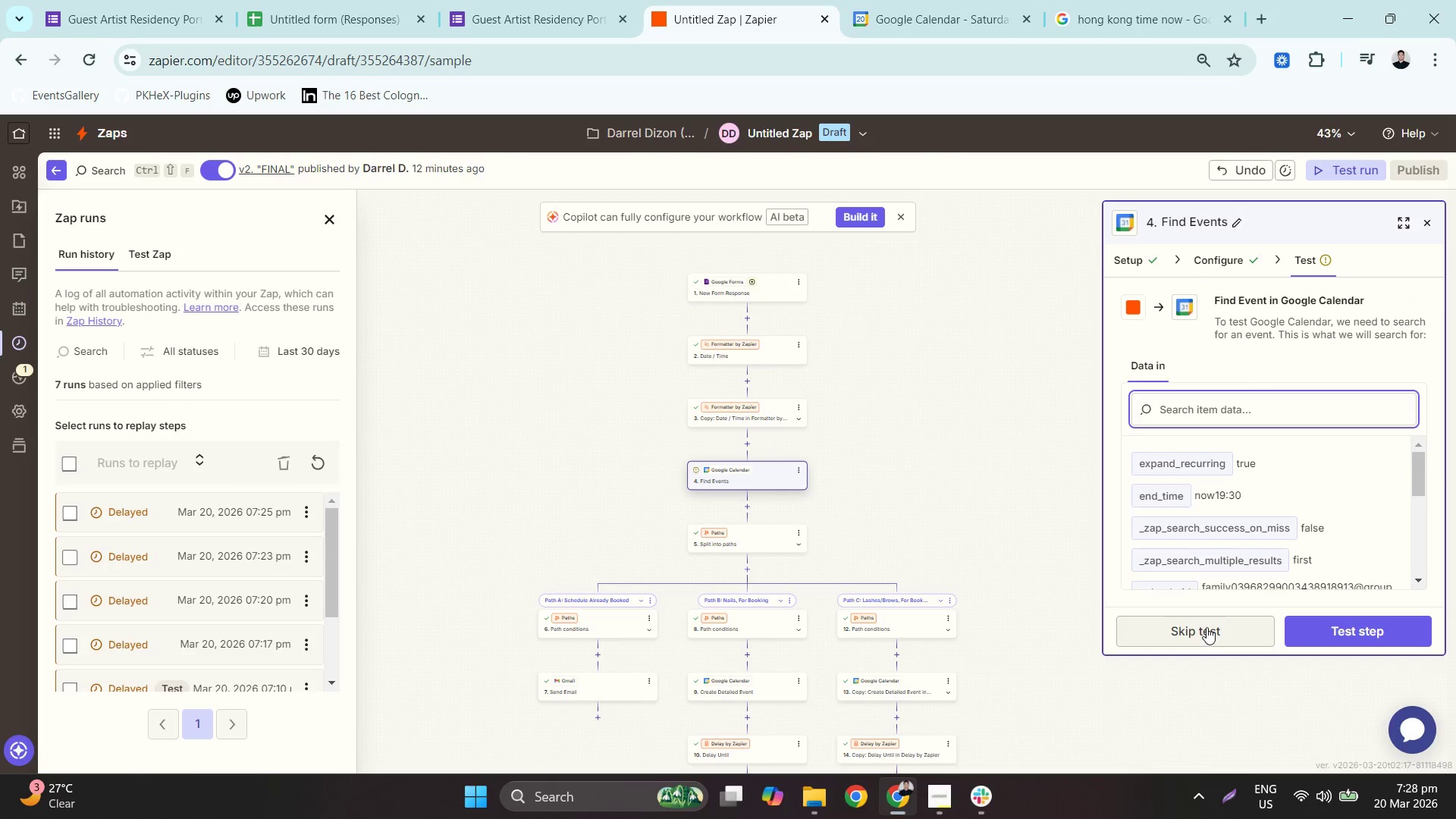 
scroll: coordinate [1318, 520], scroll_direction: down, amount: 8.0
 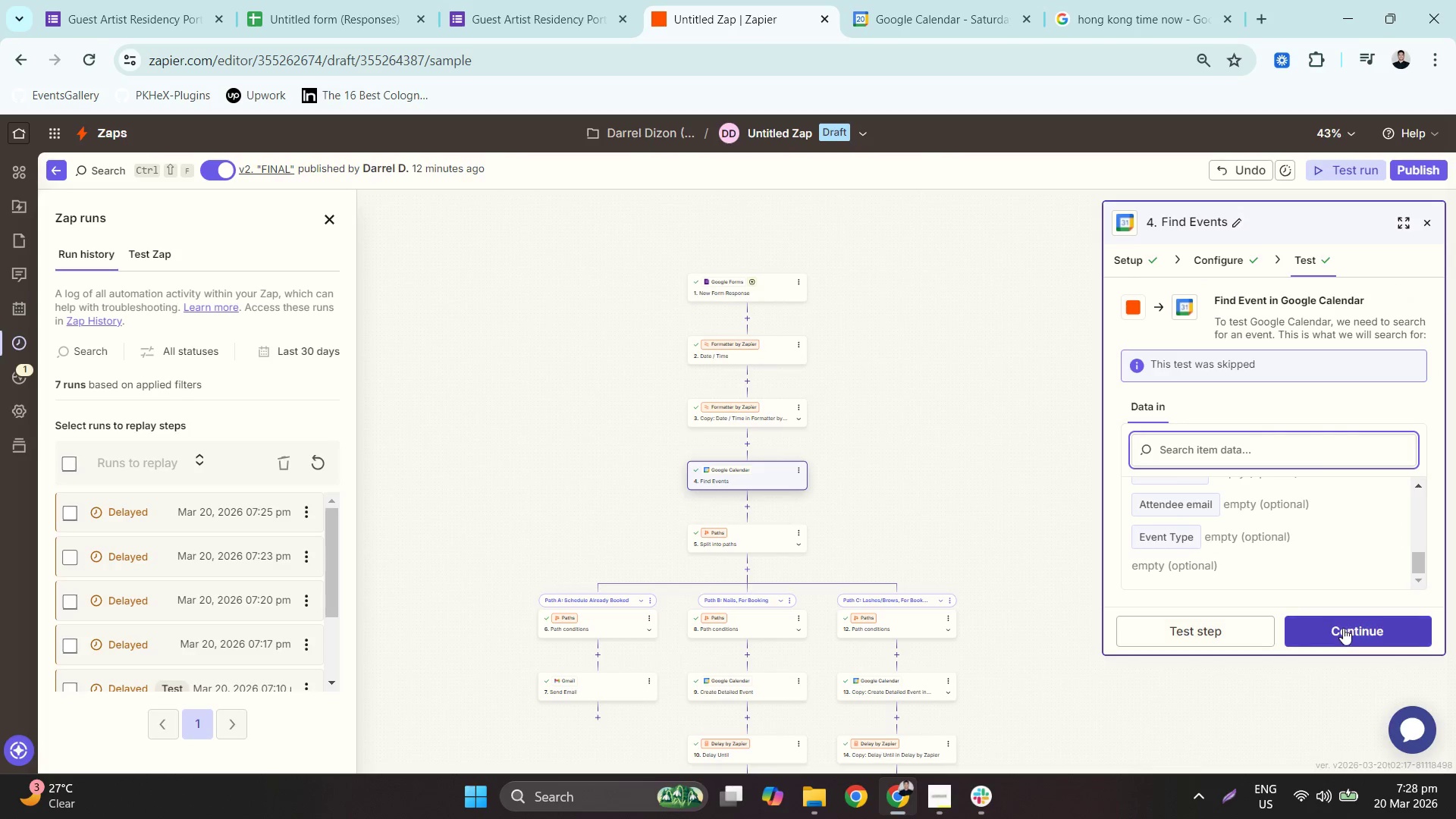 
left_click([1219, 632])
 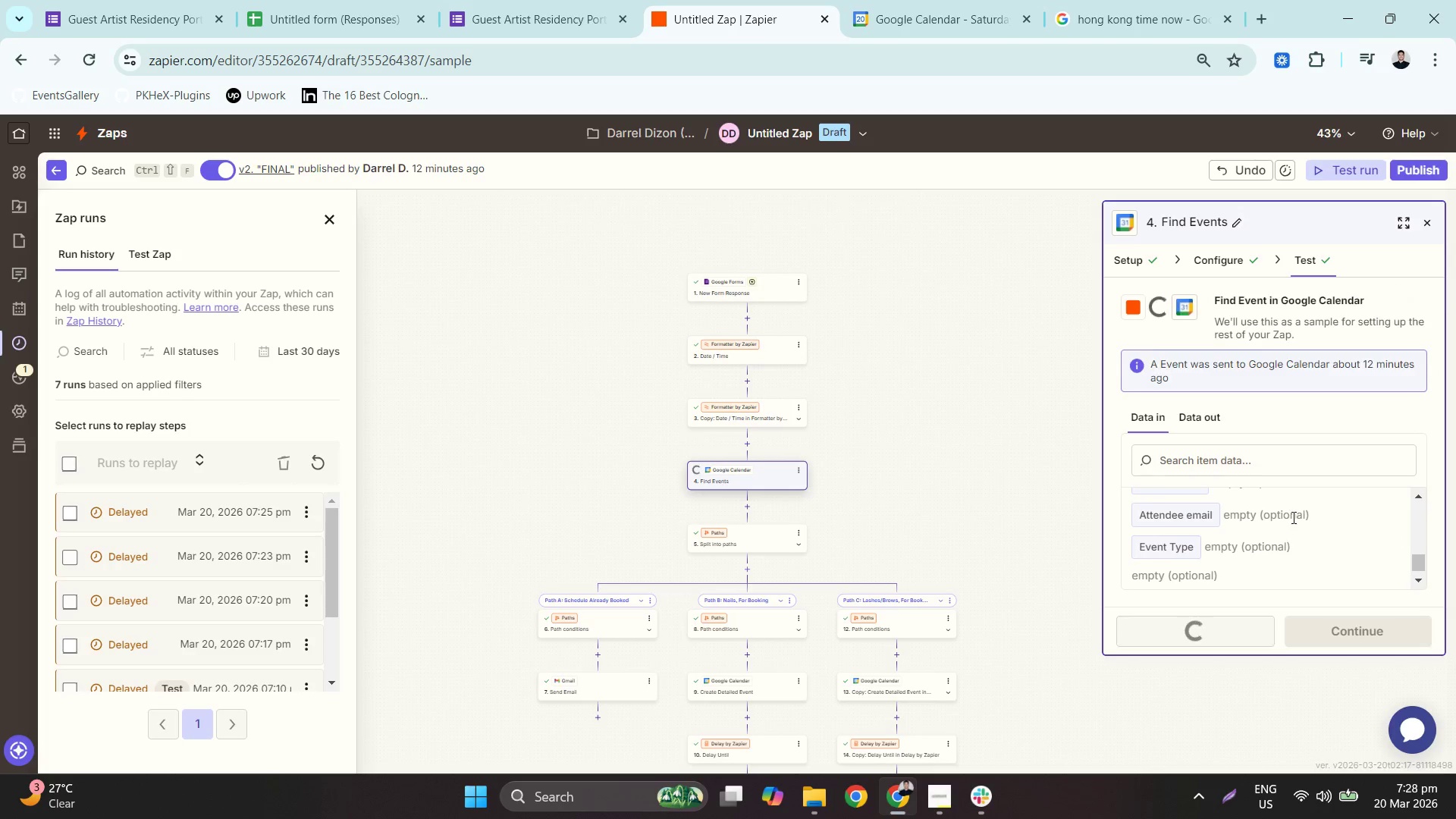 
left_click([1244, 412])
 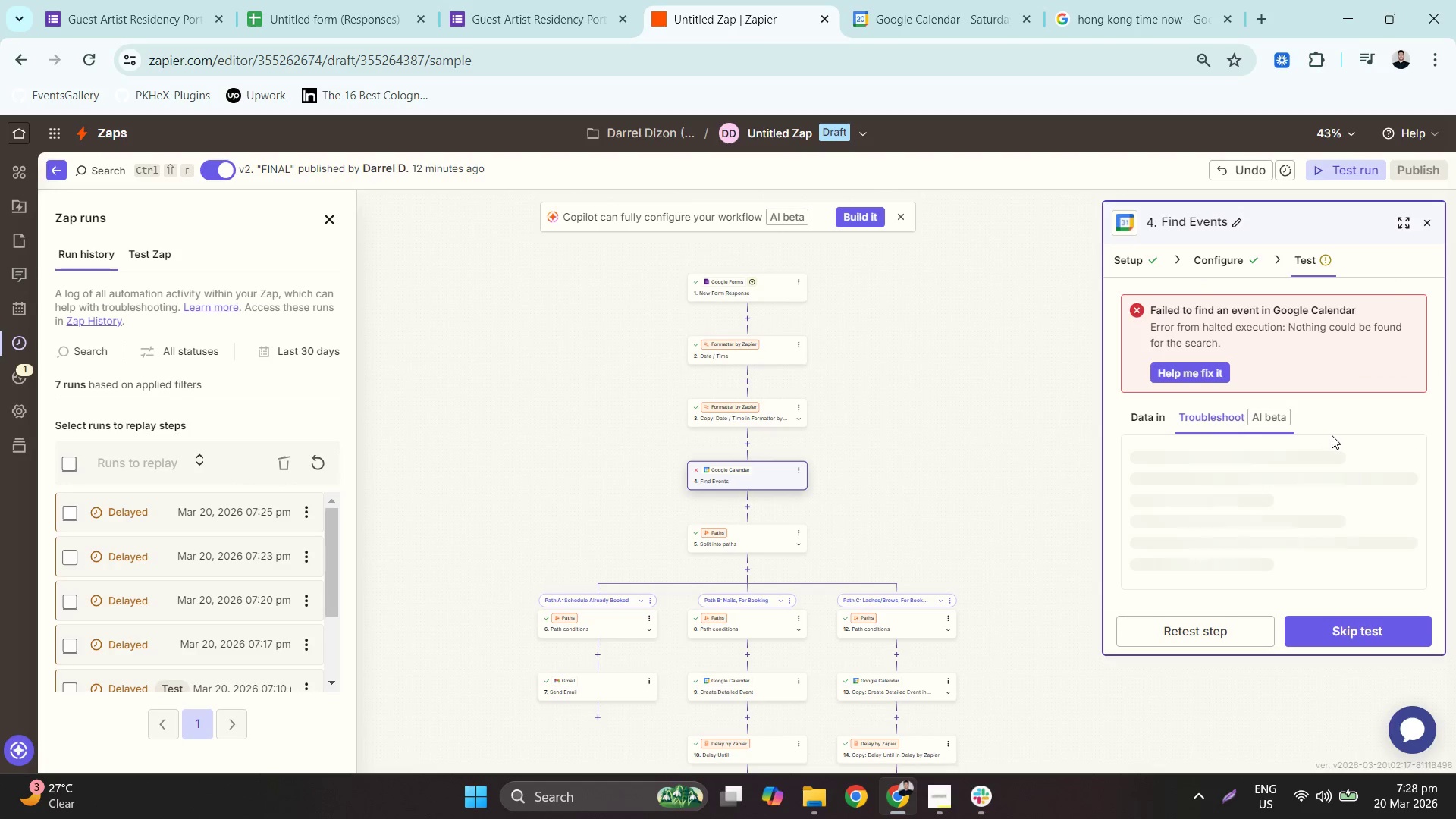 
wait(8.66)
 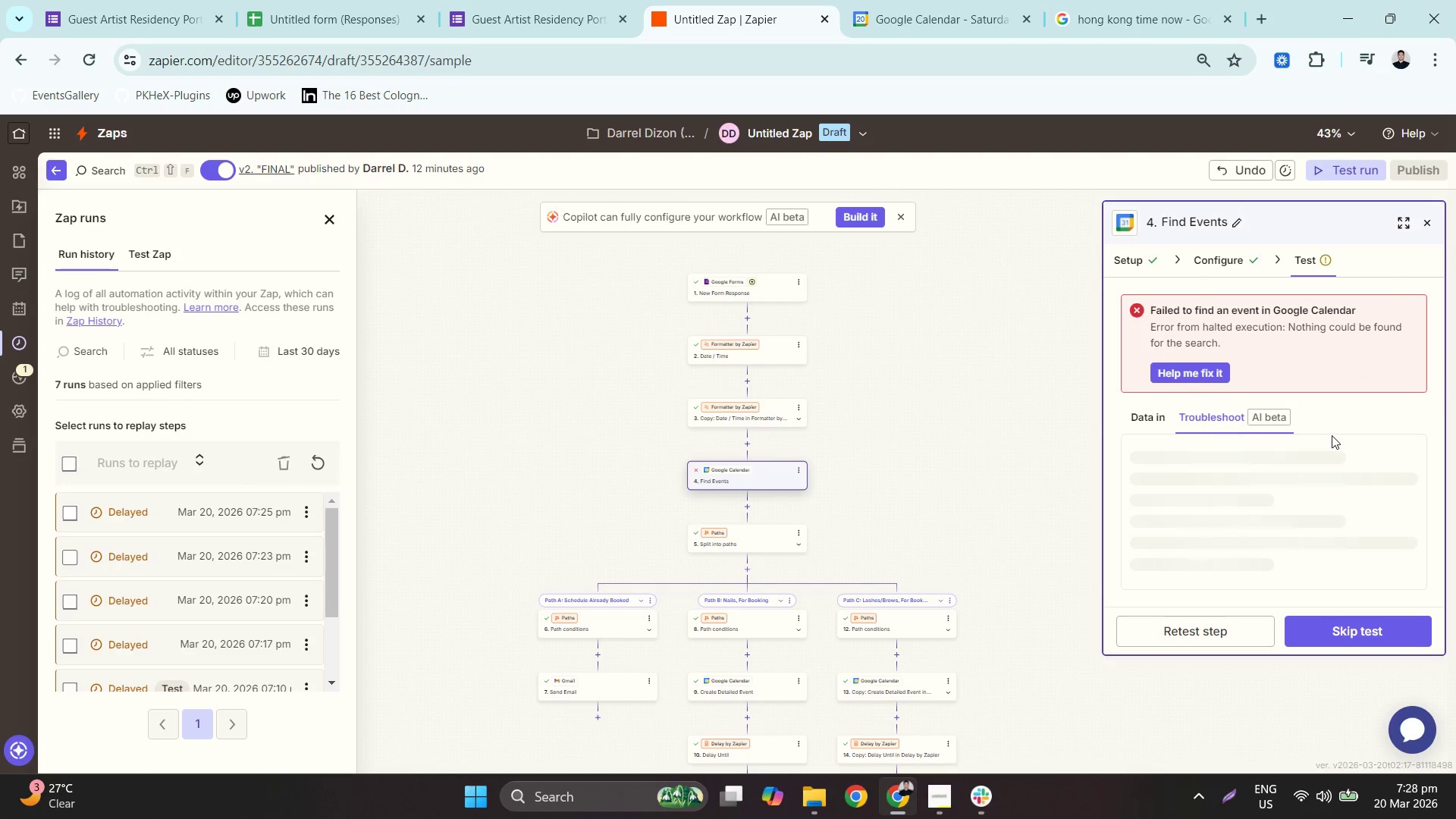 
scroll: coordinate [1317, 510], scroll_direction: down, amount: 4.0
 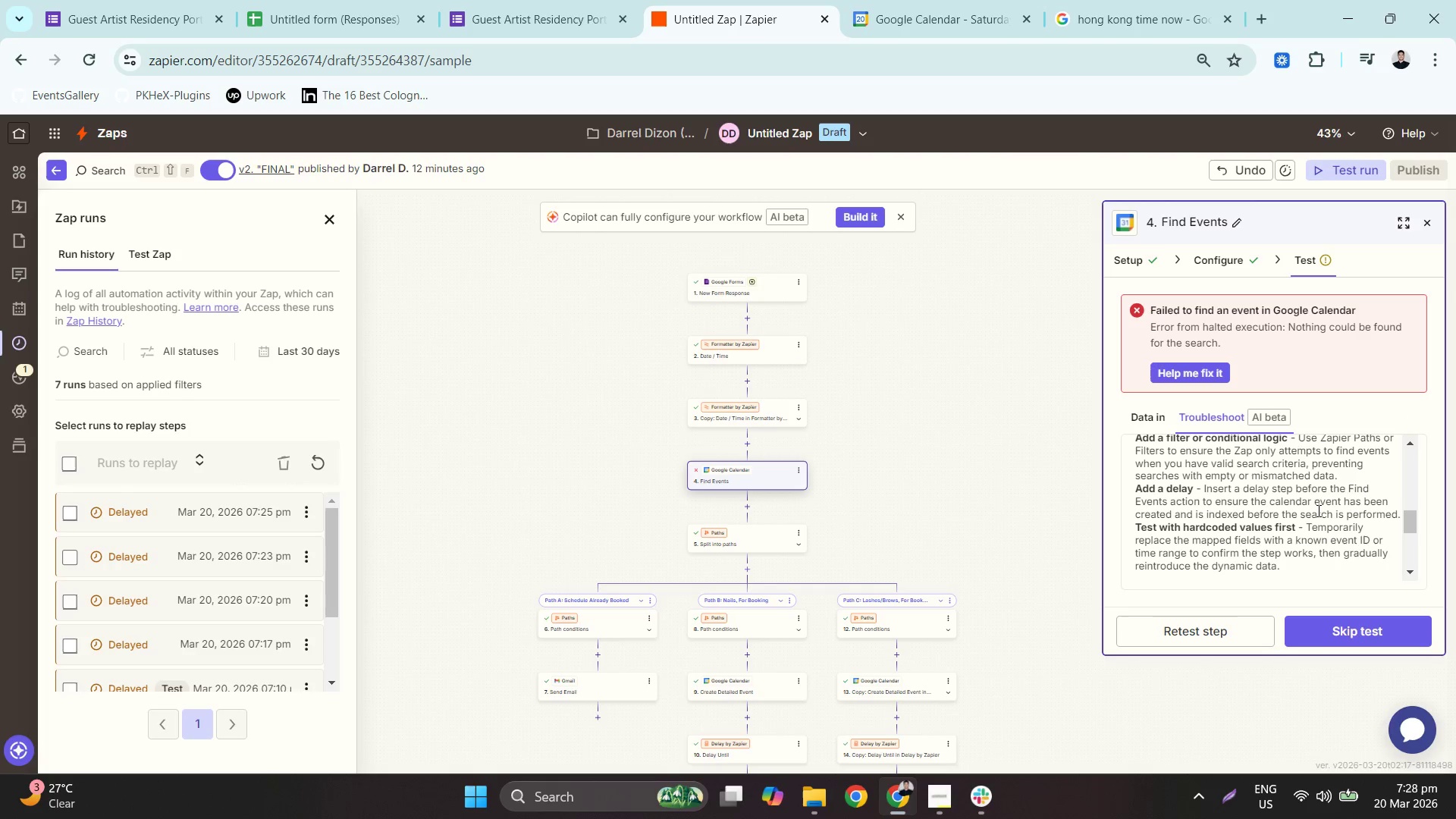 
scroll: coordinate [1349, 538], scroll_direction: up, amount: 3.0
 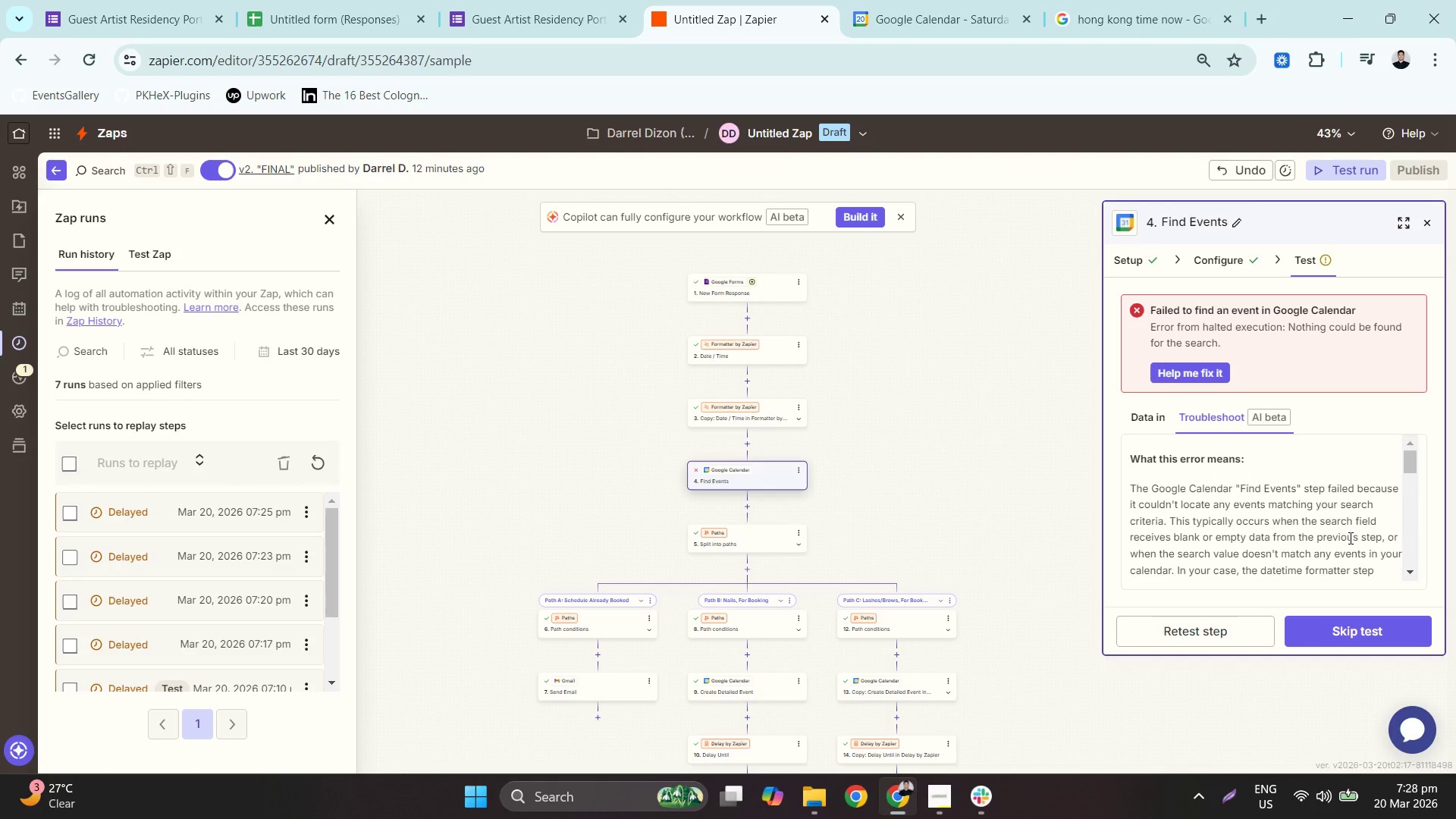 
scroll: coordinate [1349, 538], scroll_direction: down, amount: 1.0
 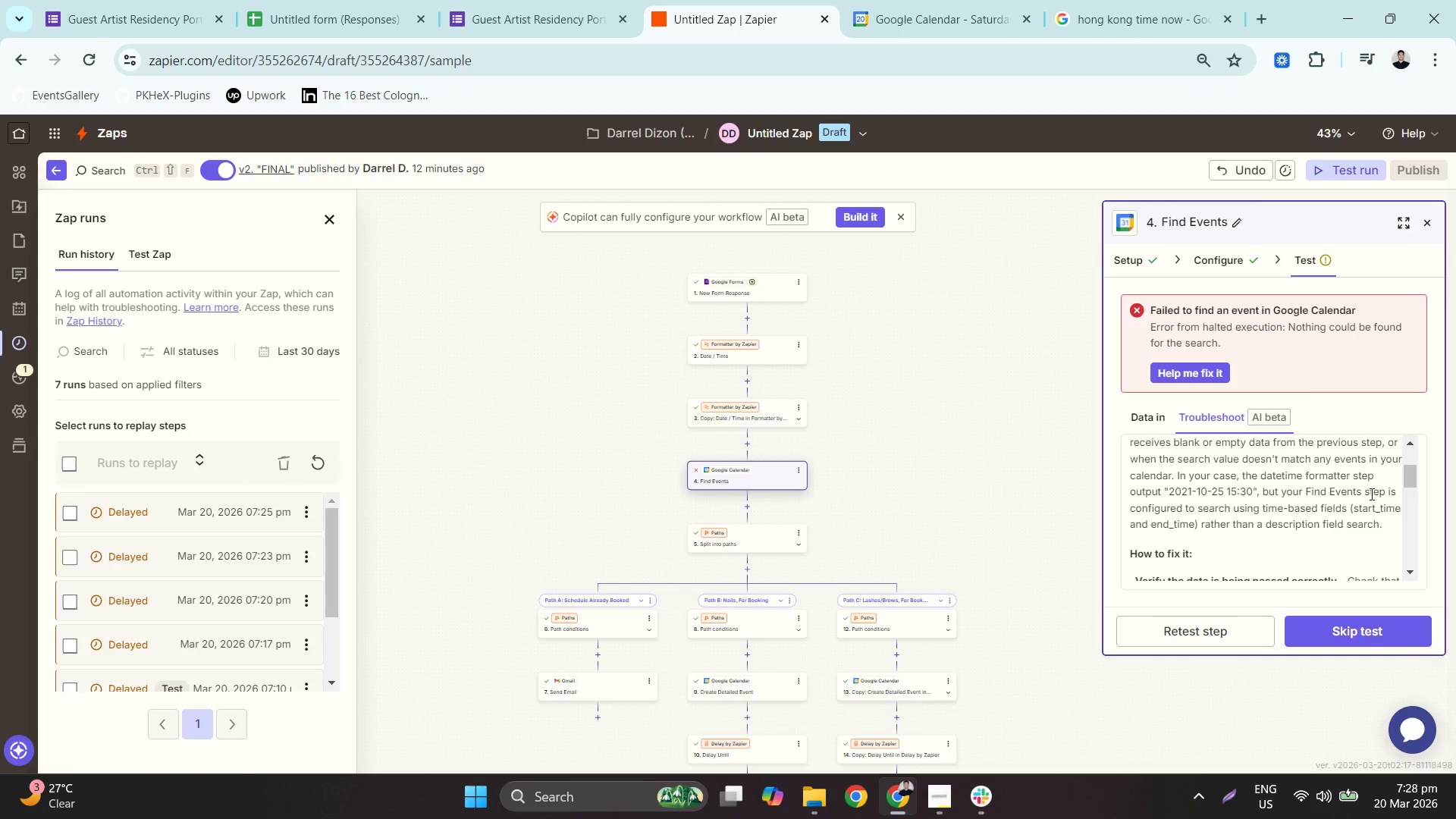 
wait(5.83)
 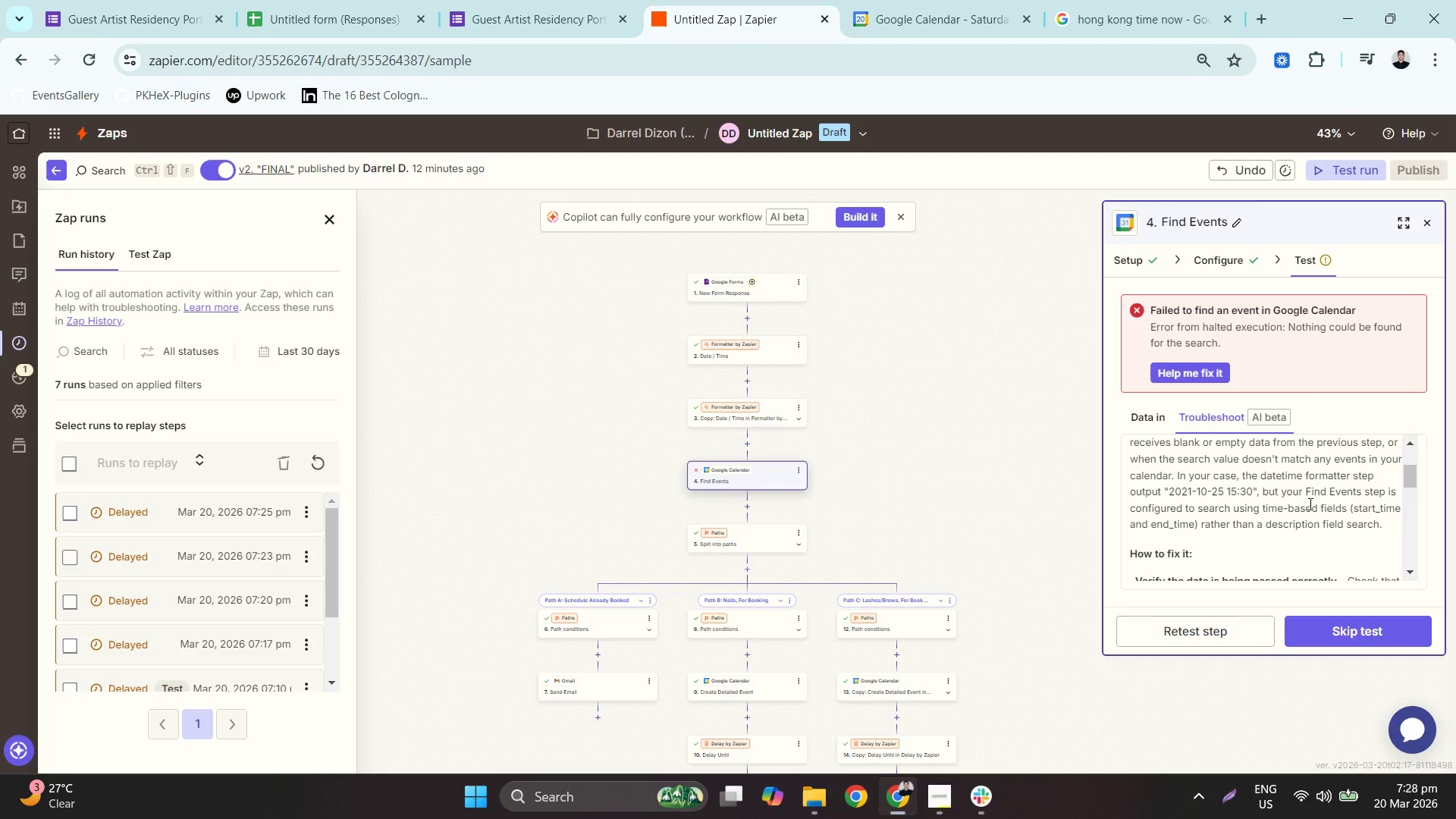 
scroll: coordinate [1362, 467], scroll_direction: up, amount: 1.0
 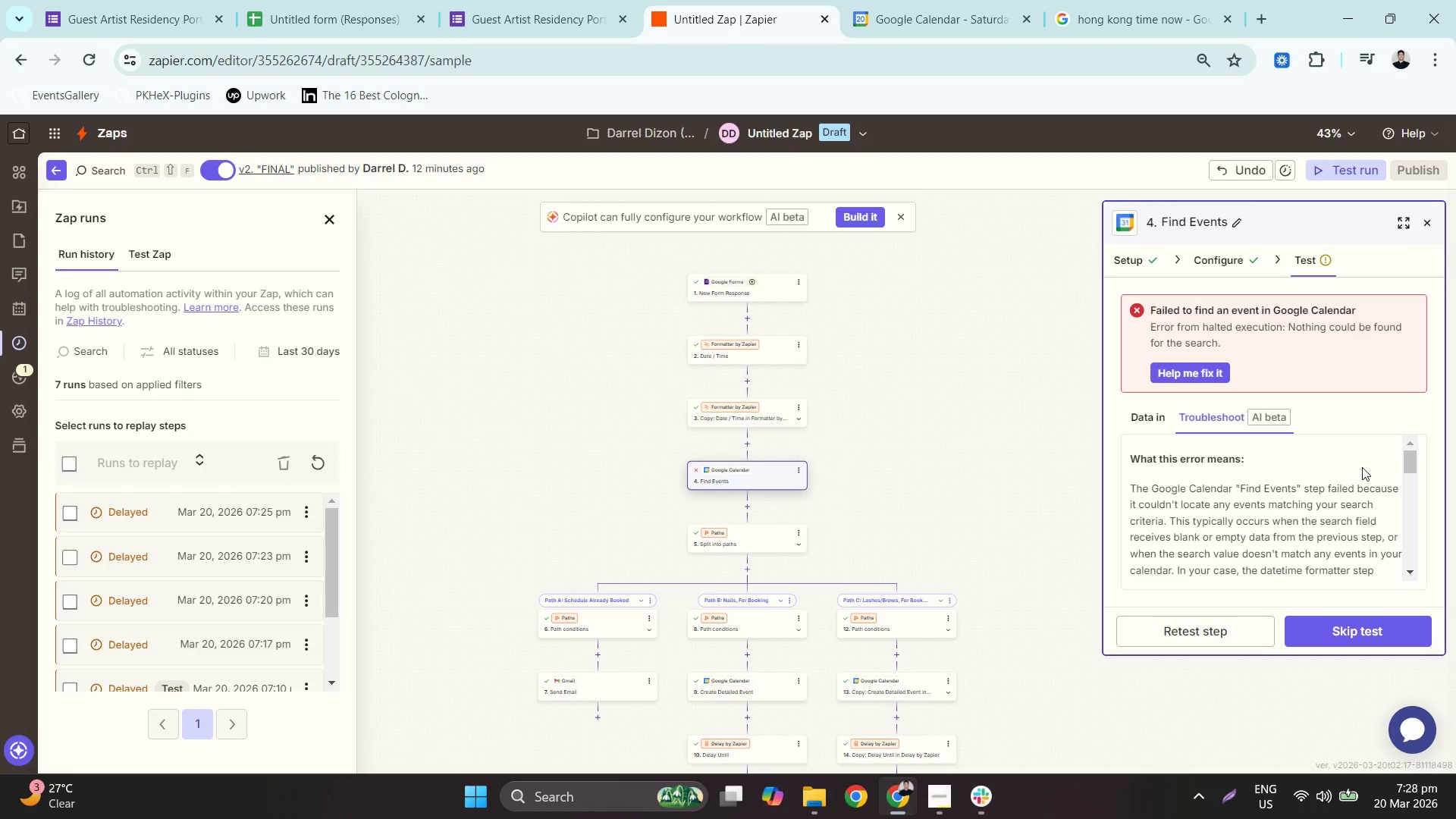 
scroll: coordinate [1362, 467], scroll_direction: none, amount: 0.0
 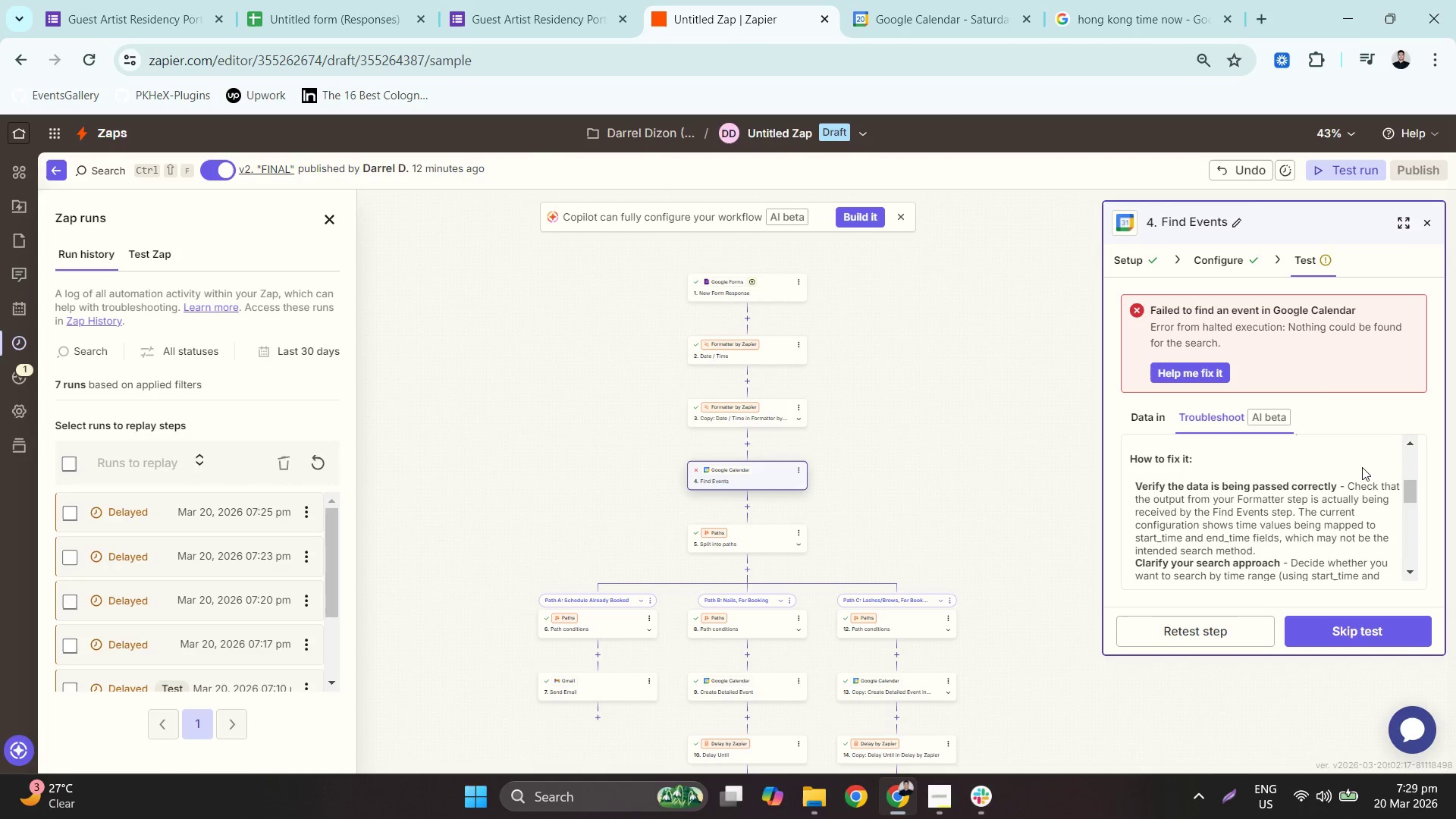 
scroll: coordinate [1362, 467], scroll_direction: down, amount: 5.0
 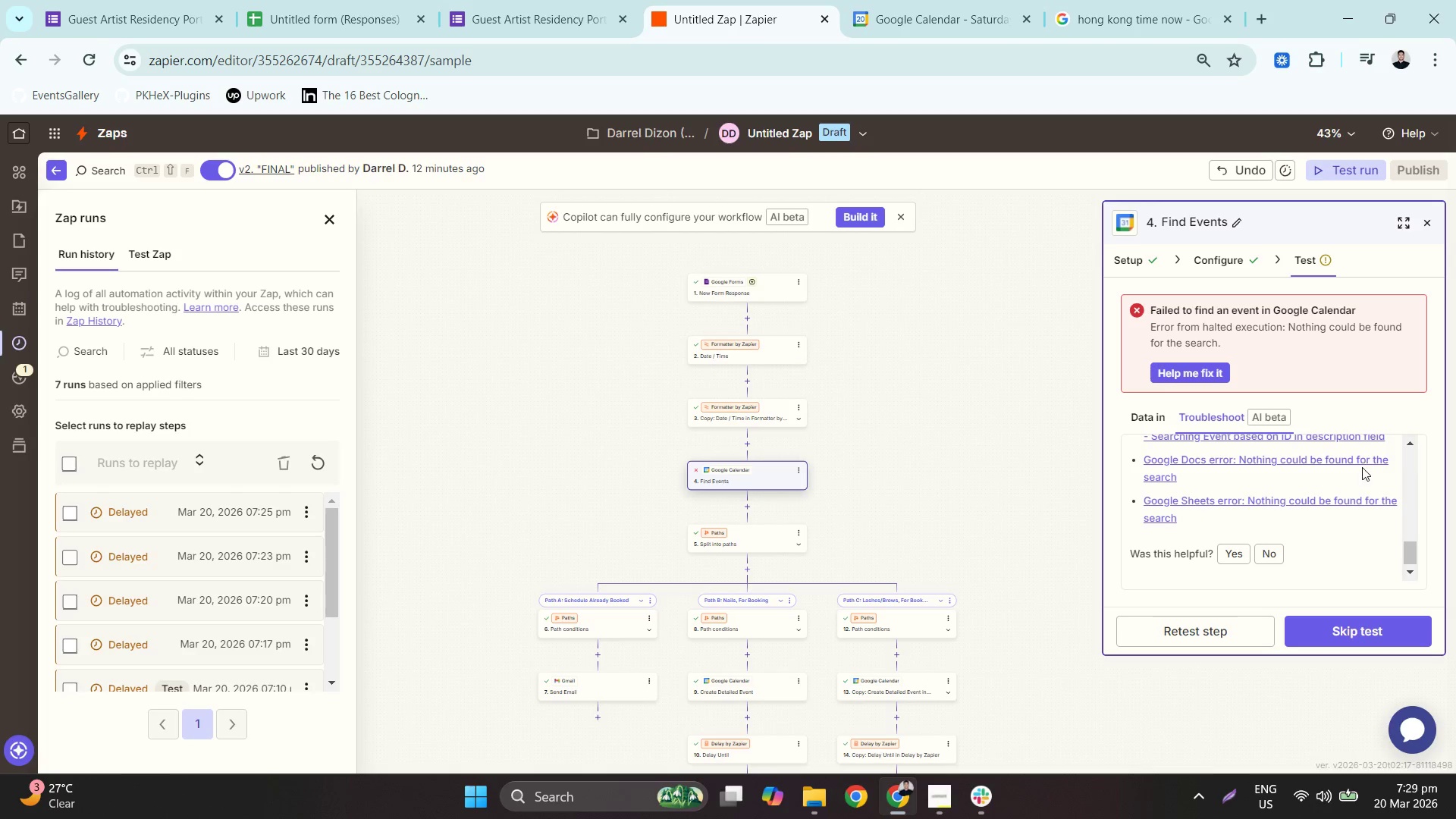 
scroll: coordinate [1363, 468], scroll_direction: up, amount: 4.0
 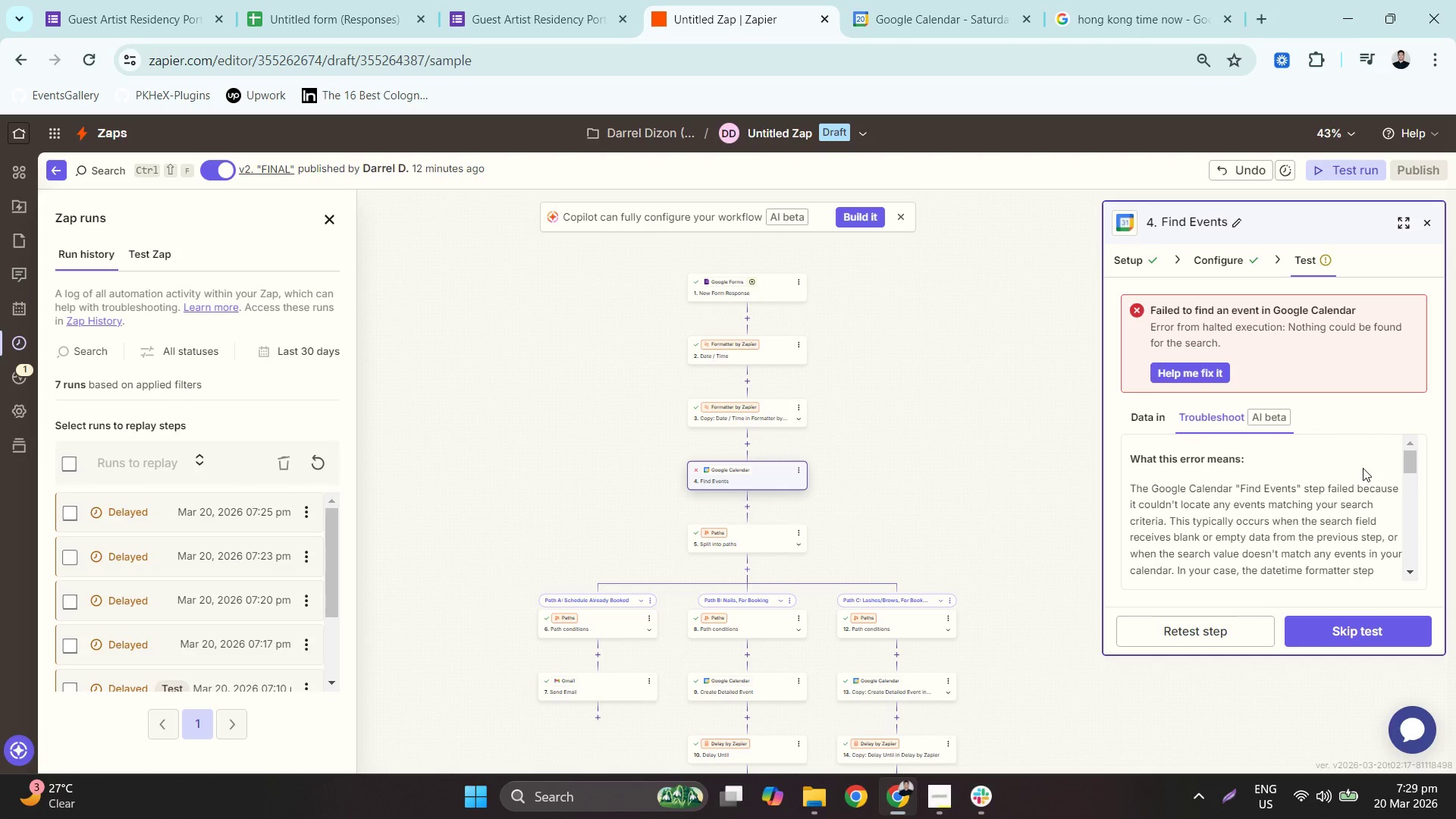 
scroll: coordinate [1363, 468], scroll_direction: down, amount: 2.0
 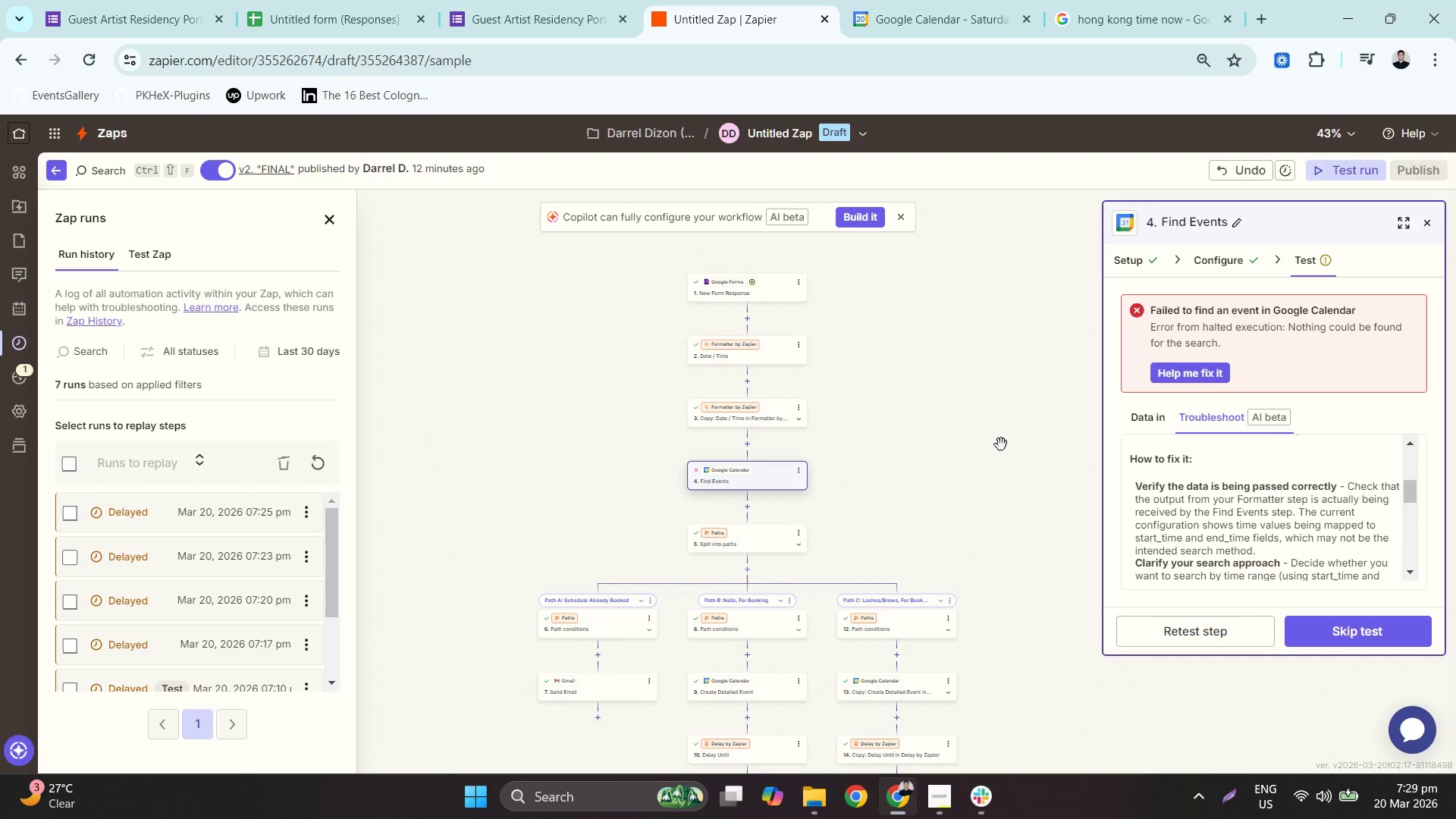 
left_click([984, 431])
 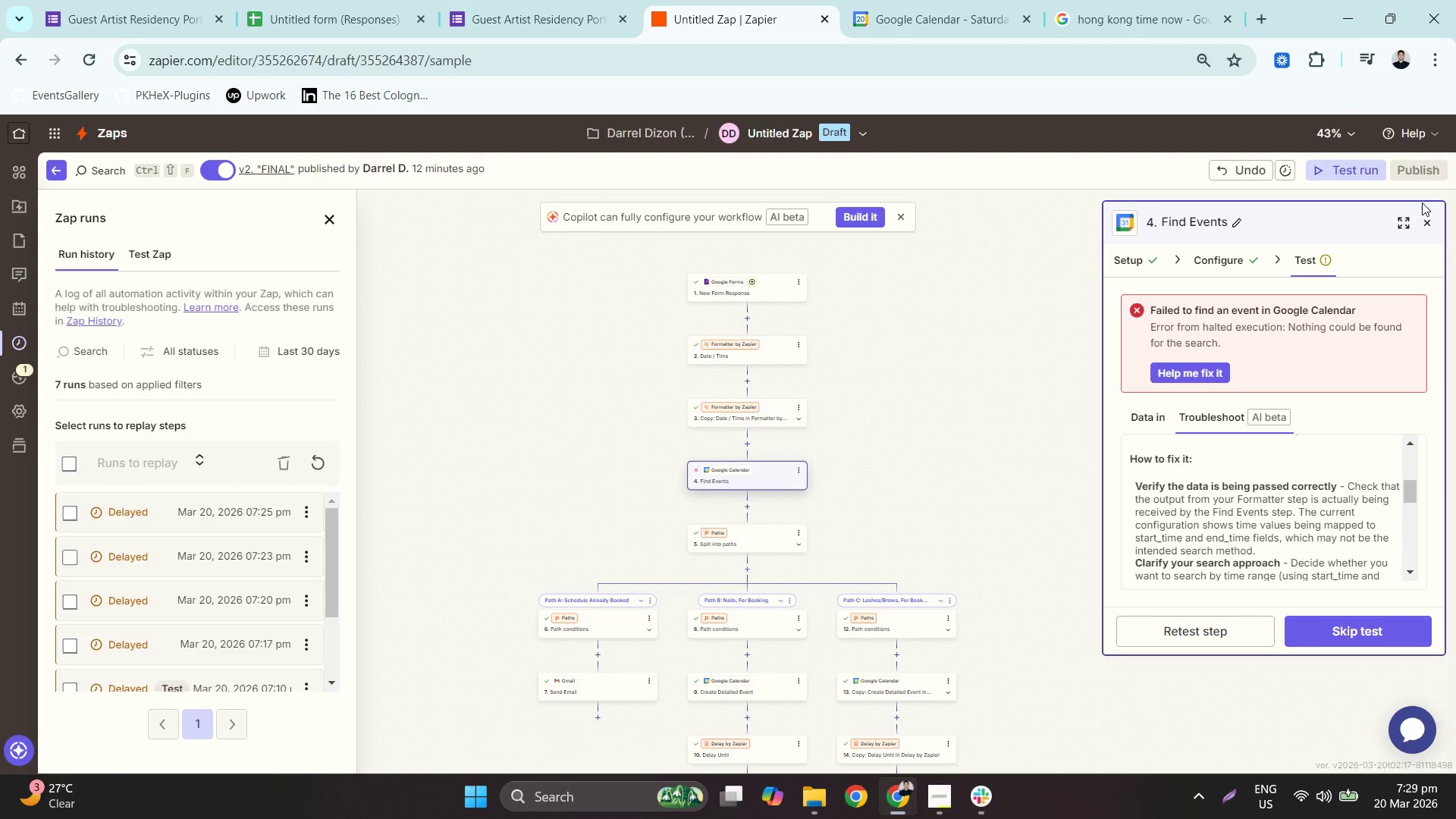 
left_click([1423, 219])
 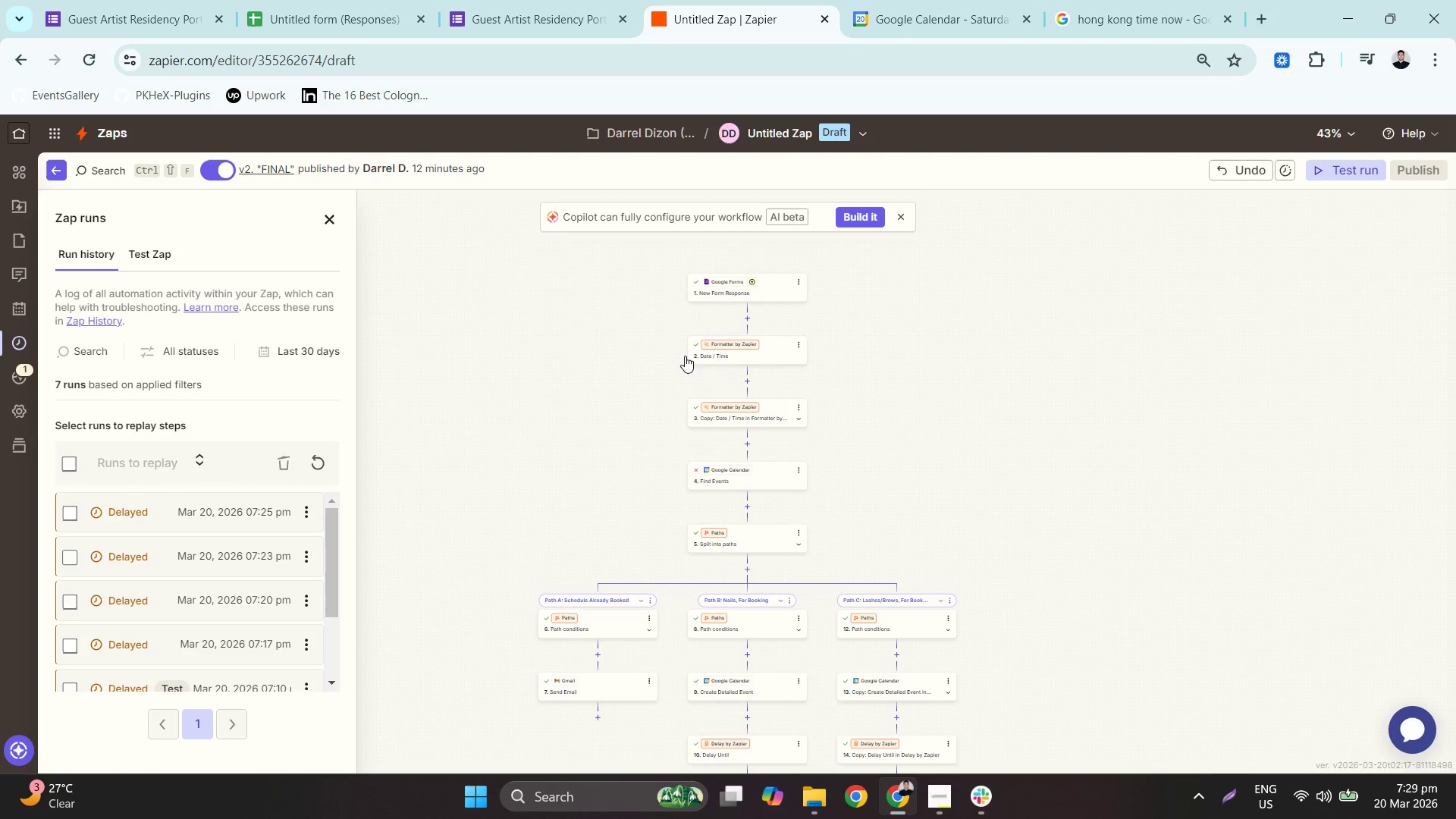 
left_click([774, 359])
 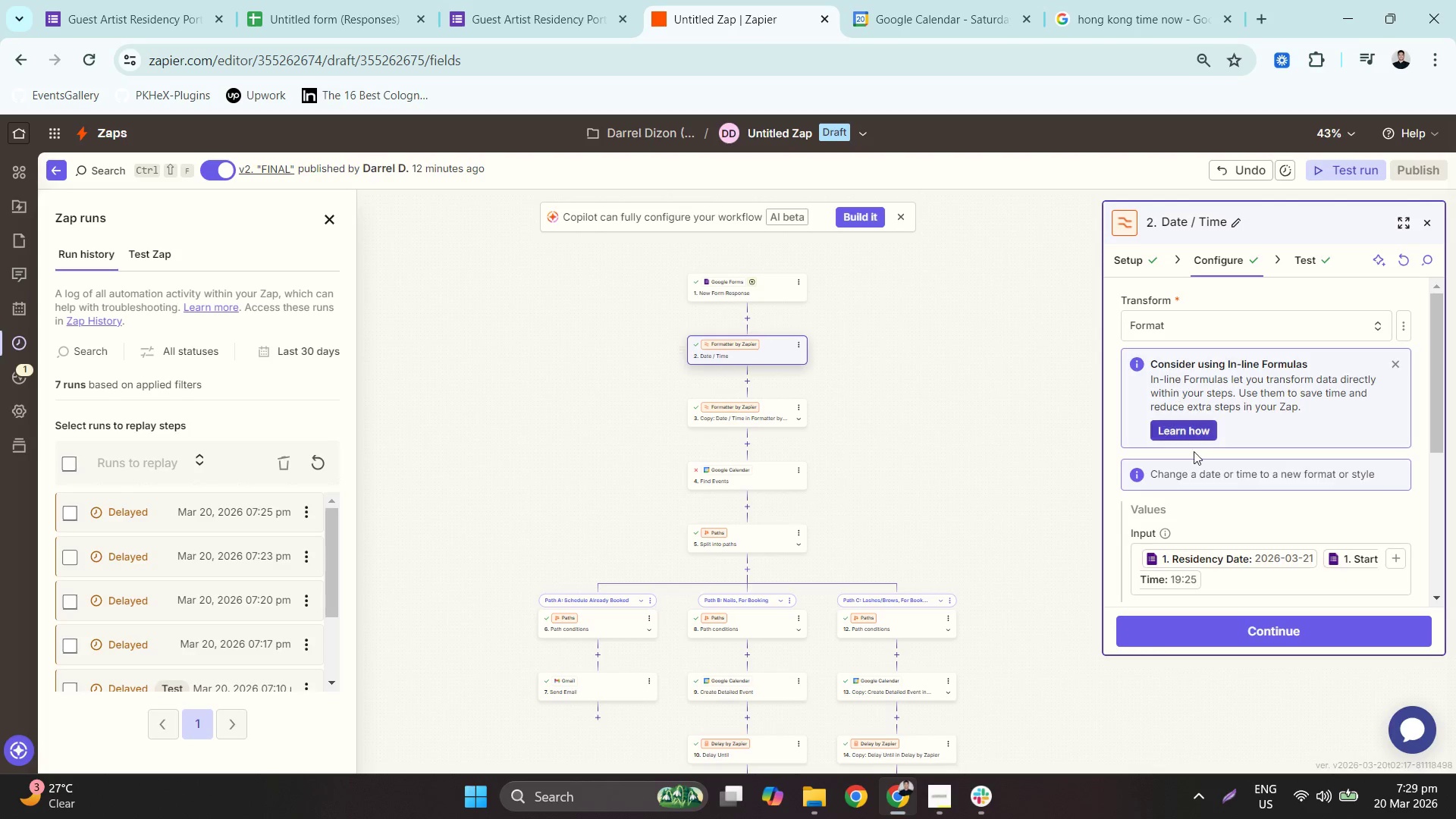 
scroll: coordinate [1207, 472], scroll_direction: down, amount: 2.0
 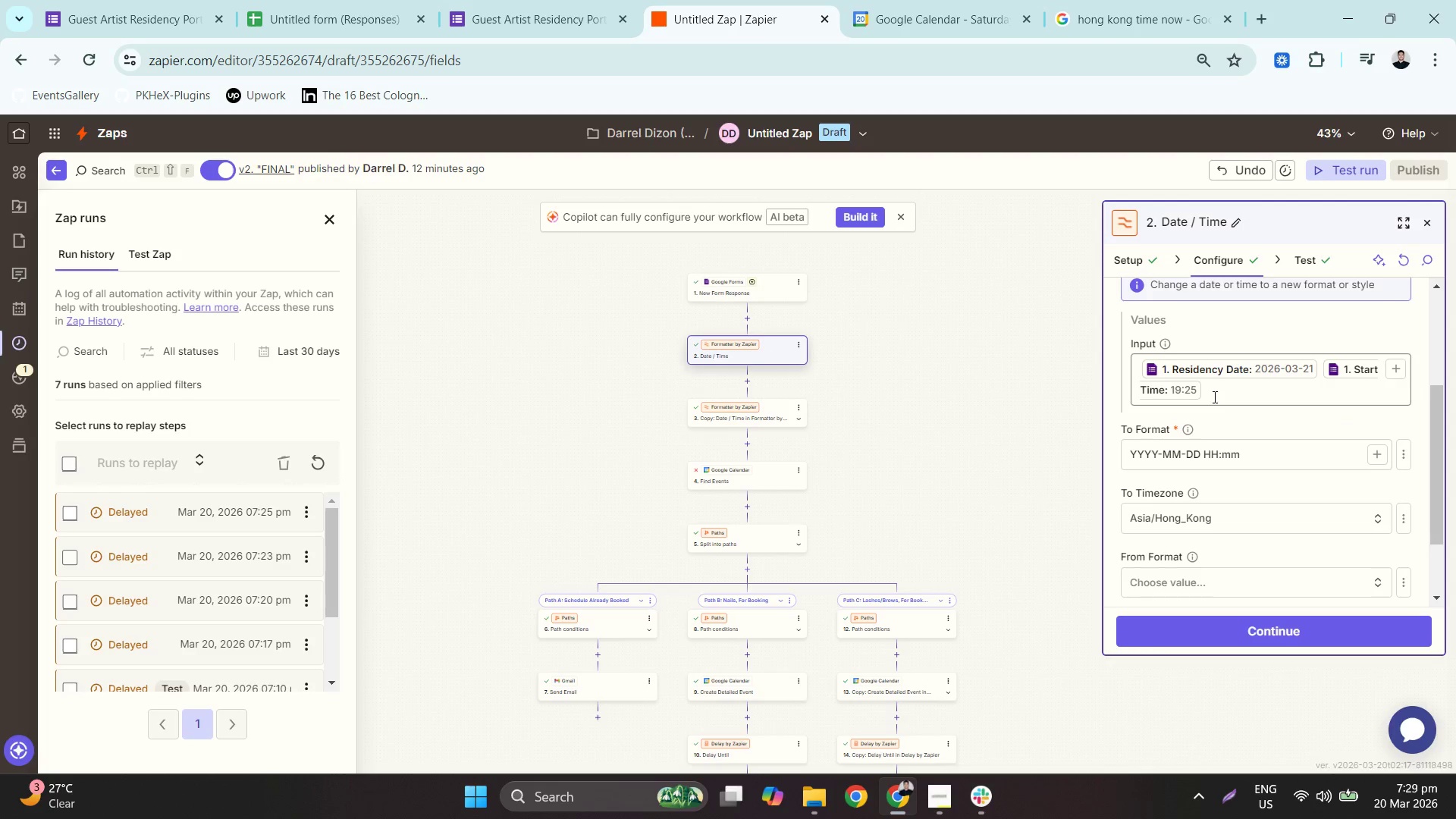 
scroll: coordinate [1250, 445], scroll_direction: up, amount: 2.0
 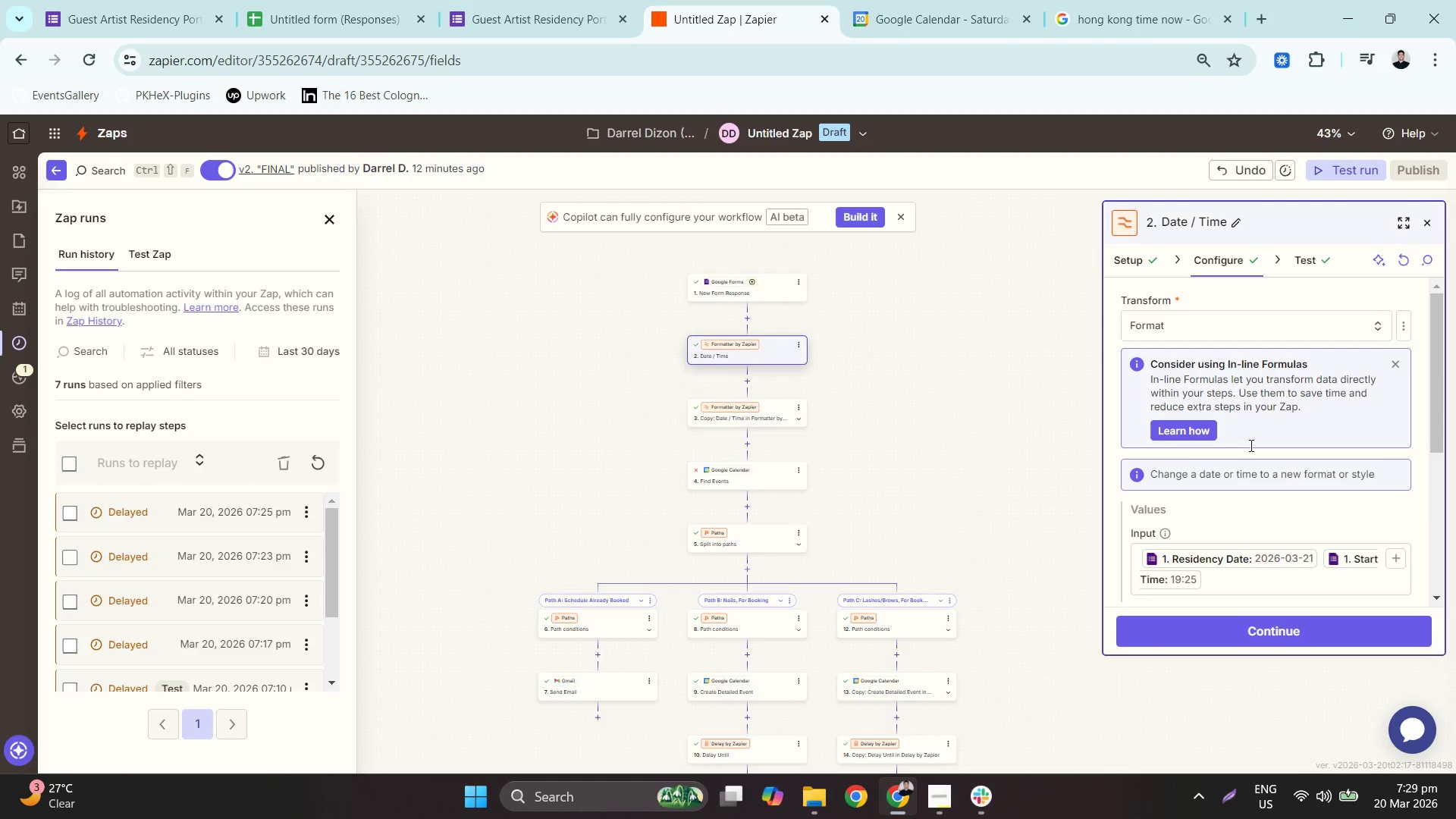 
scroll: coordinate [1250, 445], scroll_direction: down, amount: 4.0
 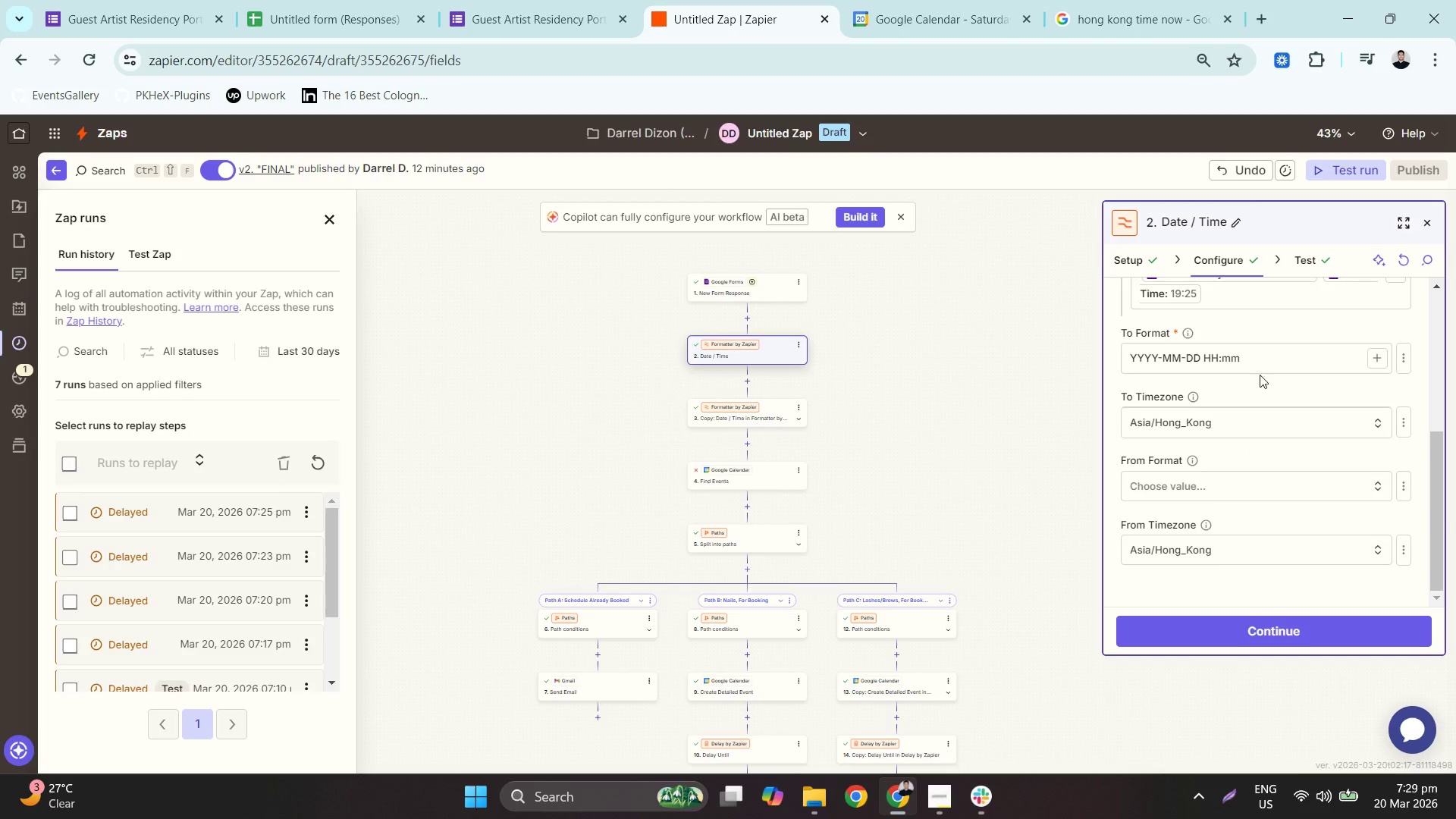 
left_click([1294, 368])
 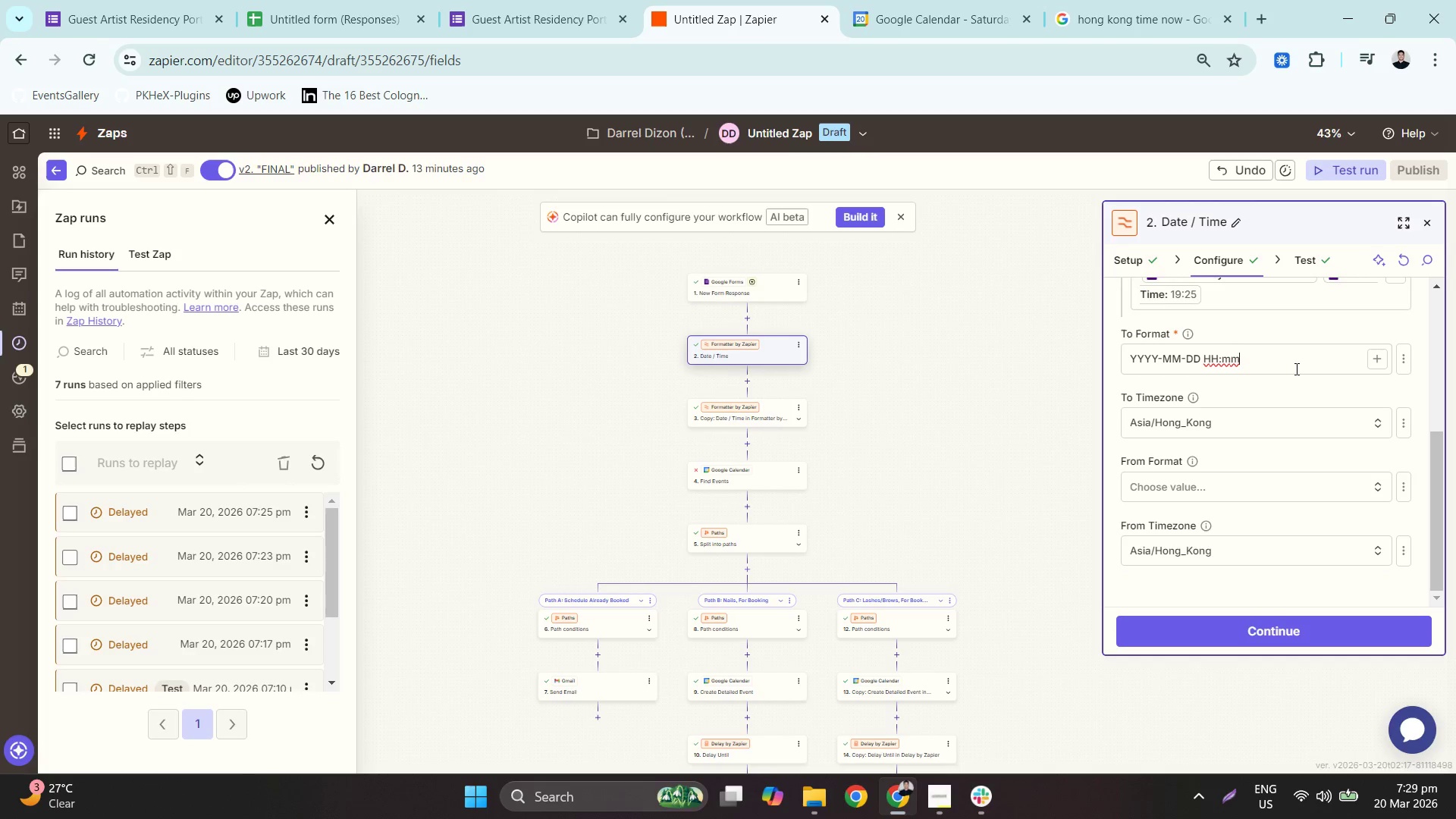 
wait(6.22)
 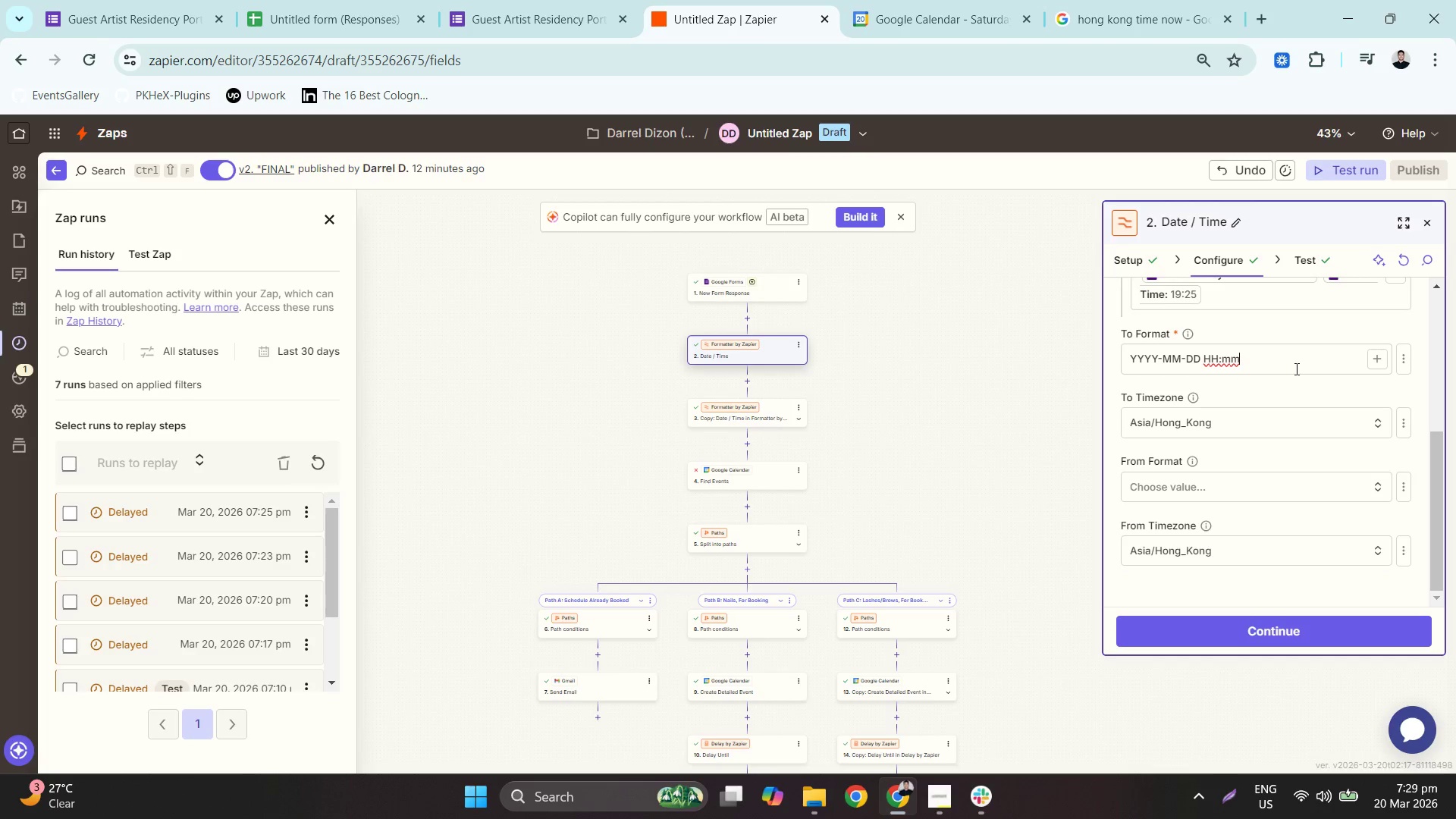 
scroll: coordinate [1298, 369], scroll_direction: up, amount: 2.0
 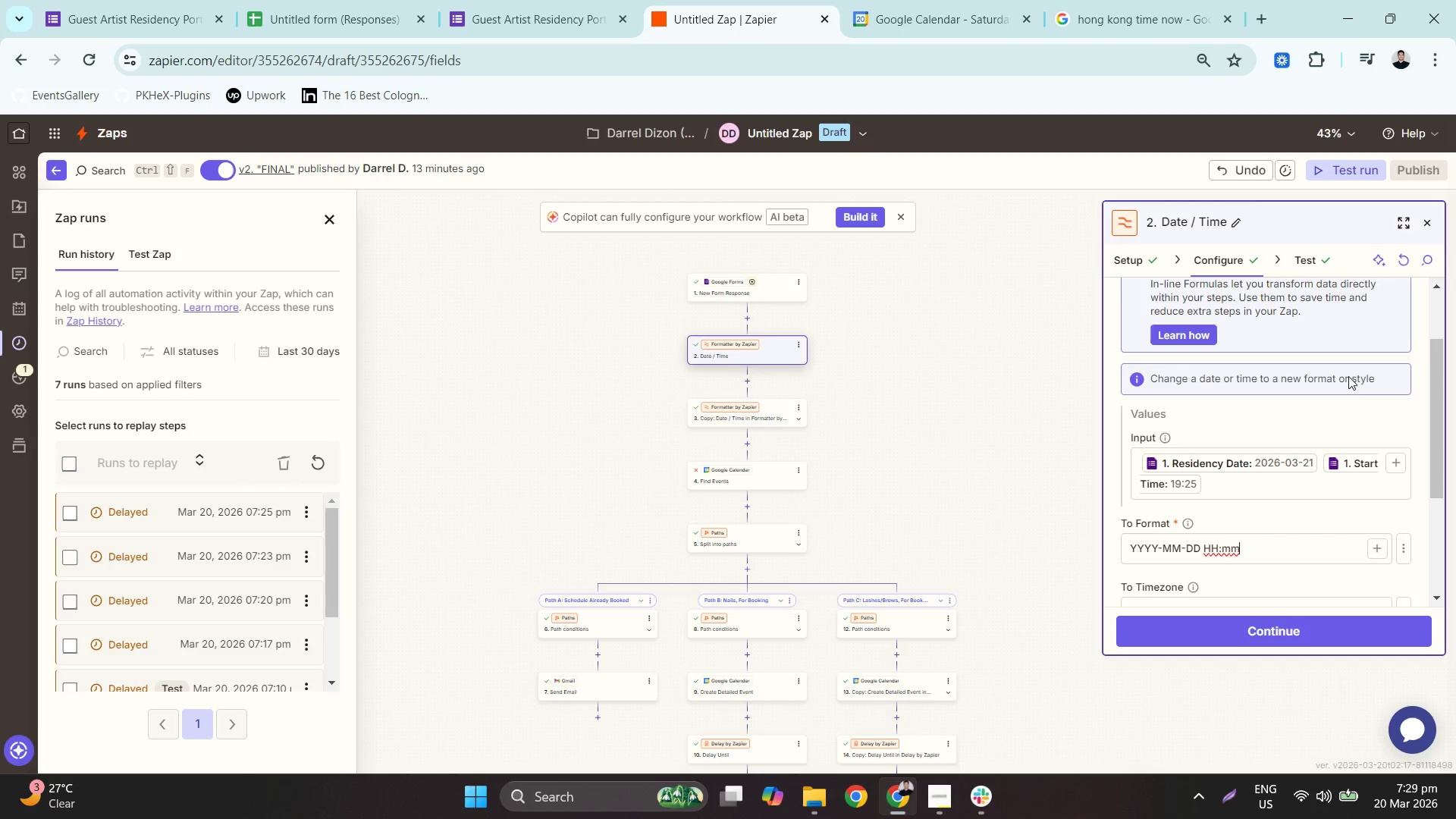 
scroll: coordinate [1348, 376], scroll_direction: down, amount: 3.0
 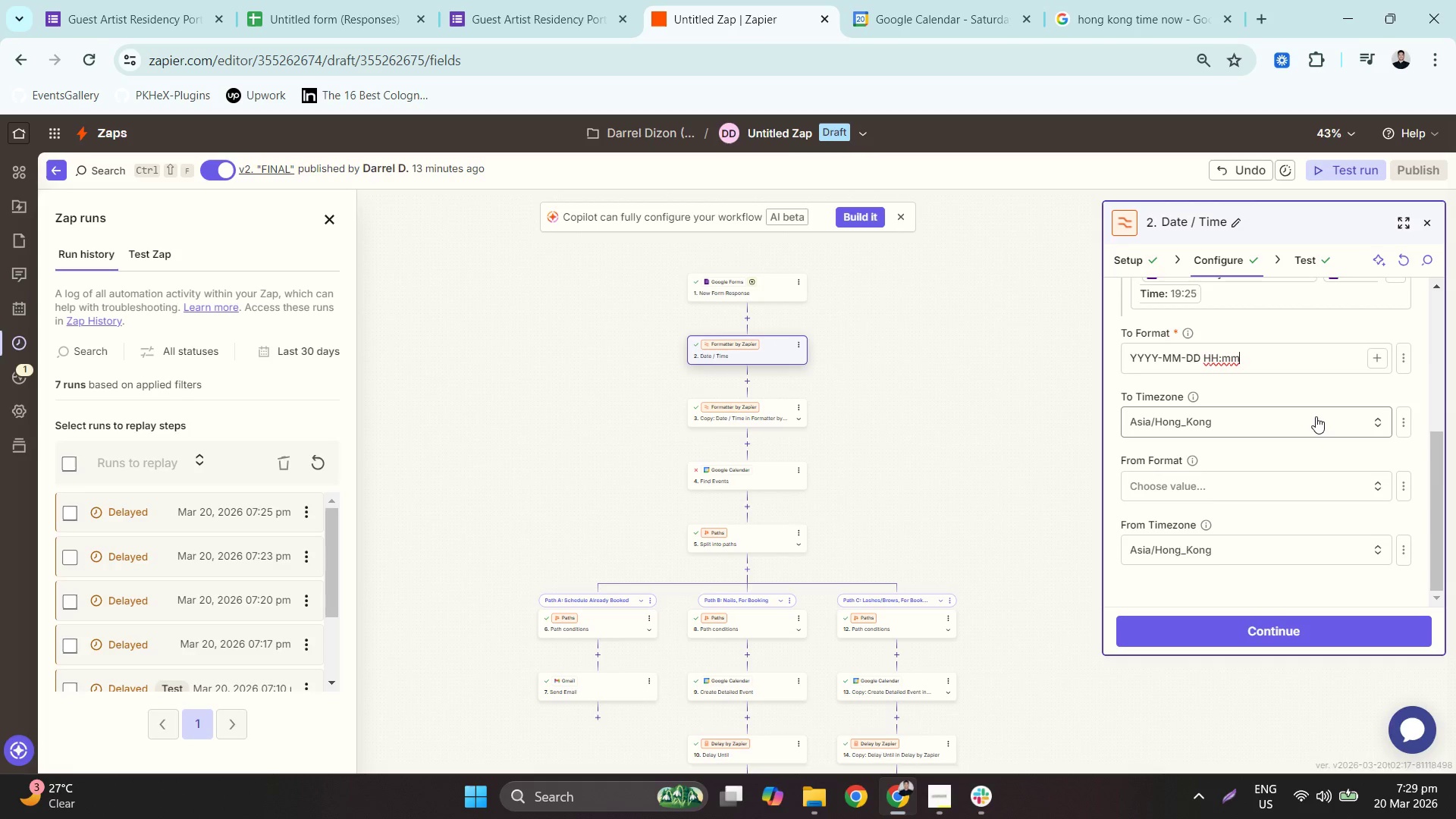 
type(:Ss)
 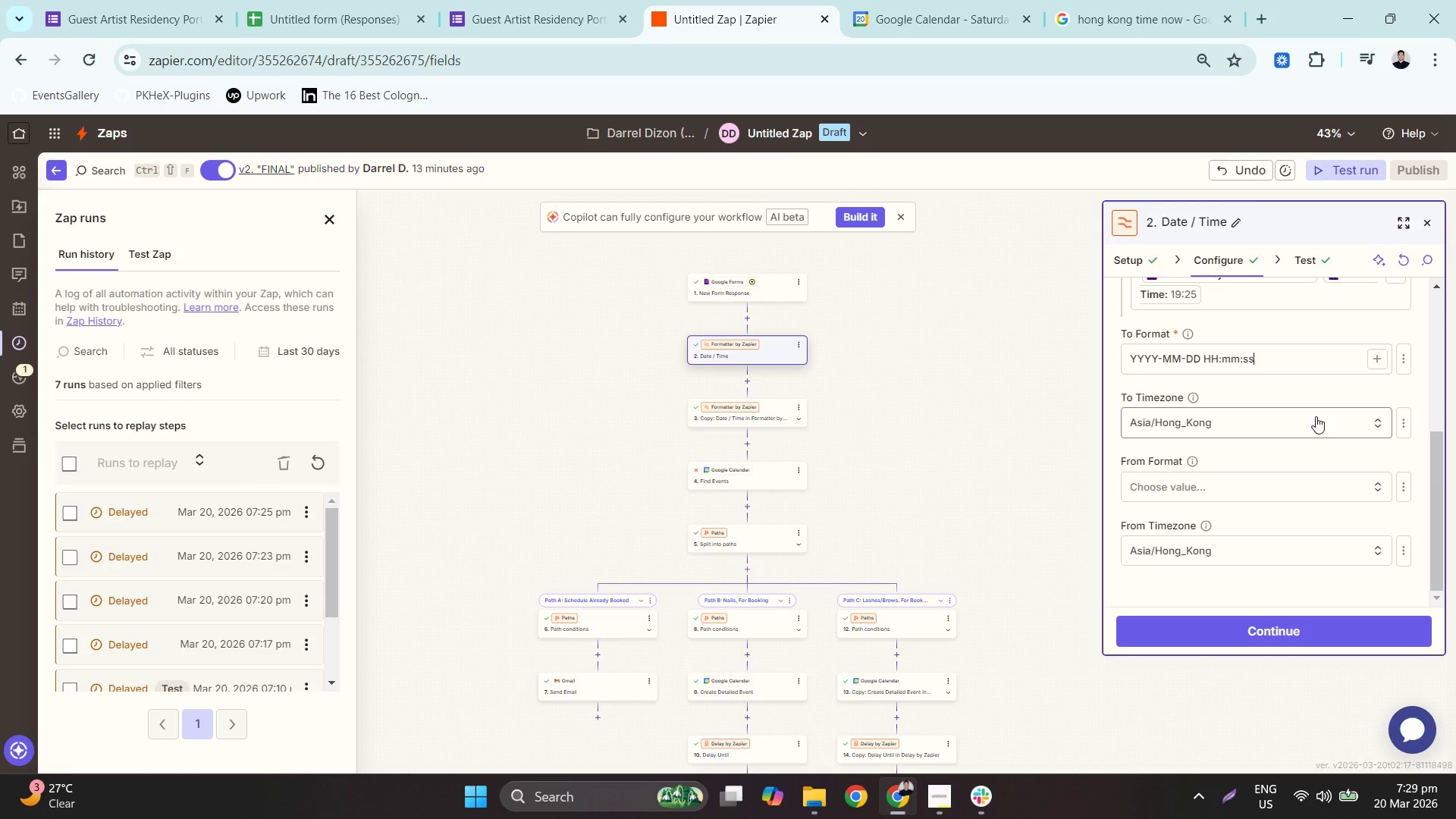 
key(Shift+Z)
 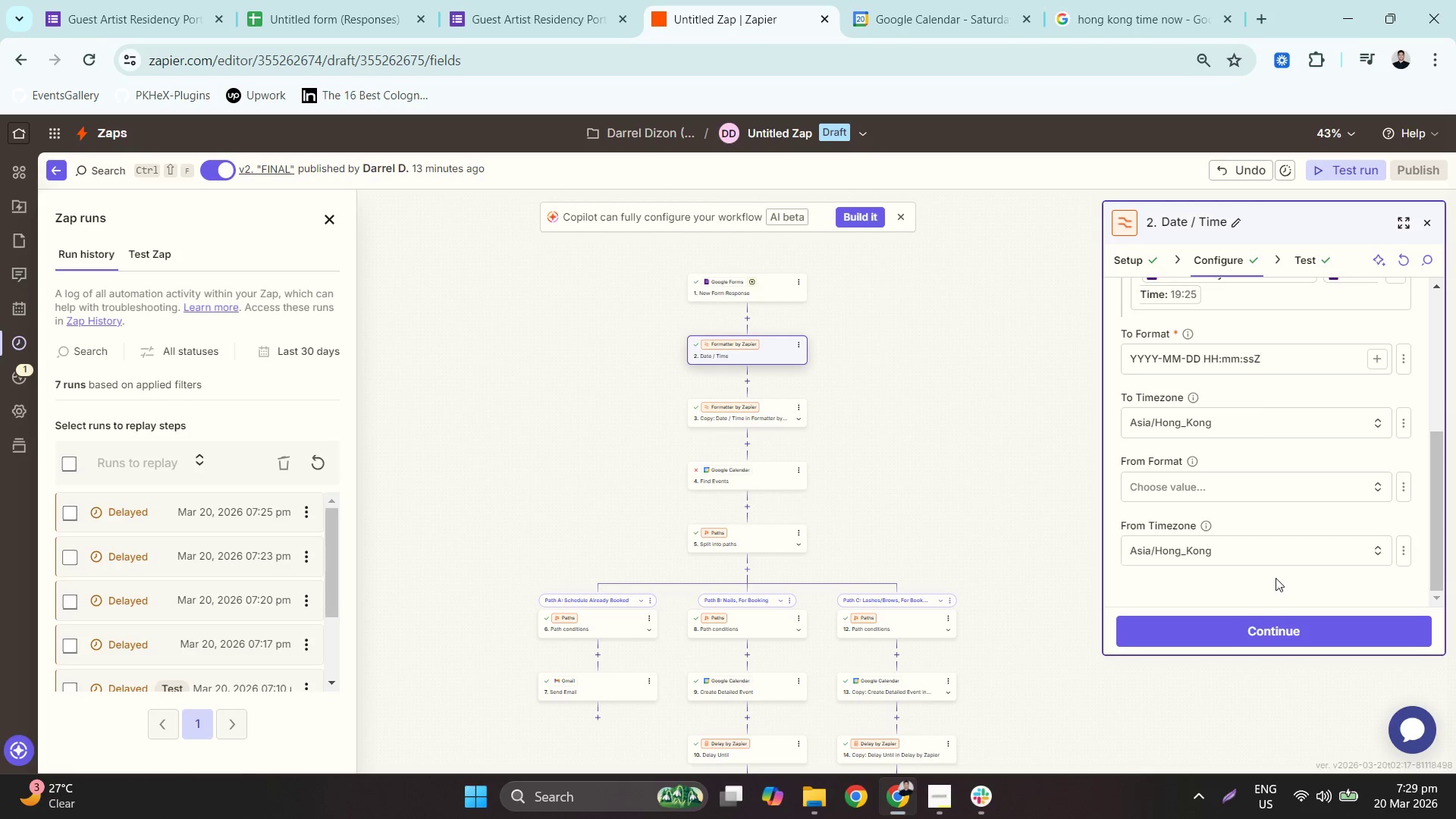 
left_click([1276, 617])
 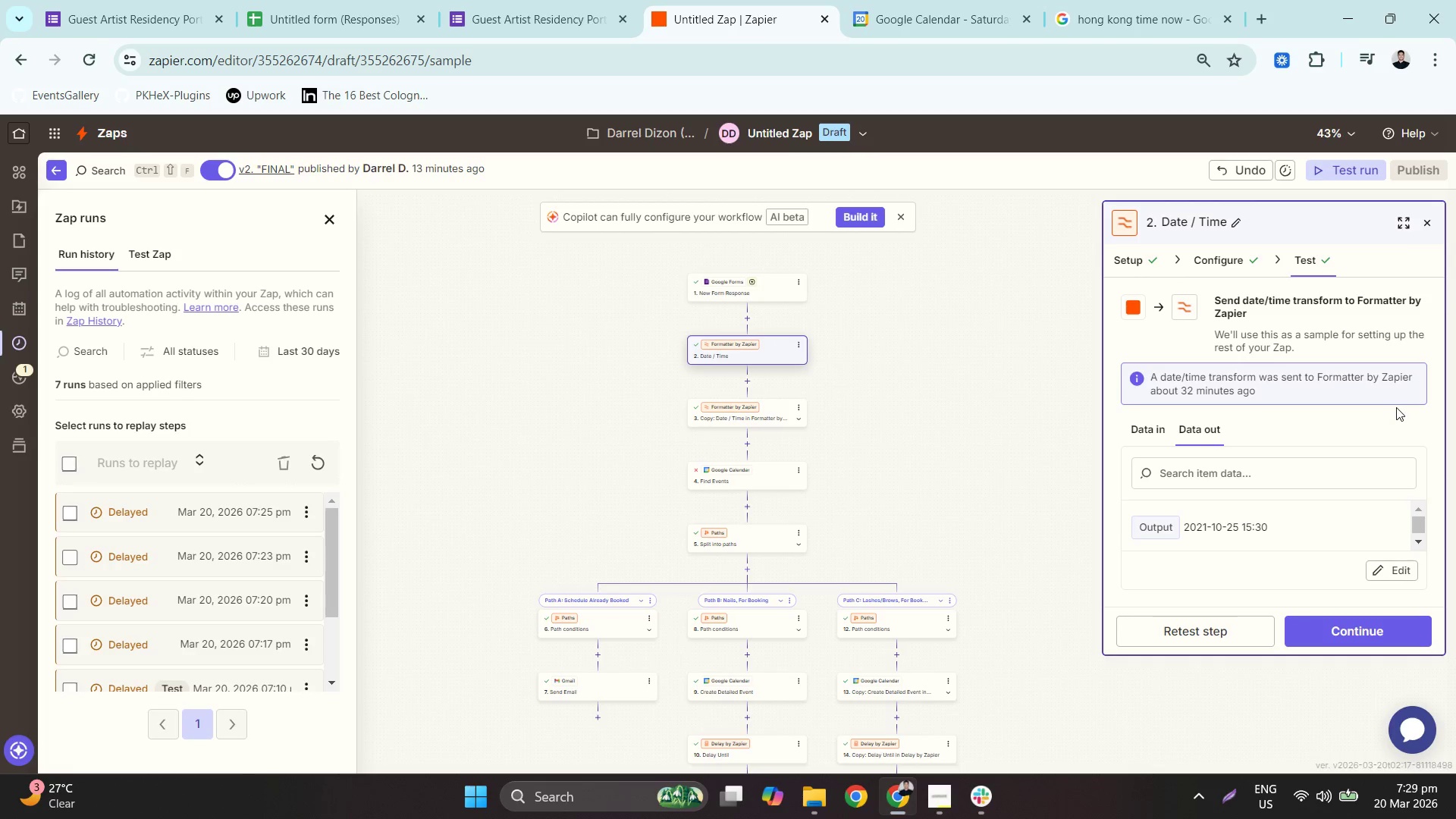 
wait(6.86)
 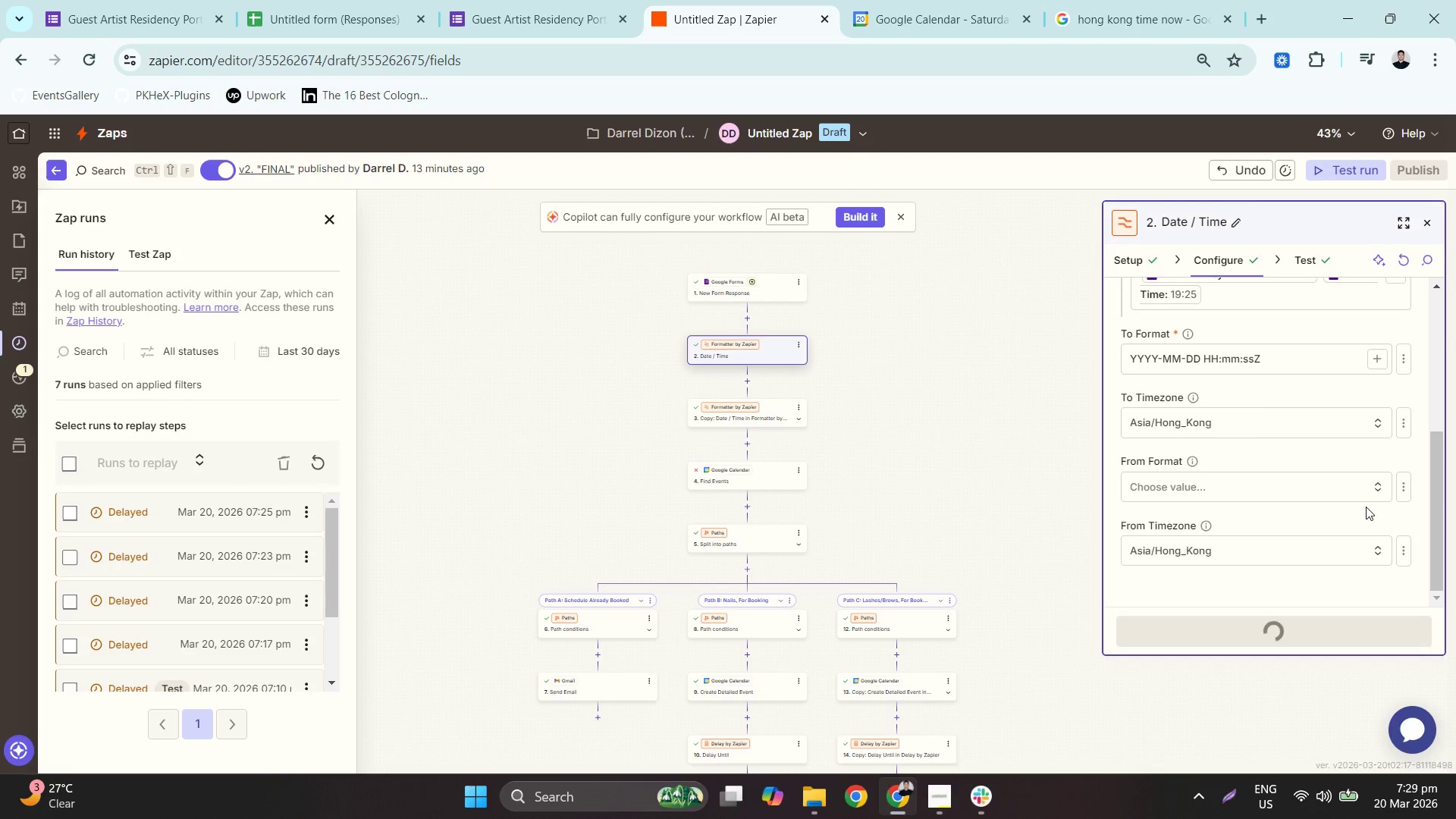 
left_click([1276, 519])
 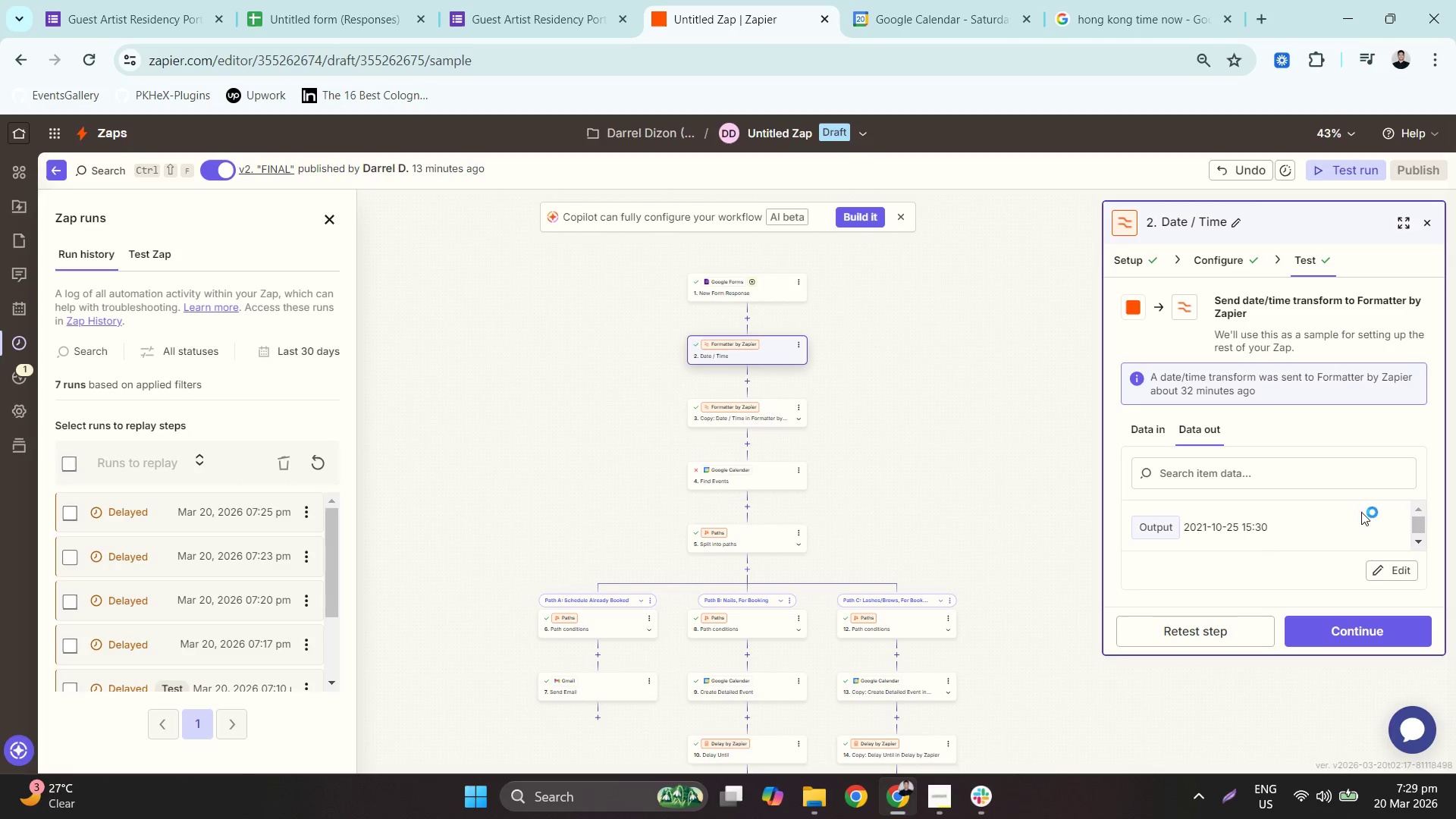 
wait(5.02)
 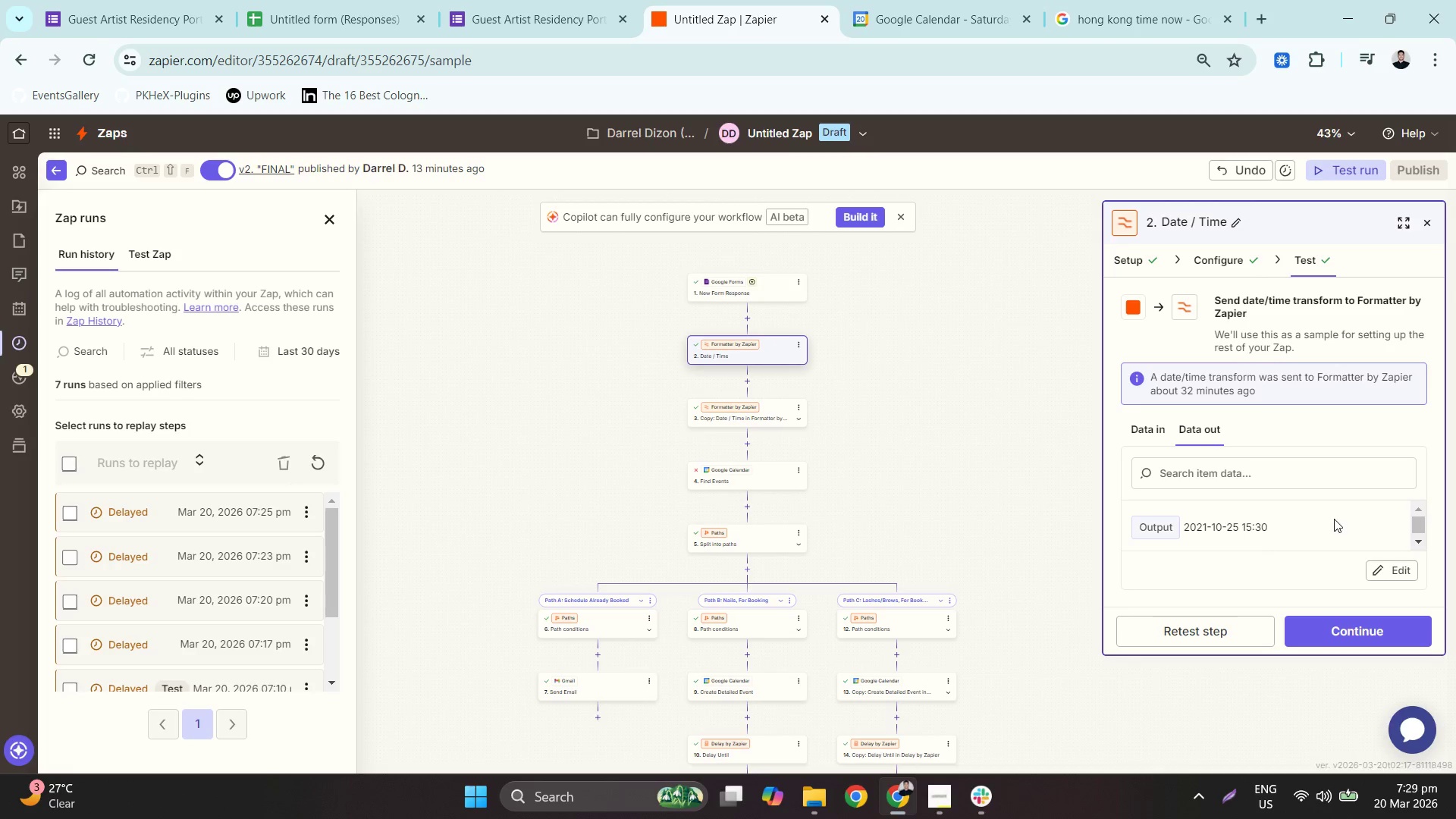 
left_click_drag(start_coordinate=[1323, 632], to_coordinate=[1160, 310])
 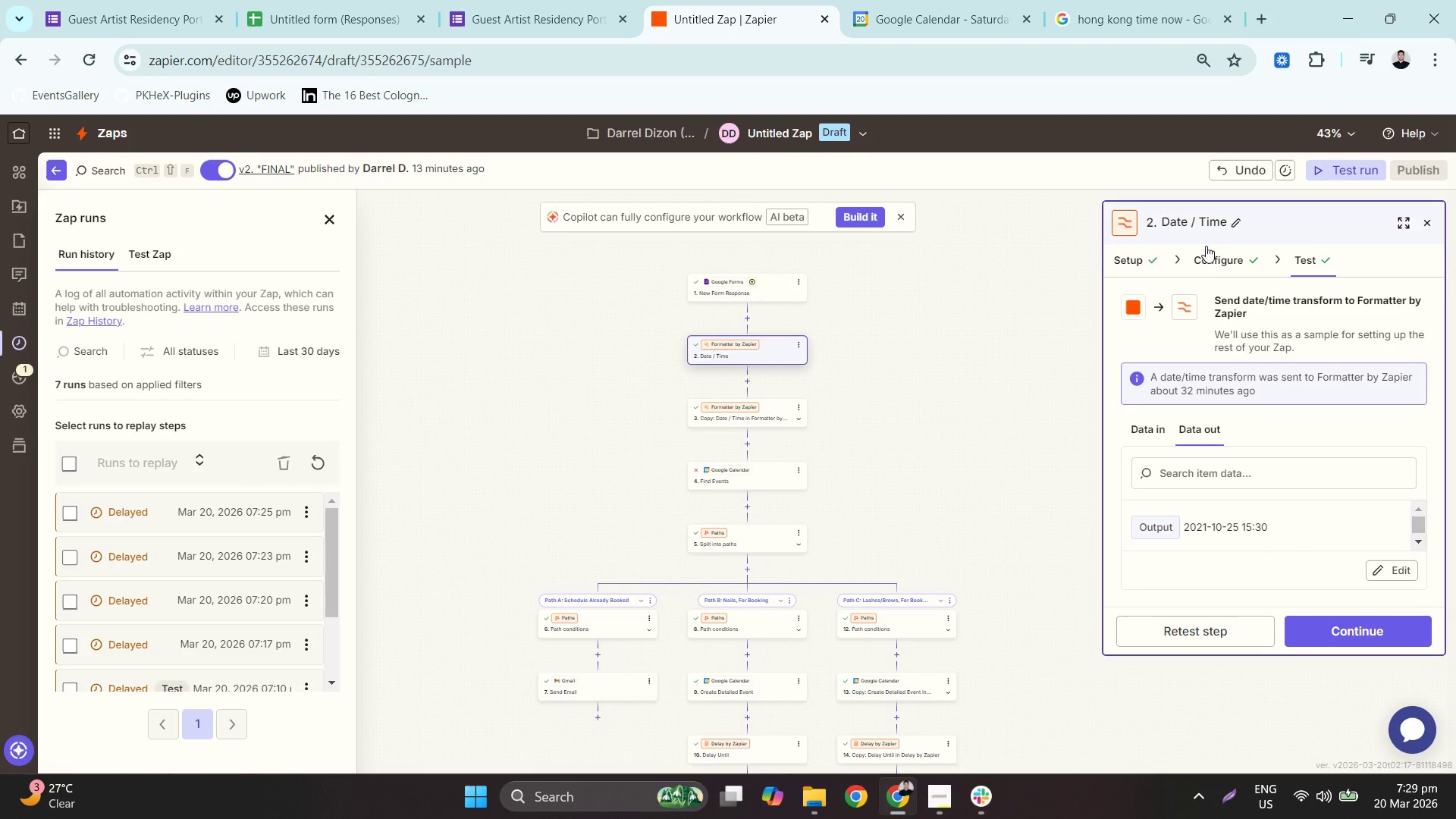 
left_click([1214, 250])
 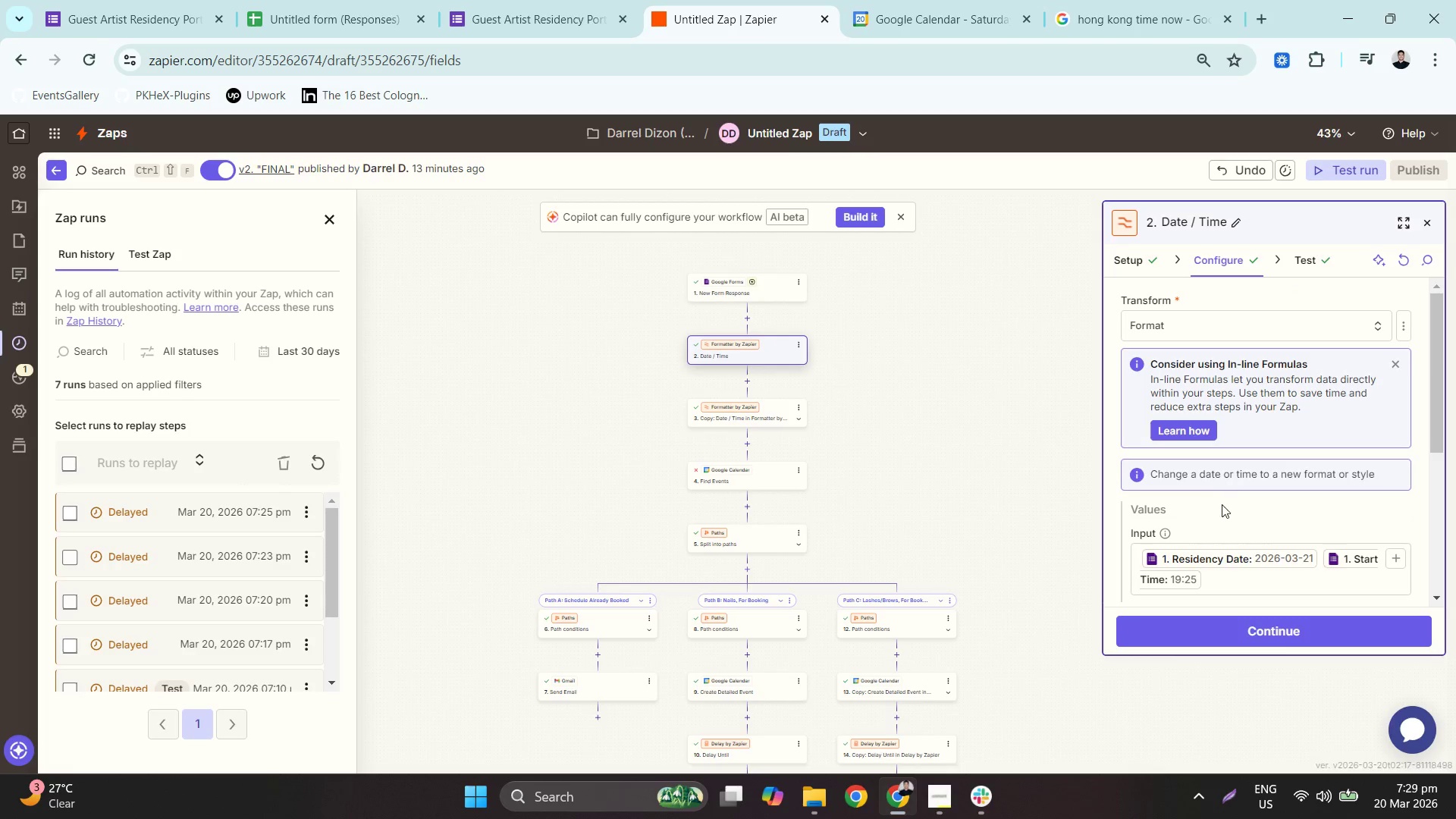 
scroll: coordinate [1220, 490], scroll_direction: down, amount: 3.0
 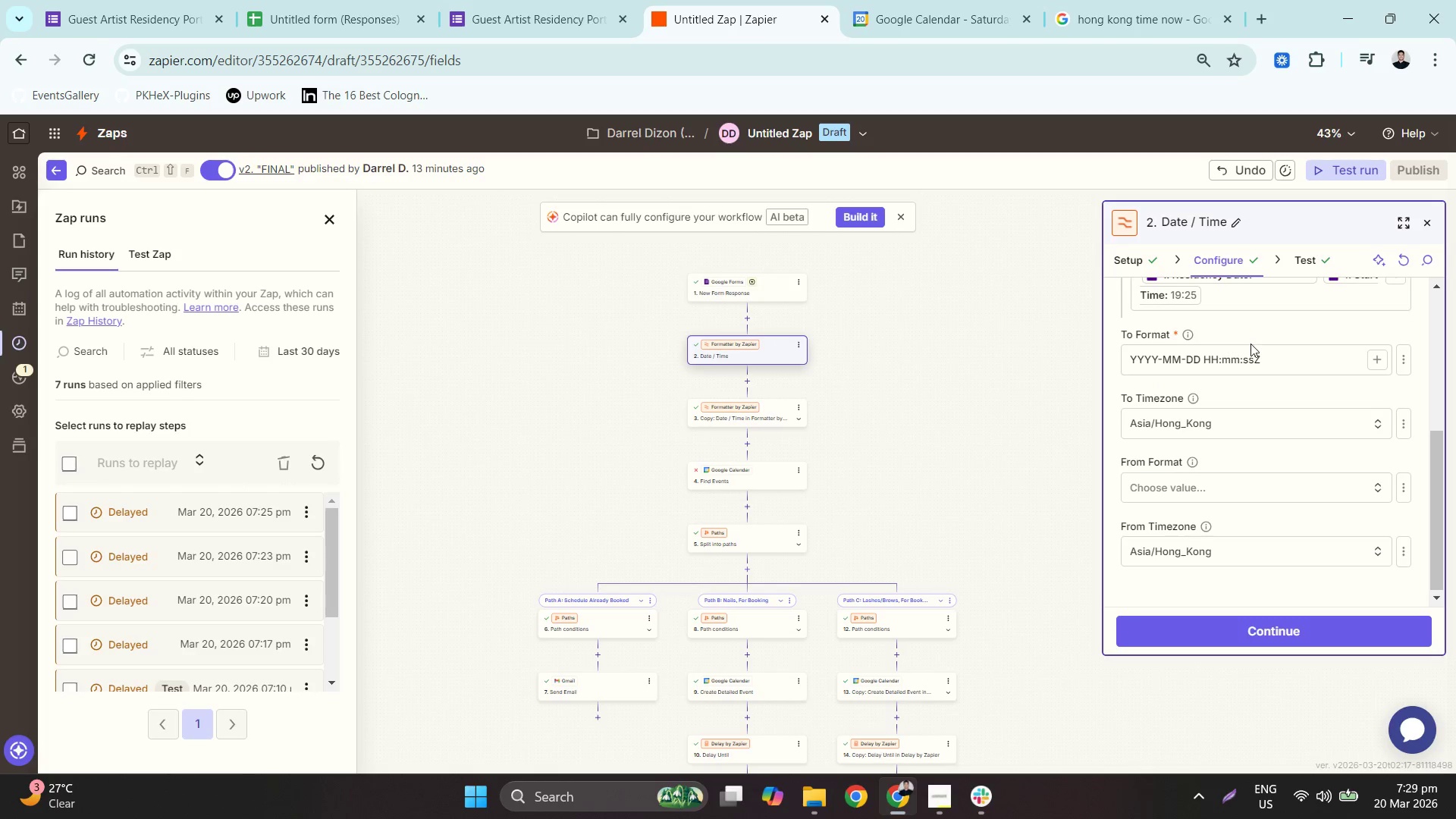 
double_click([1250, 359])
 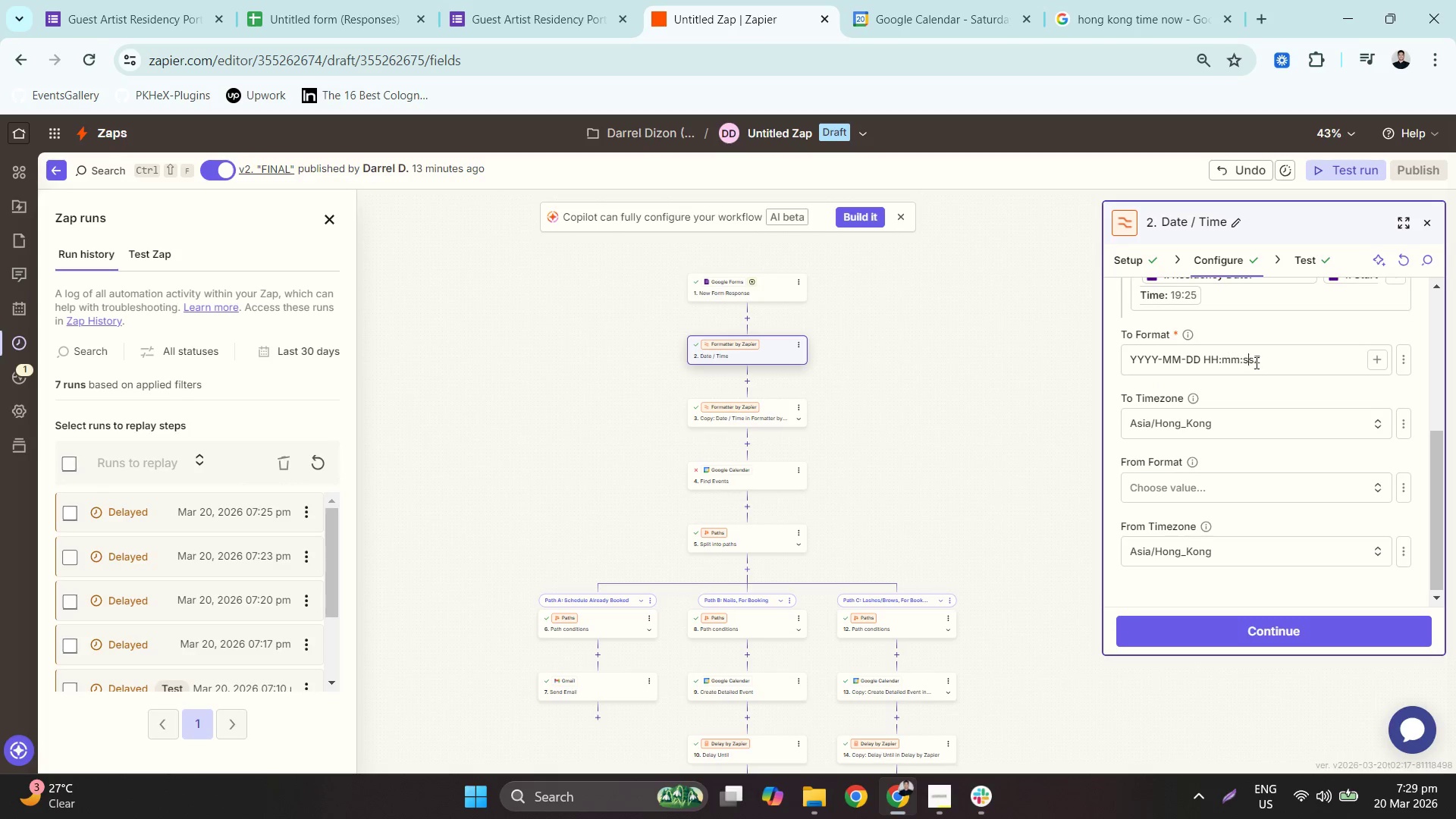 
hold_key(key=ControlLeft, duration=0.45)
 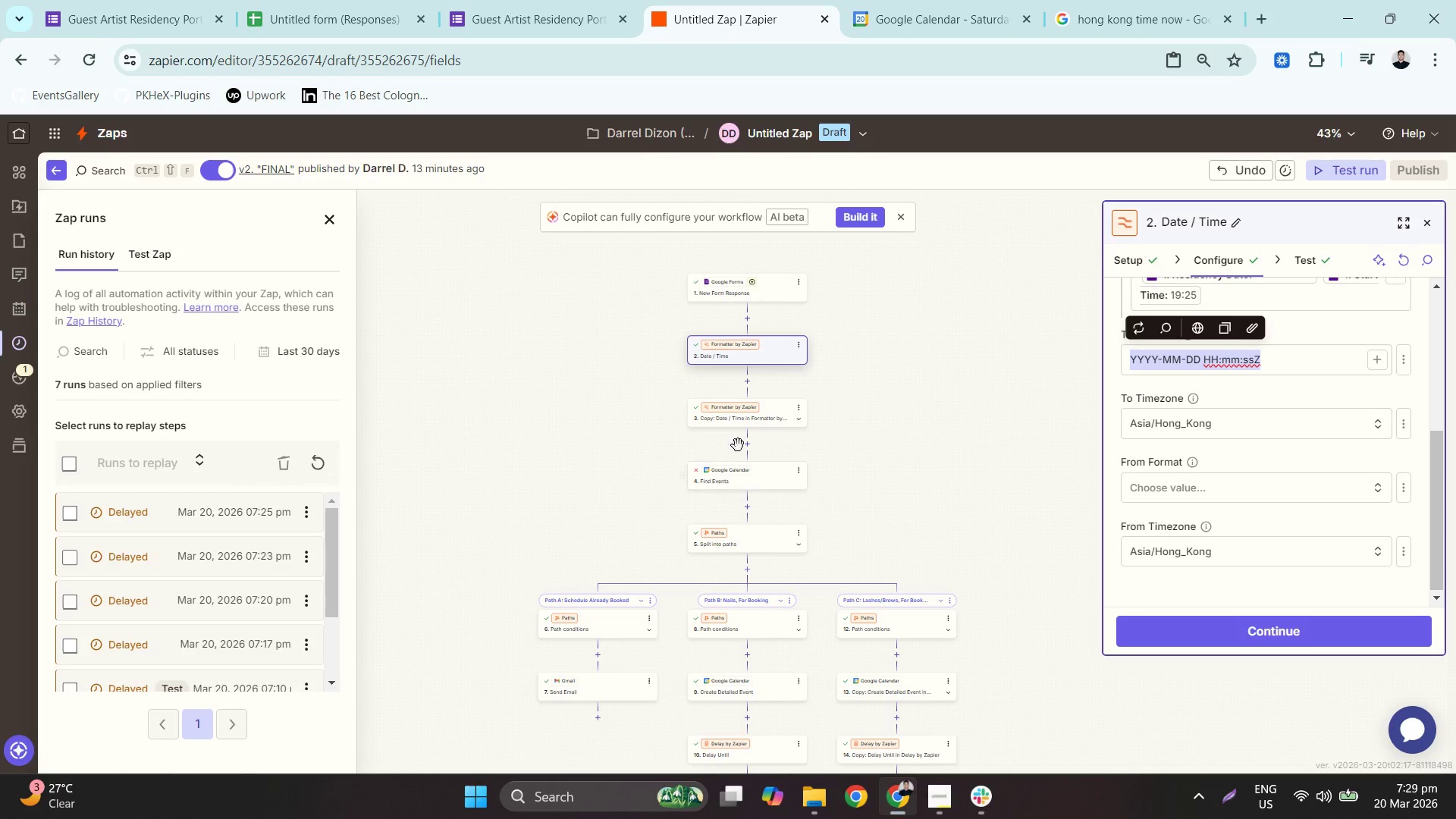 
type(ac)
 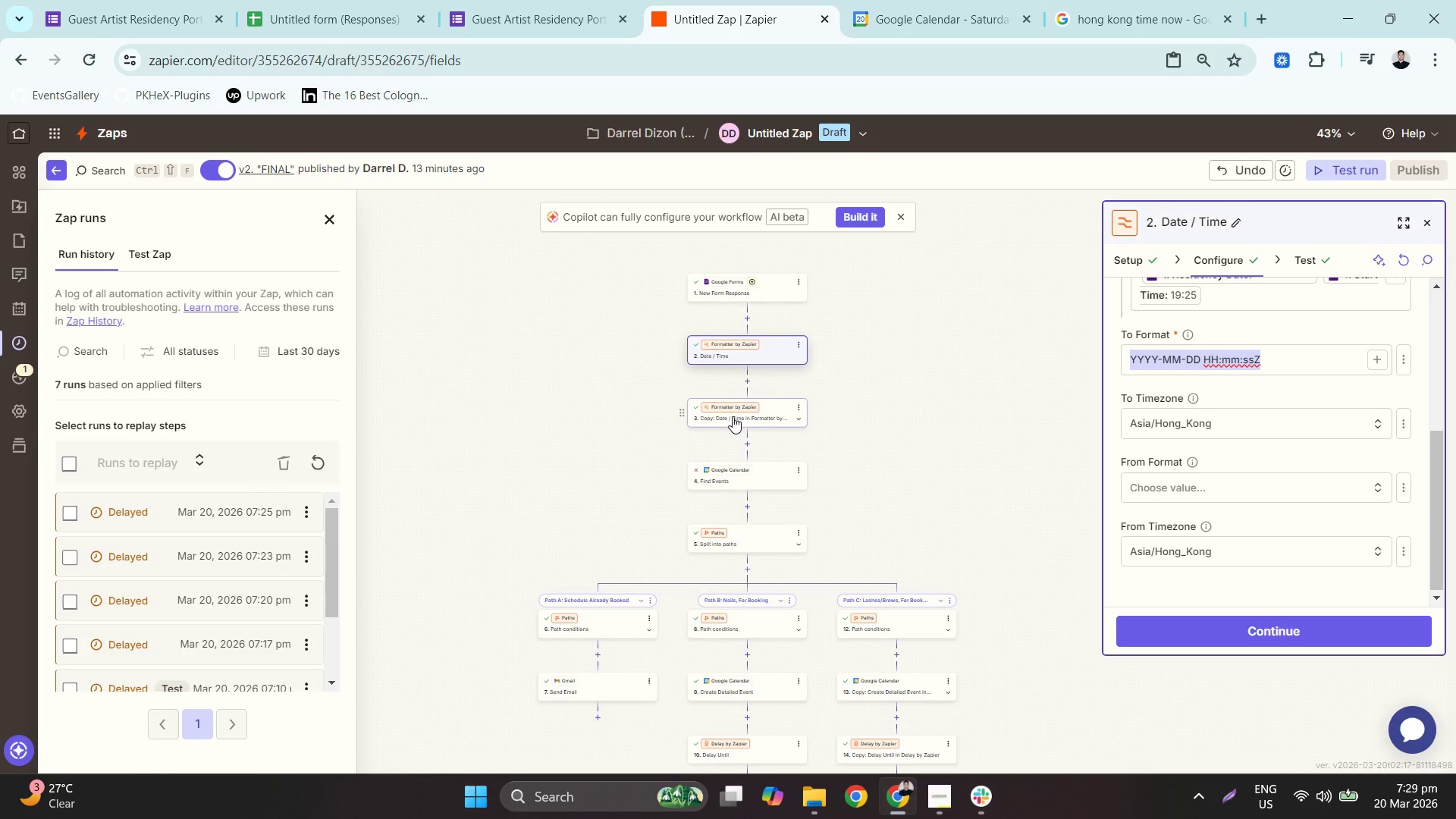 
left_click([742, 413])
 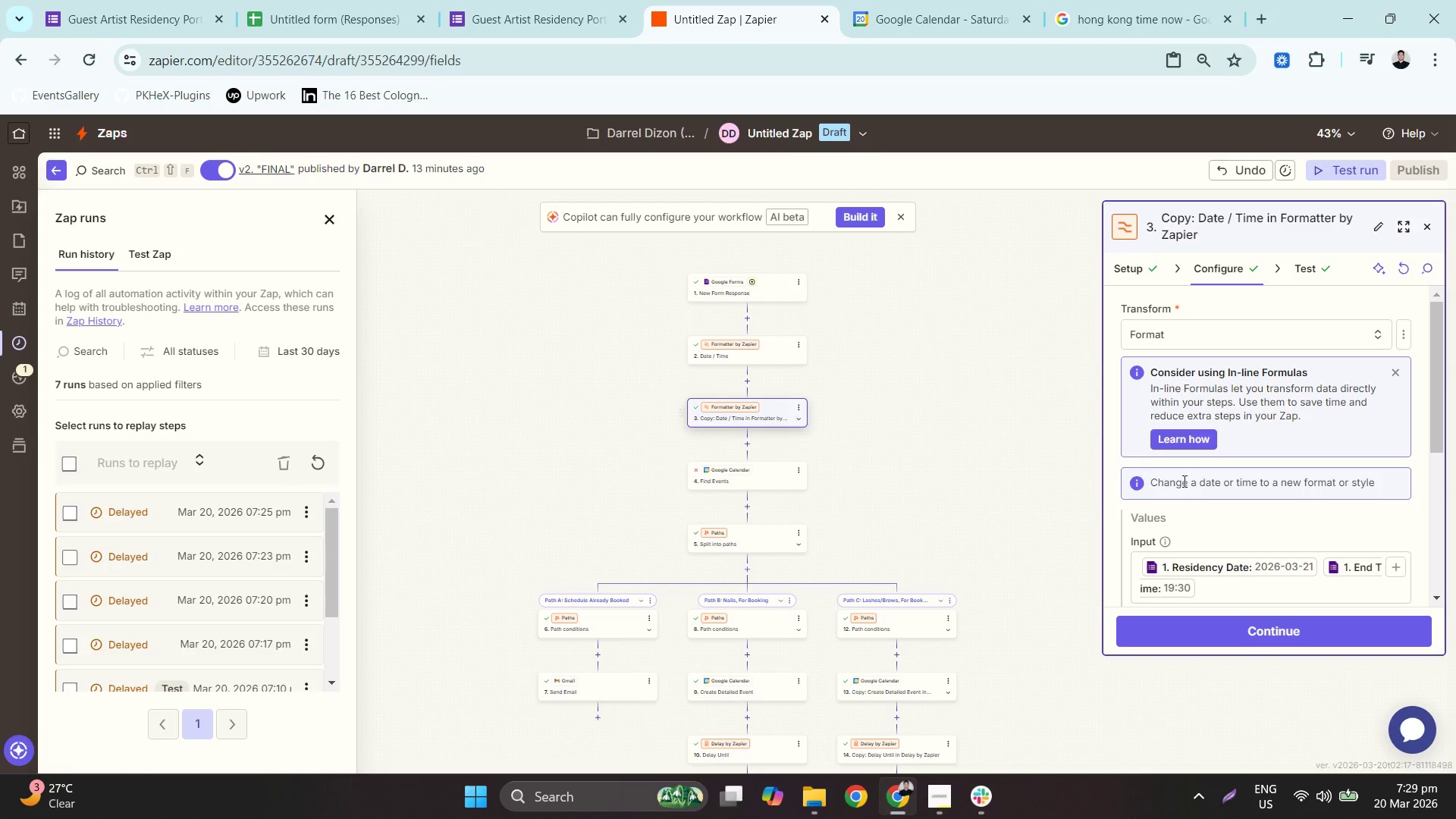 
scroll: coordinate [1250, 507], scroll_direction: down, amount: 3.0
 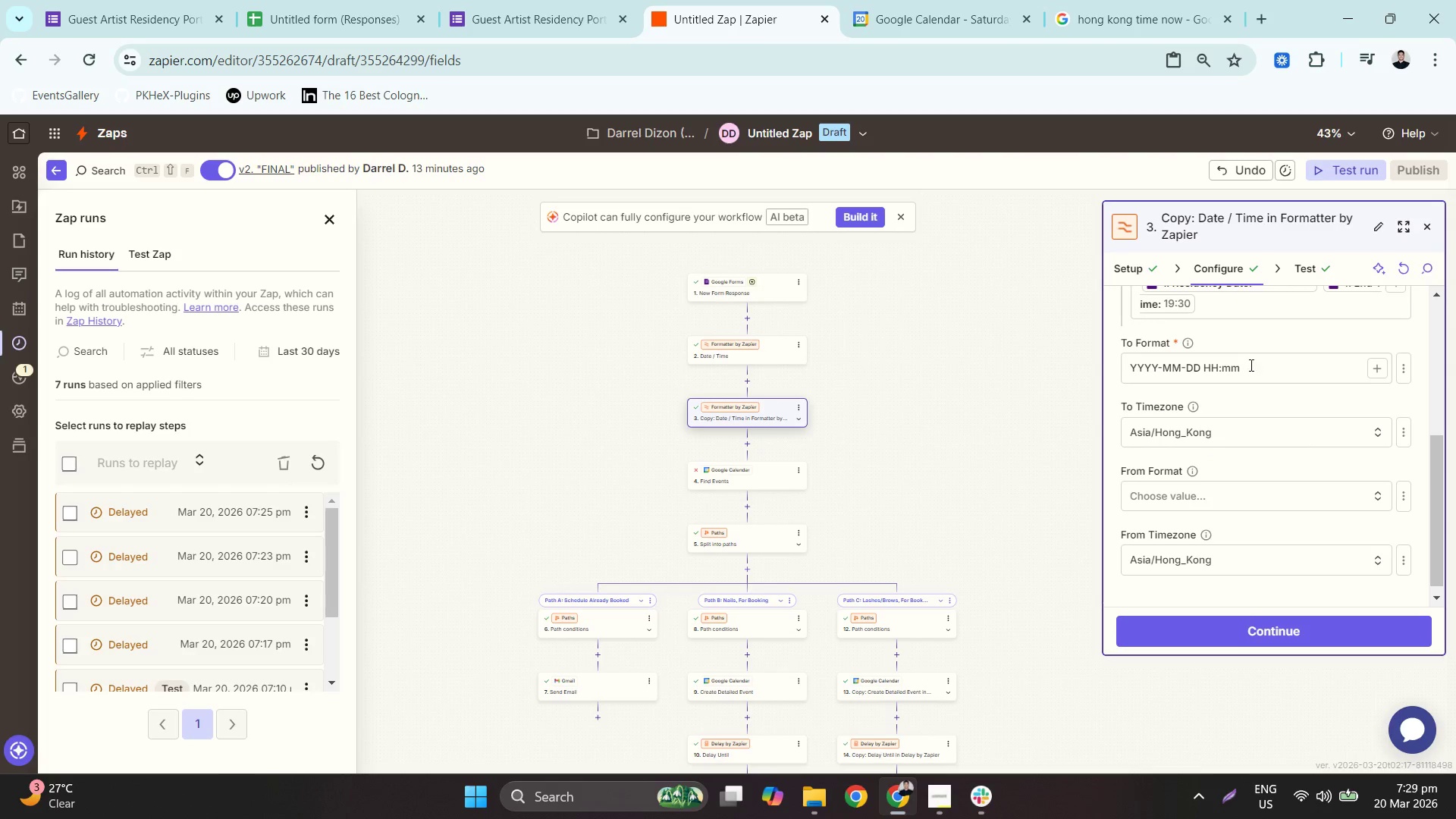 
left_click([1250, 362])
 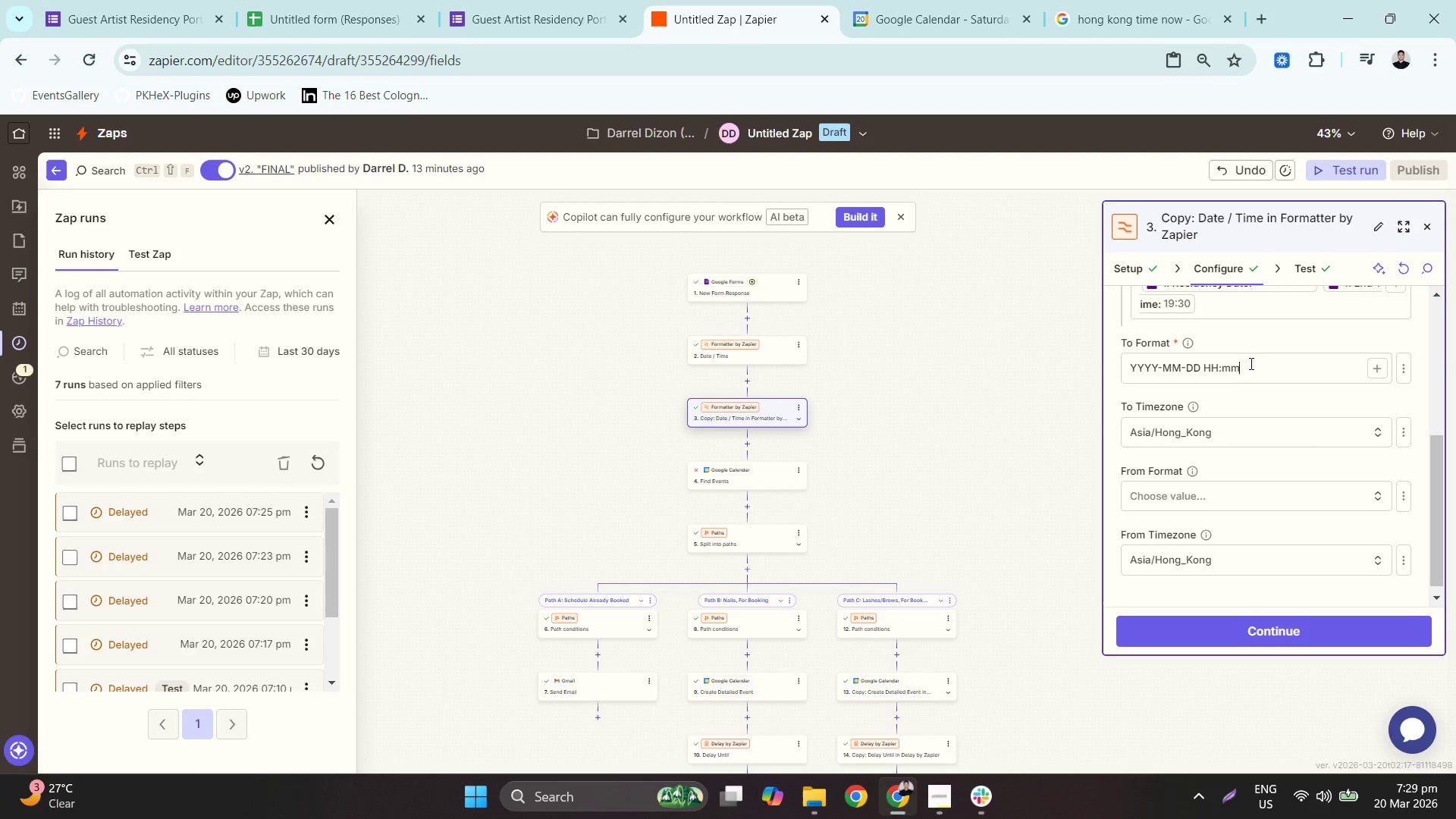 
key(Control+A)
 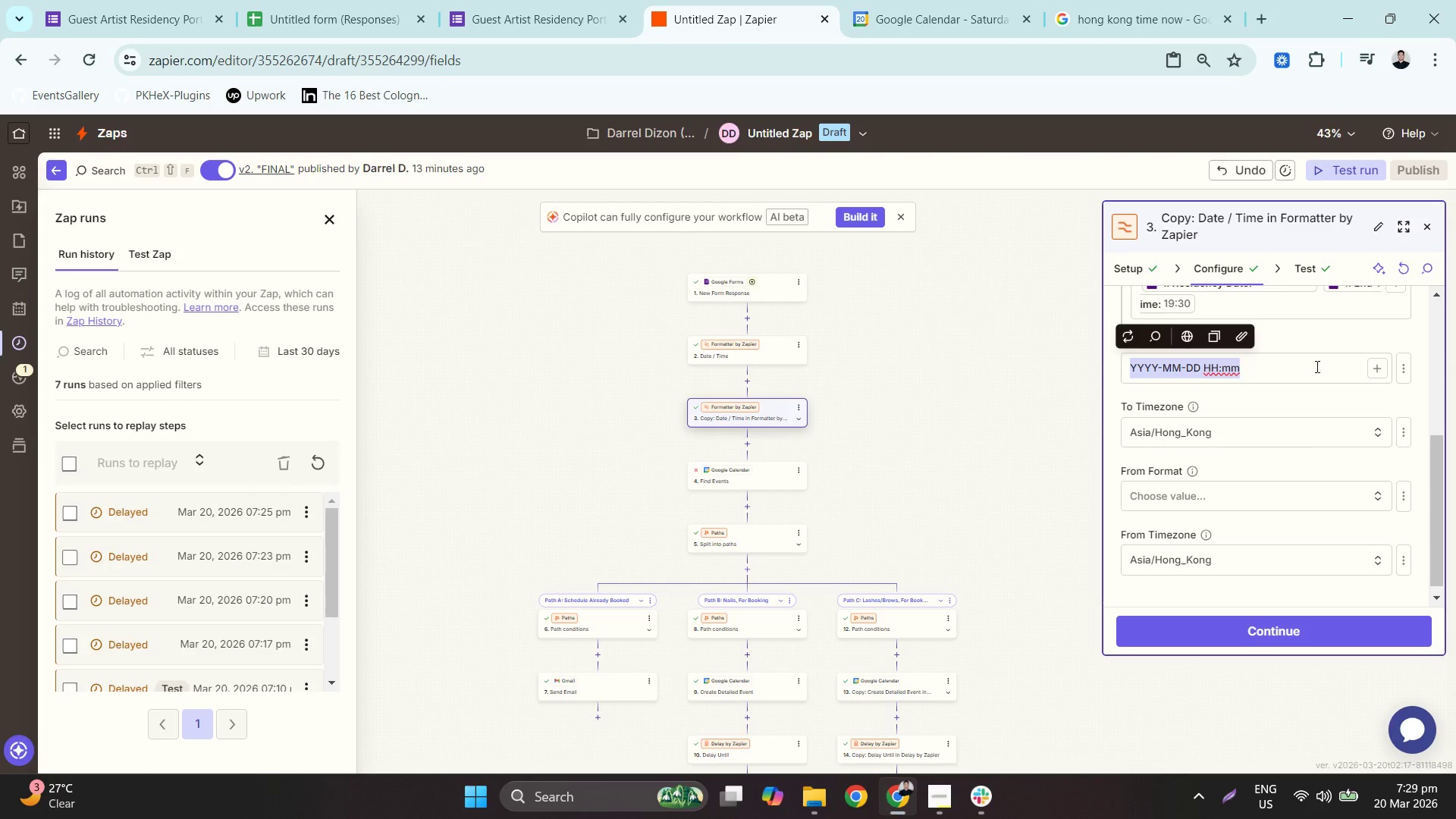 
key(Control+V)
 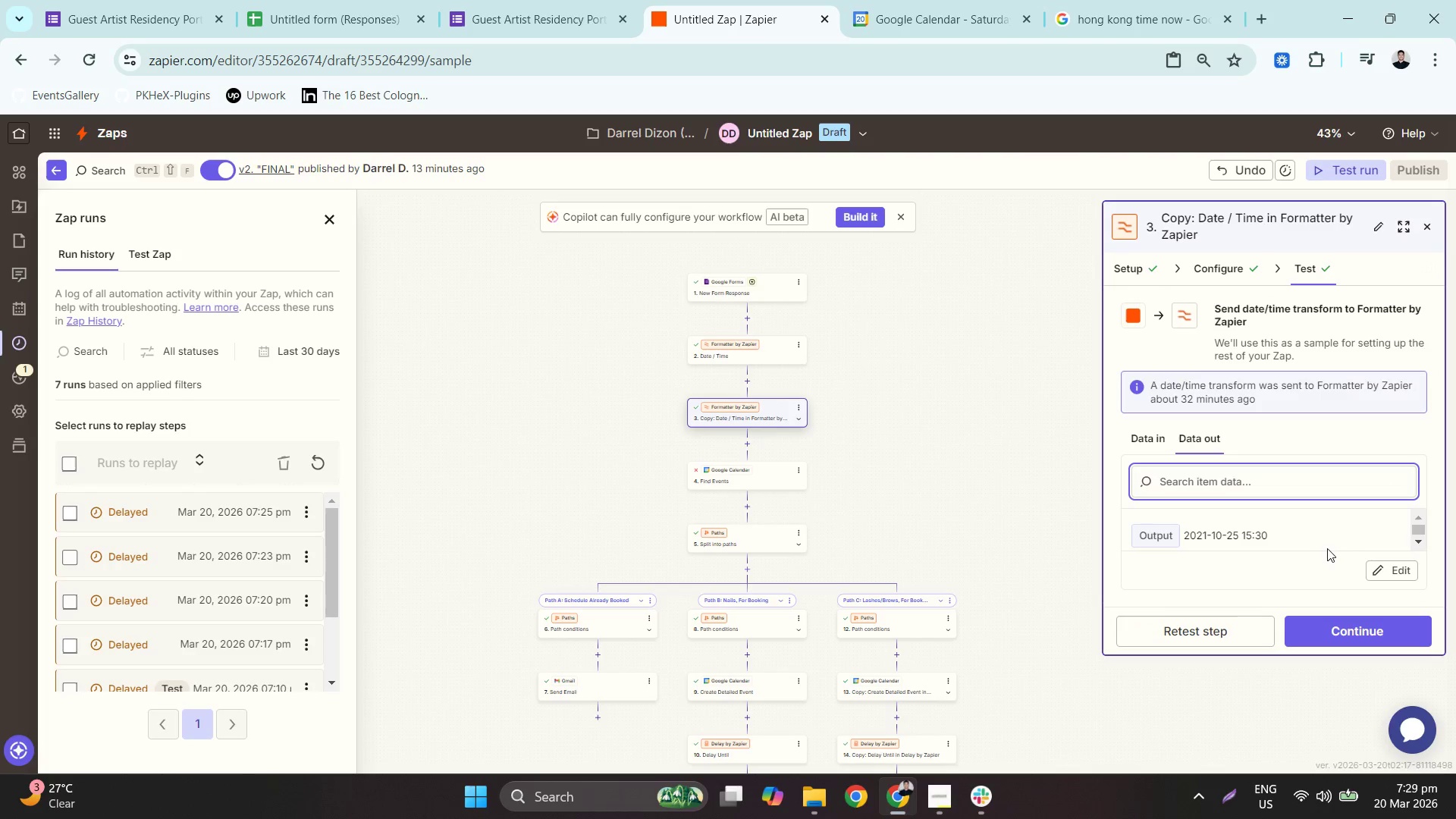 
wait(5.2)
 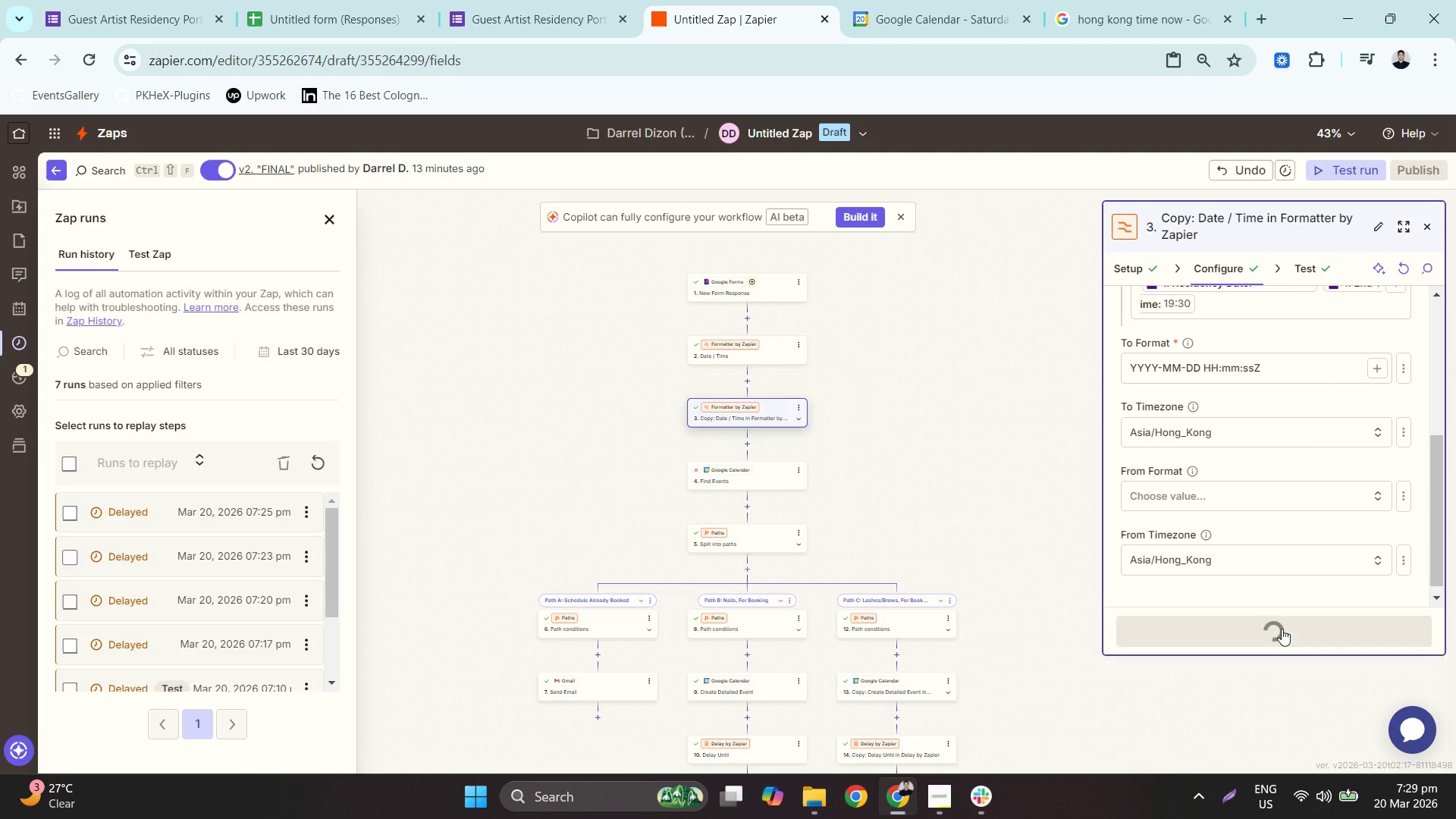 
left_click([1333, 631])
 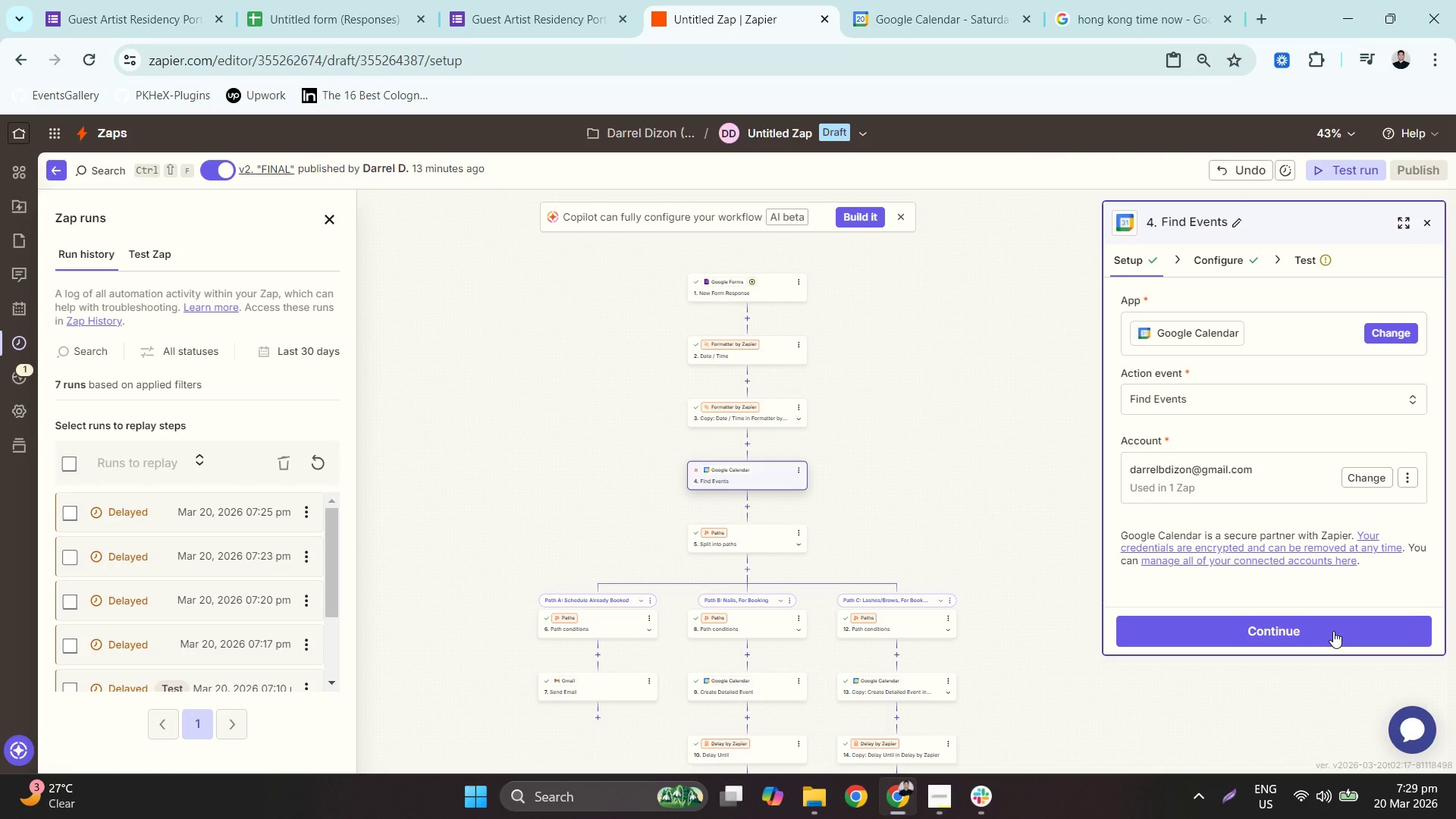 
left_click([1333, 630])
 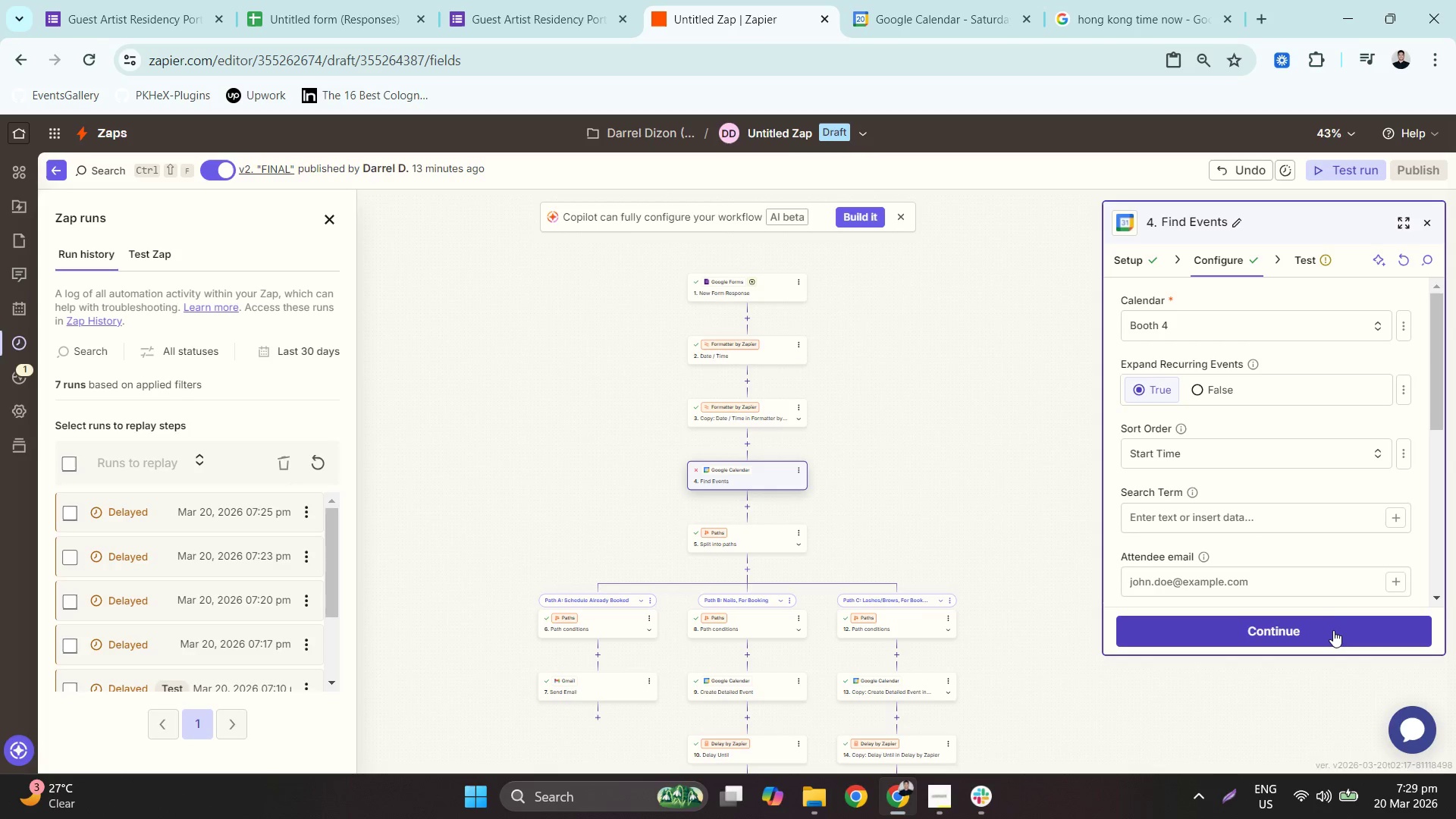 
scroll: coordinate [1351, 544], scroll_direction: down, amount: 7.0
 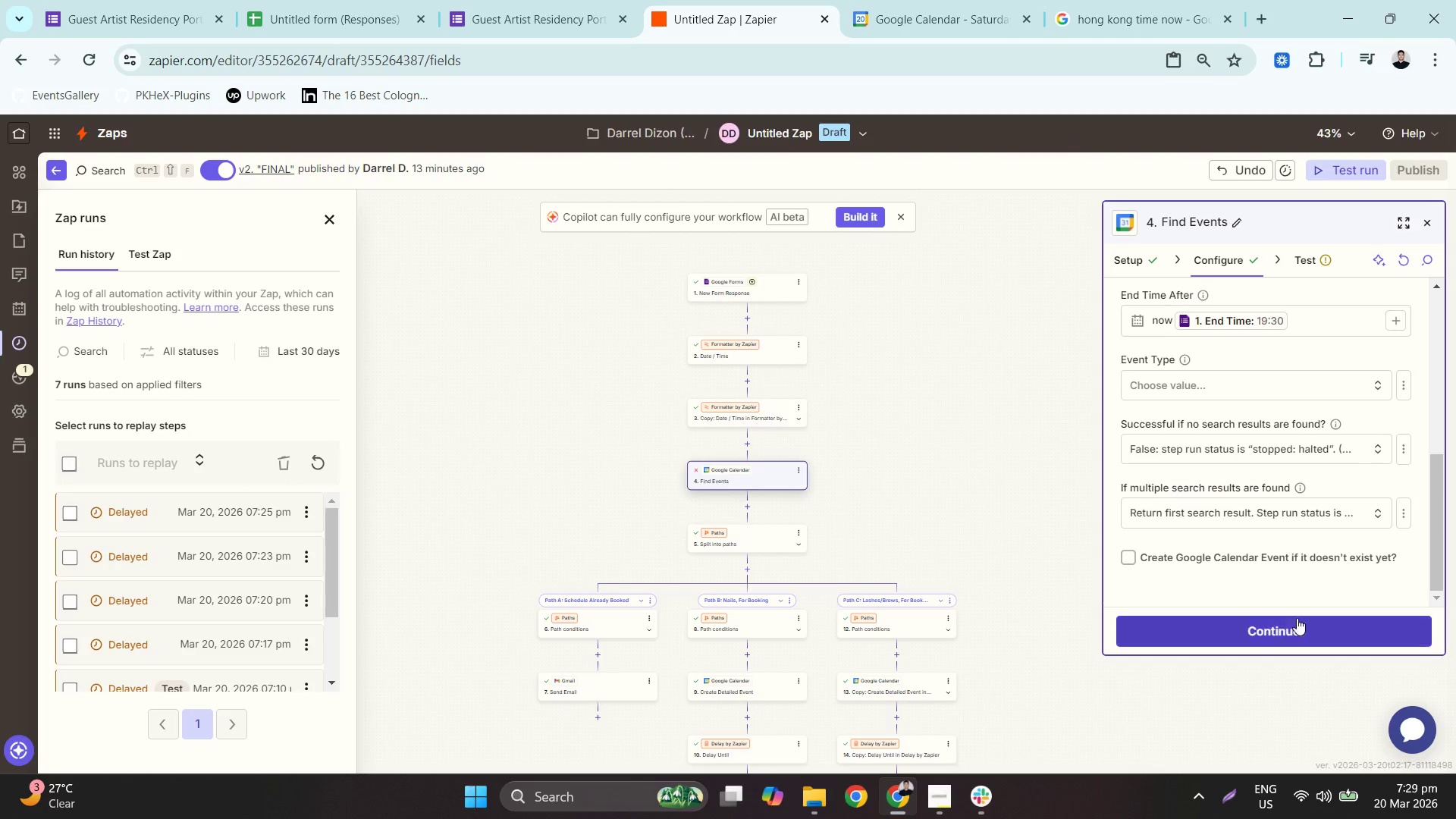 
scroll: coordinate [1297, 567], scroll_direction: up, amount: 3.0
 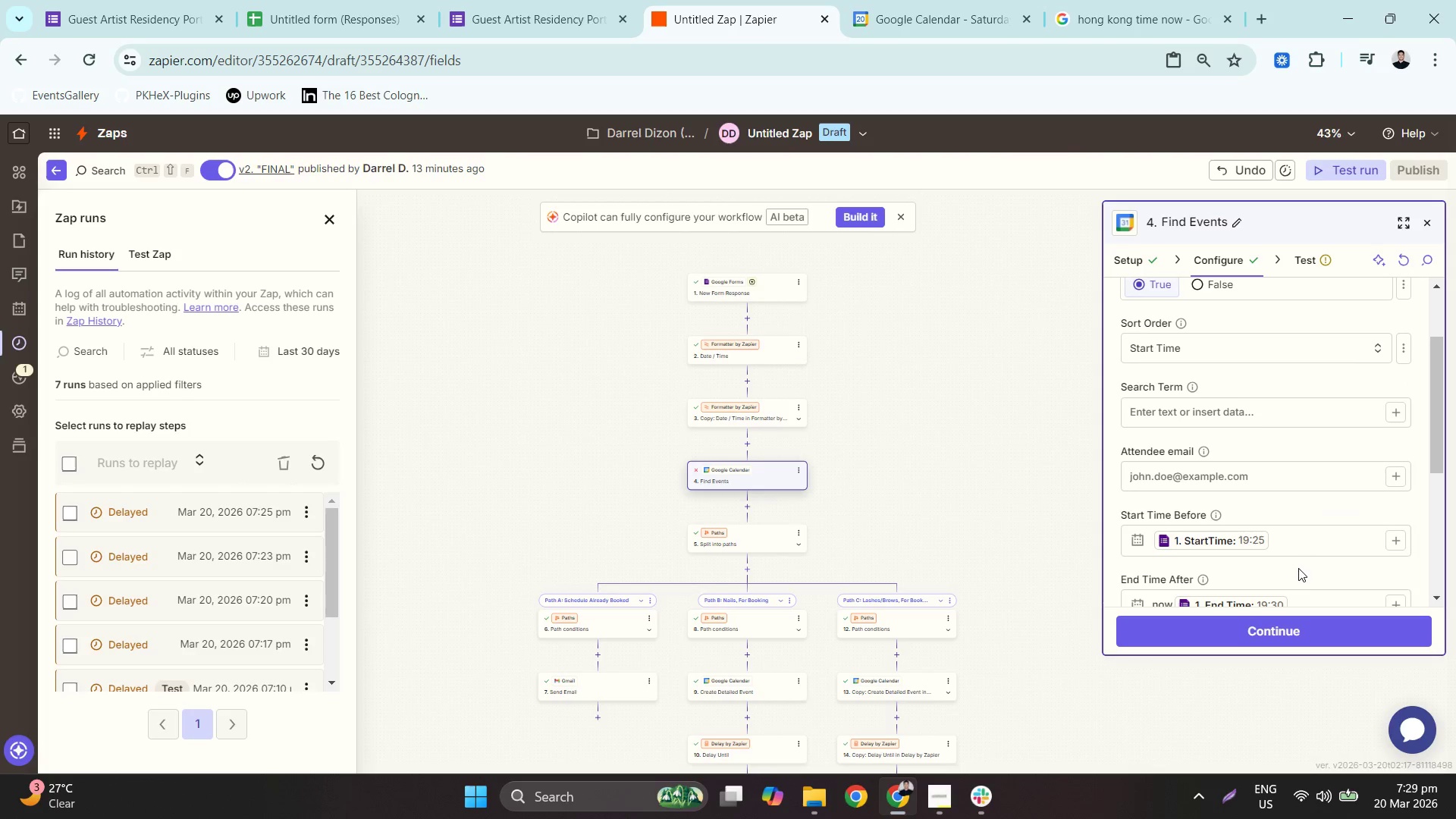 
scroll: coordinate [1307, 551], scroll_direction: down, amount: 4.0
 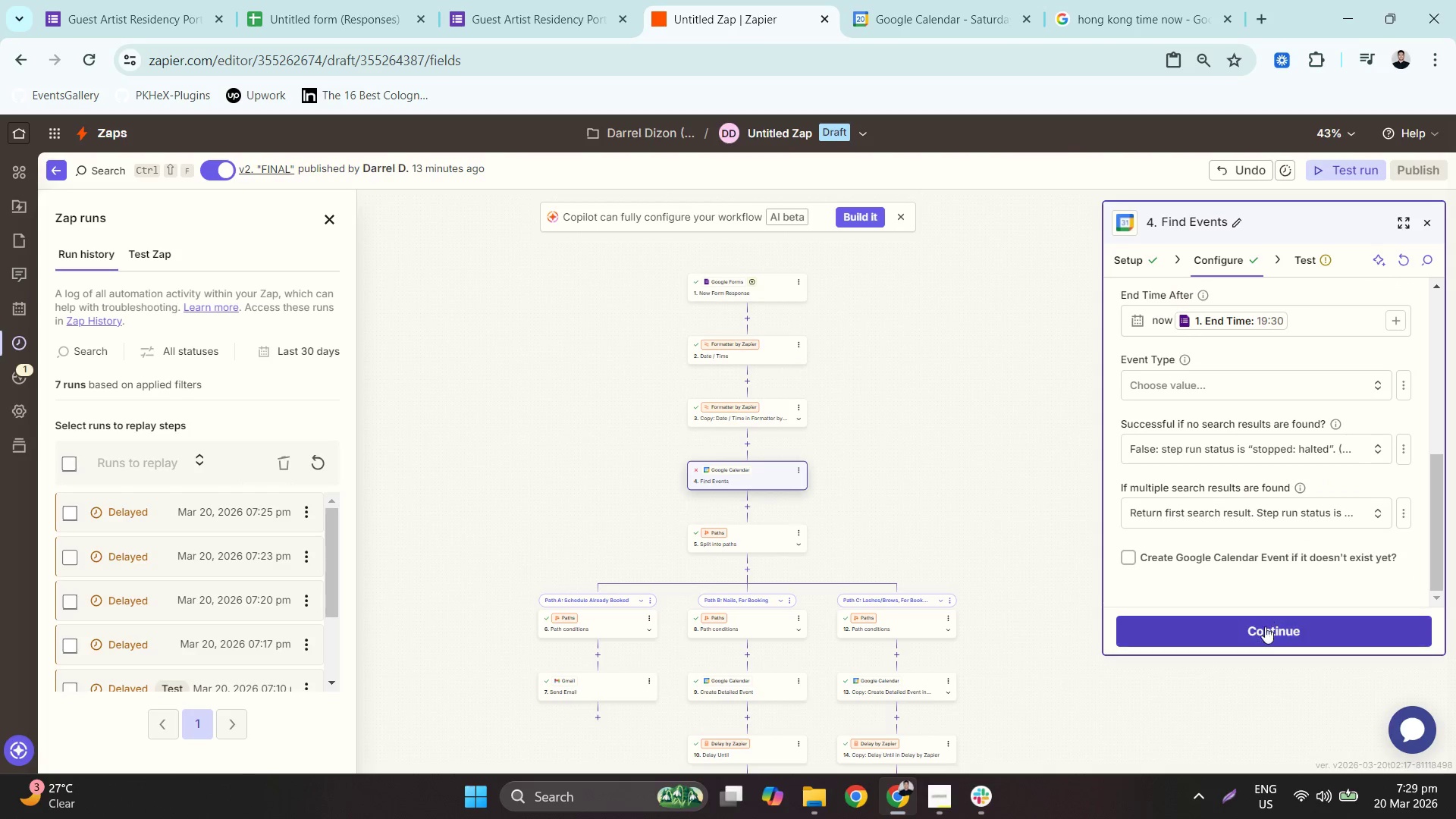 
left_click([1263, 638])
 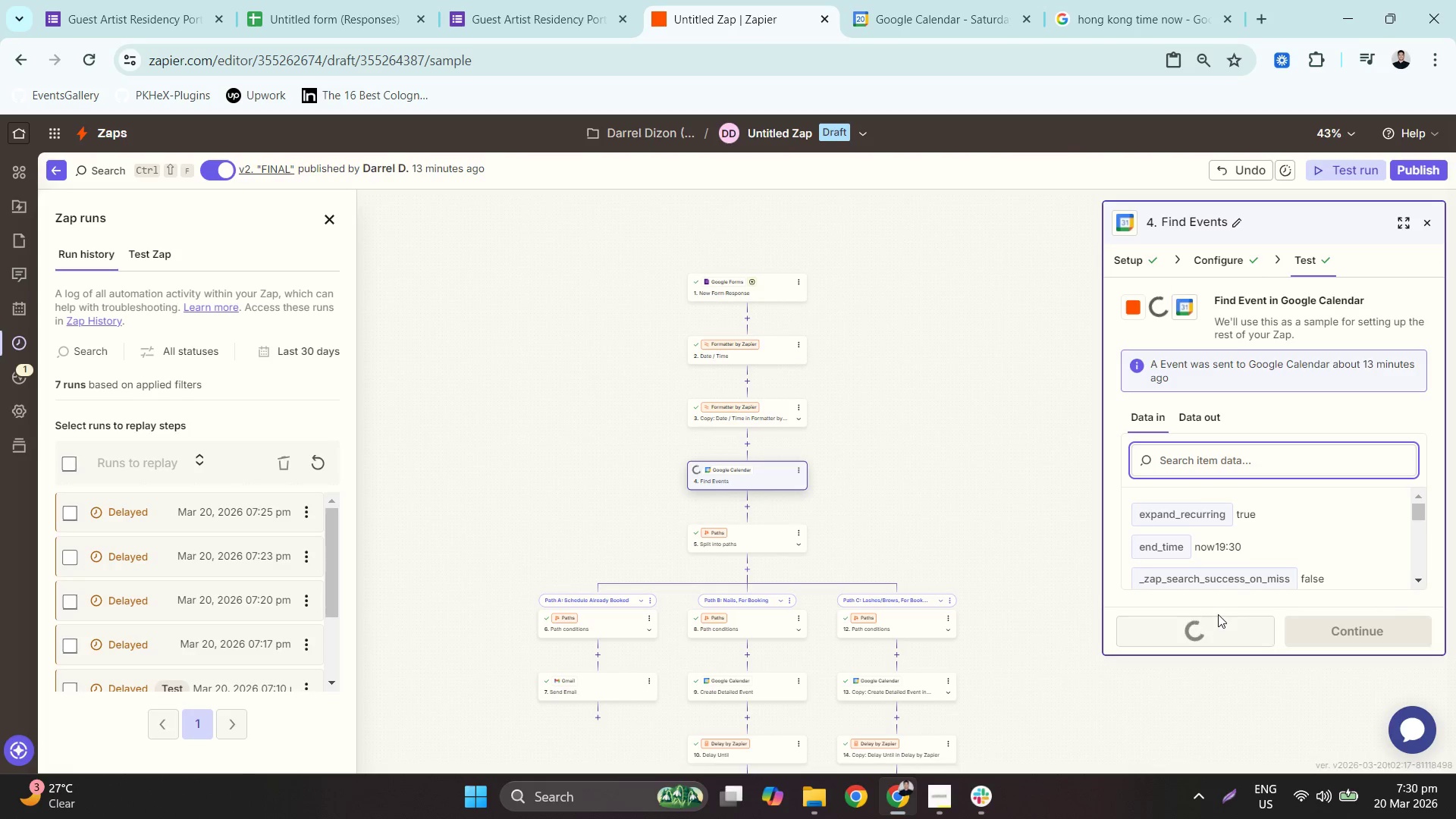 
wait(5.16)
 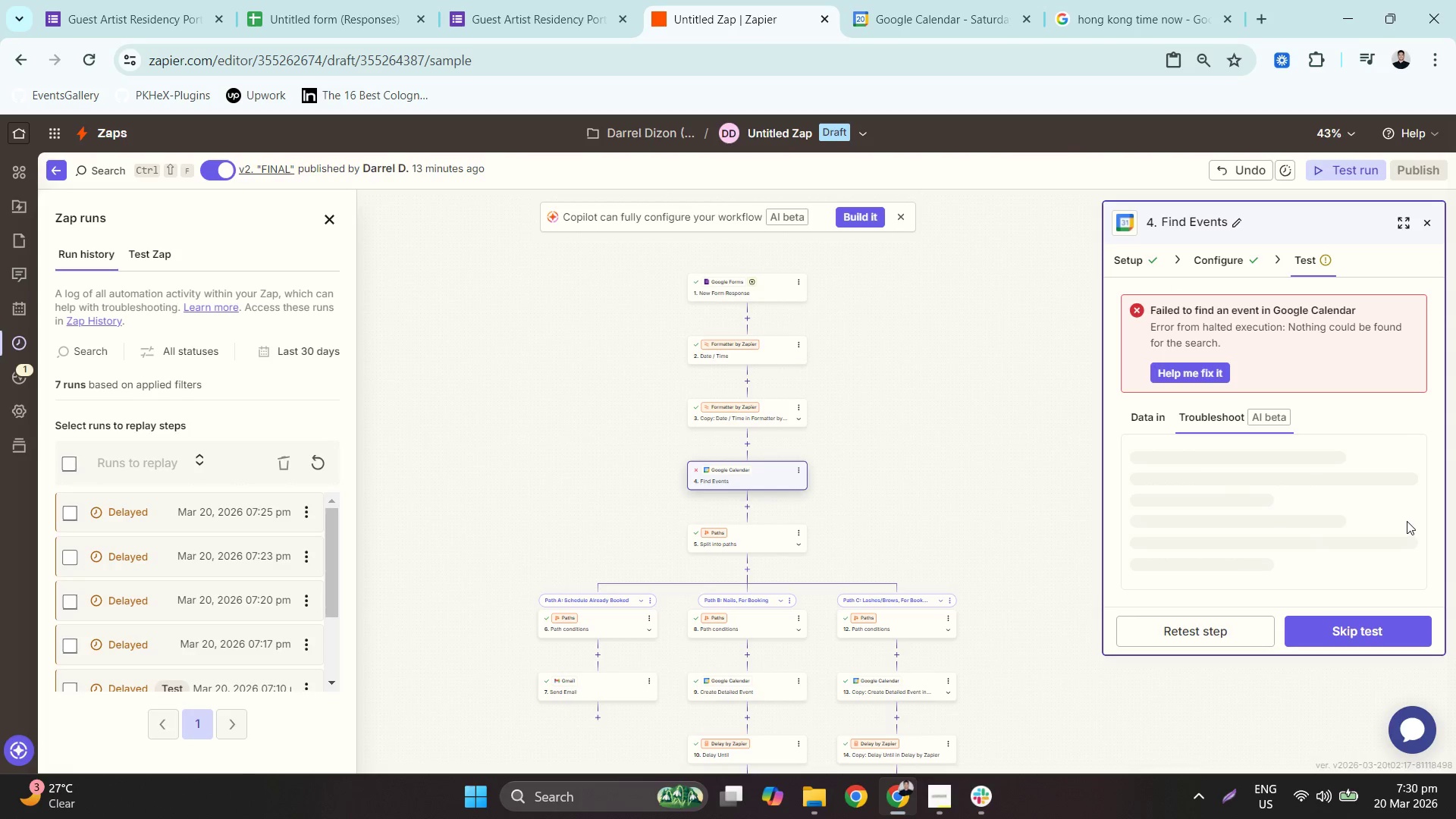 
mouse_move([1234, 599])
 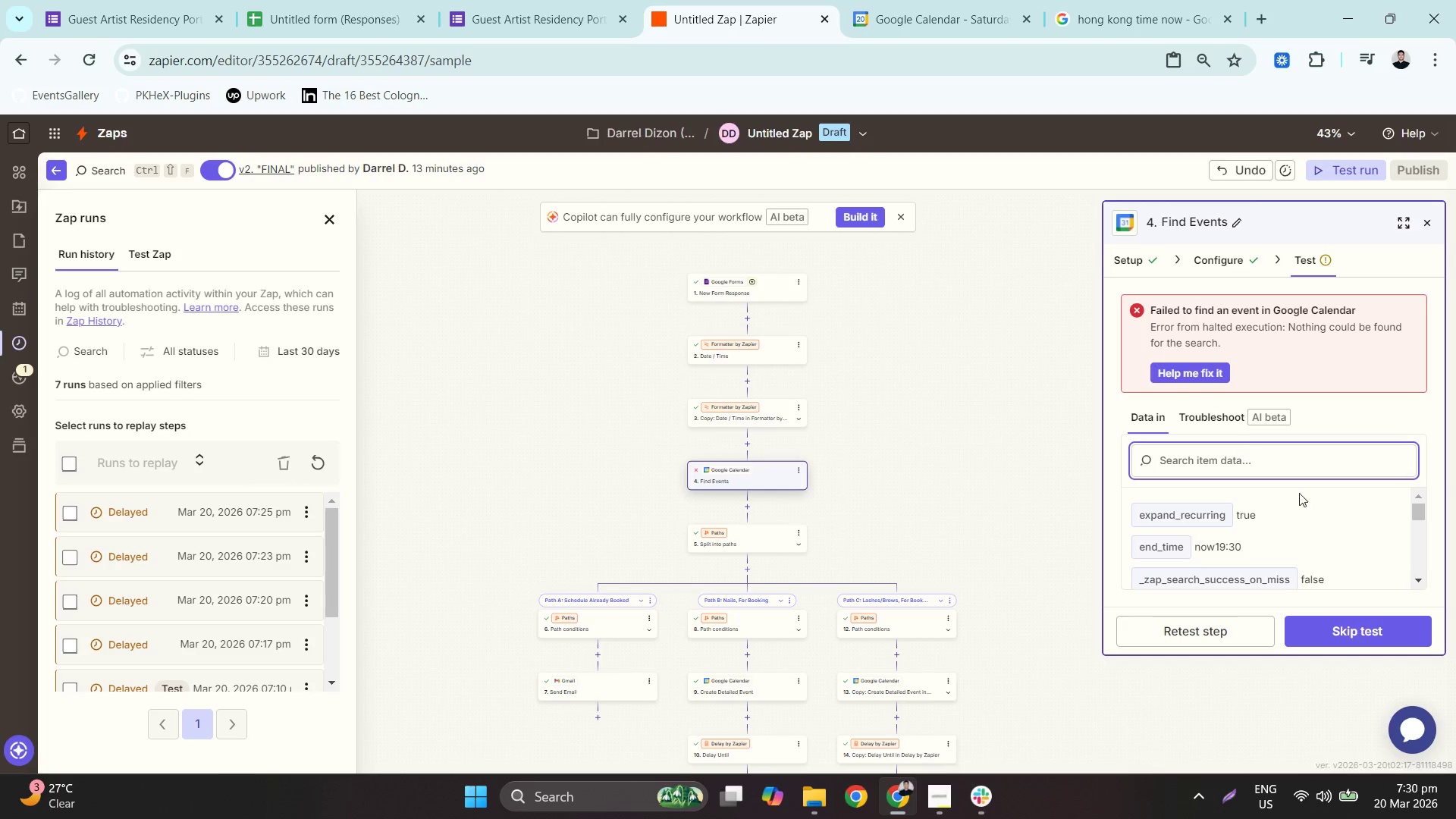 
scroll: coordinate [1326, 498], scroll_direction: up, amount: 2.0
 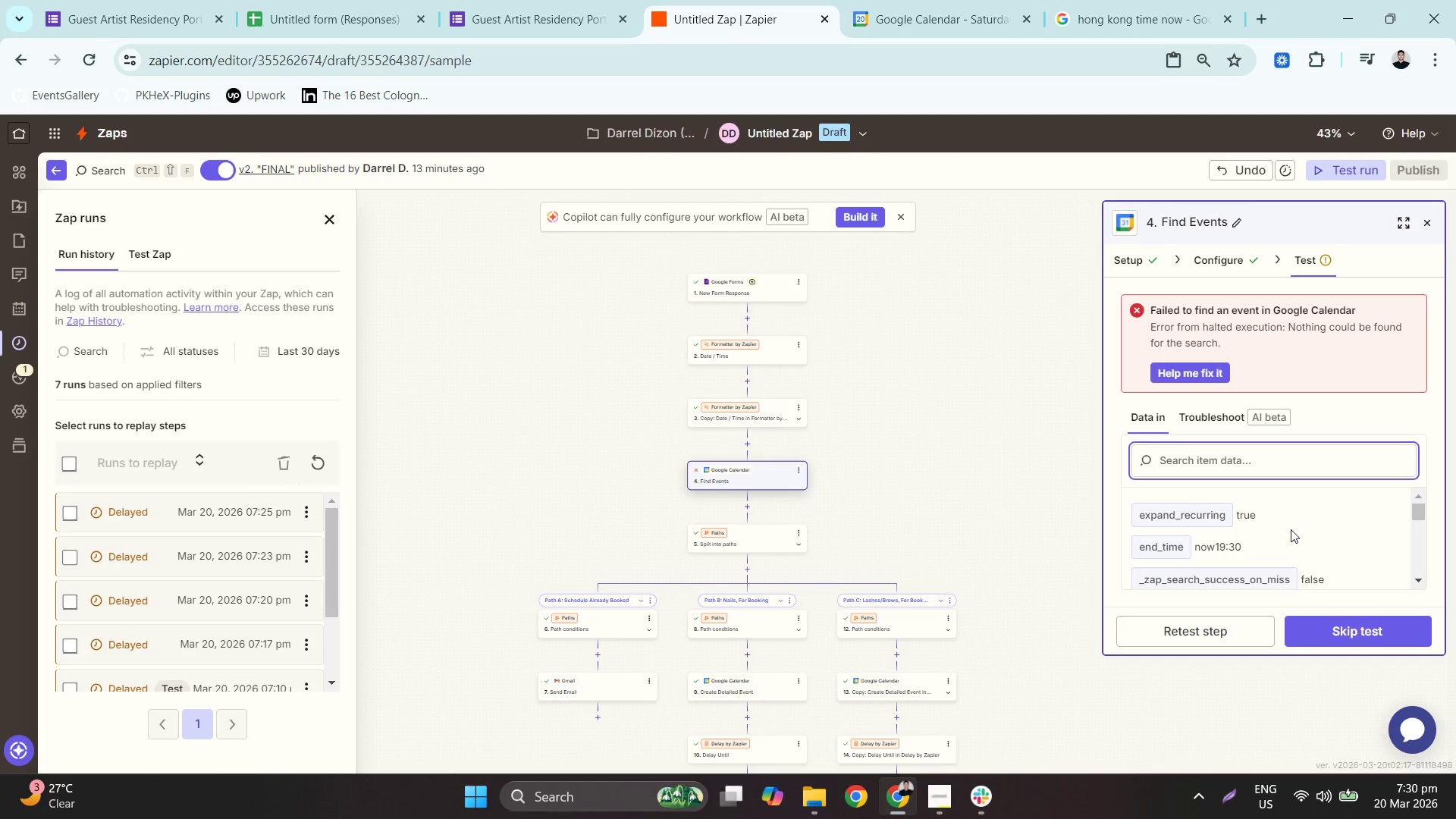 
scroll: coordinate [1293, 528], scroll_direction: down, amount: 2.0
 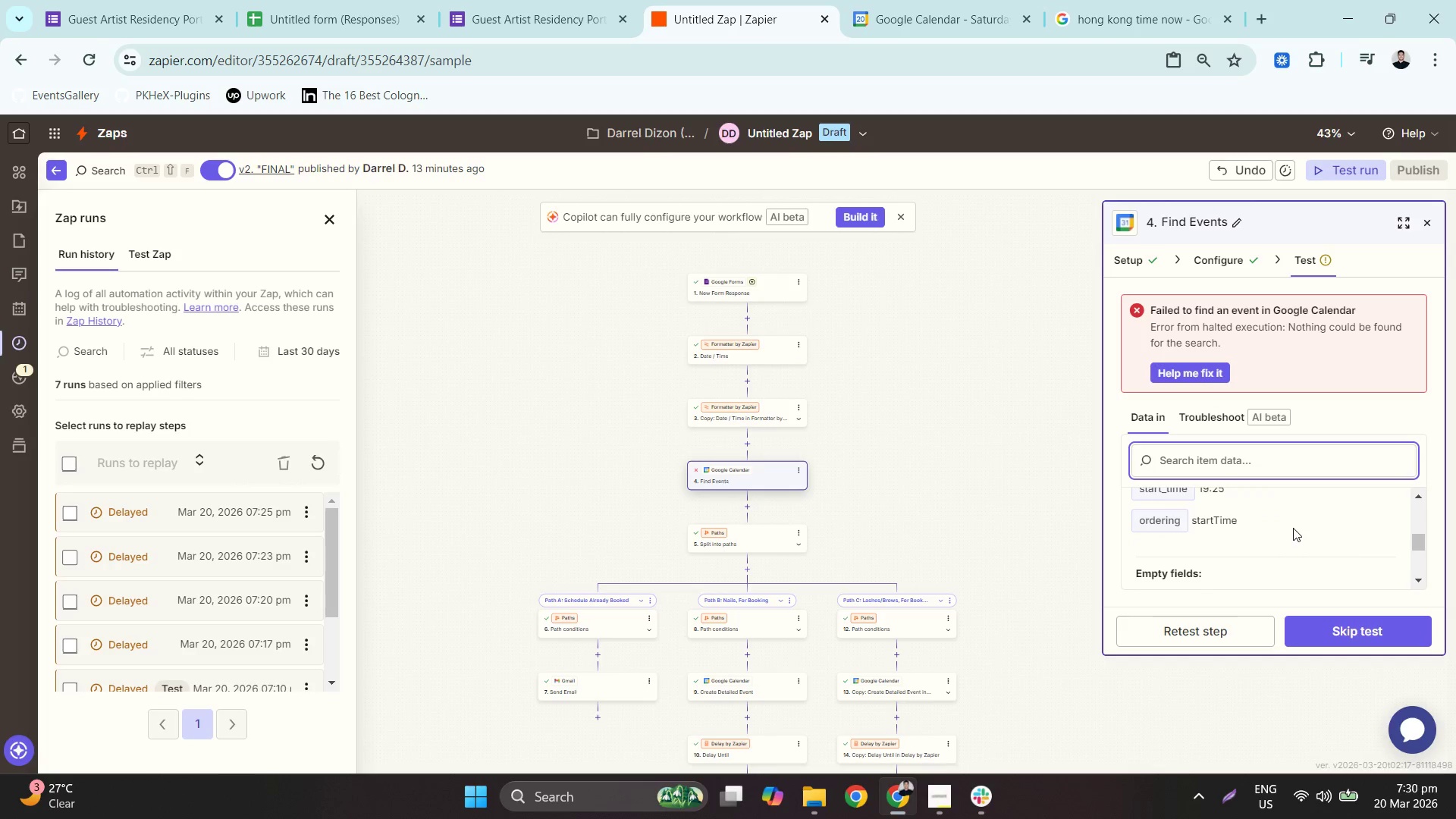 
scroll: coordinate [1293, 528], scroll_direction: up, amount: 1.0
 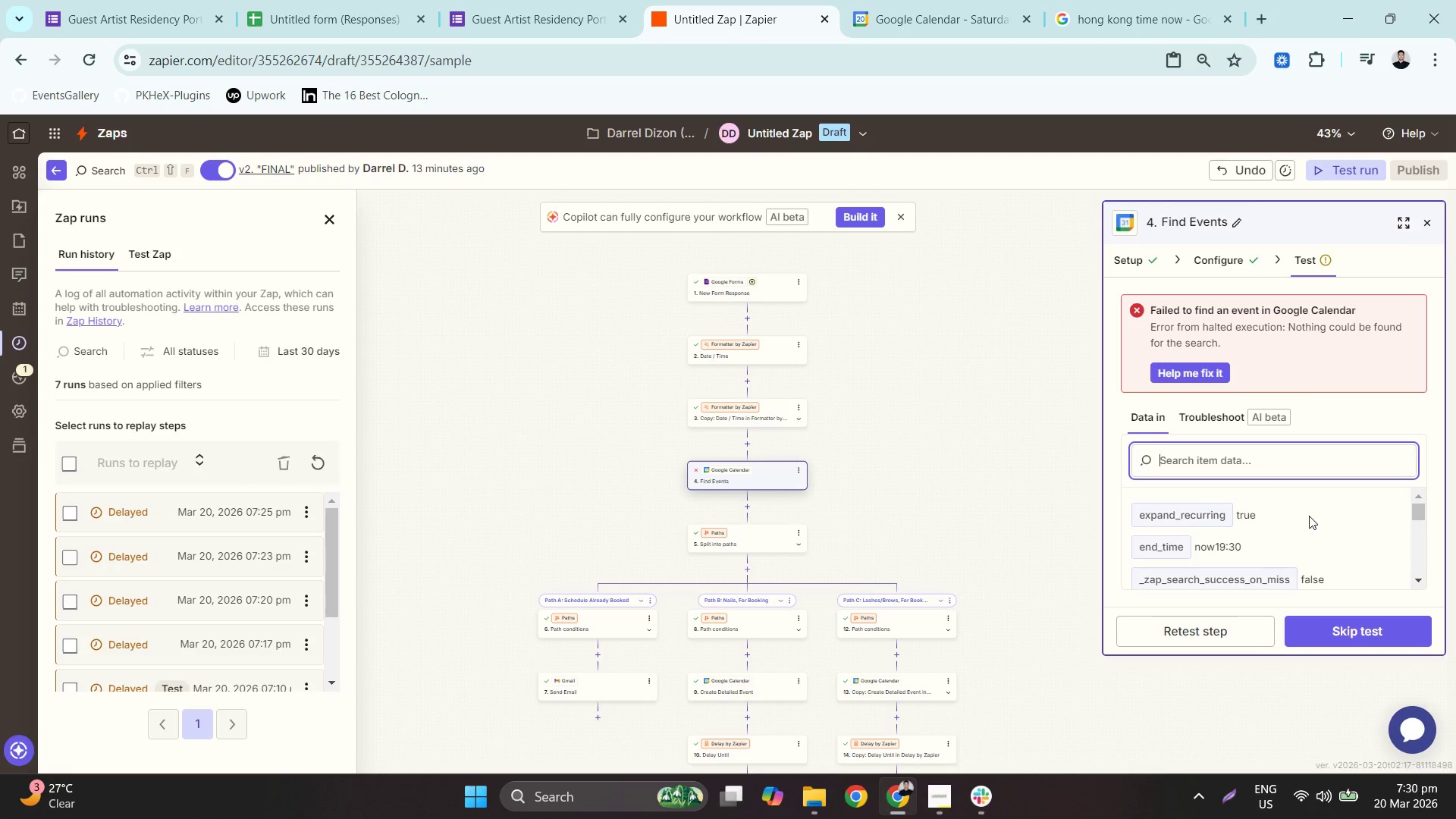 
scroll: coordinate [1395, 532], scroll_direction: down, amount: 4.0
 